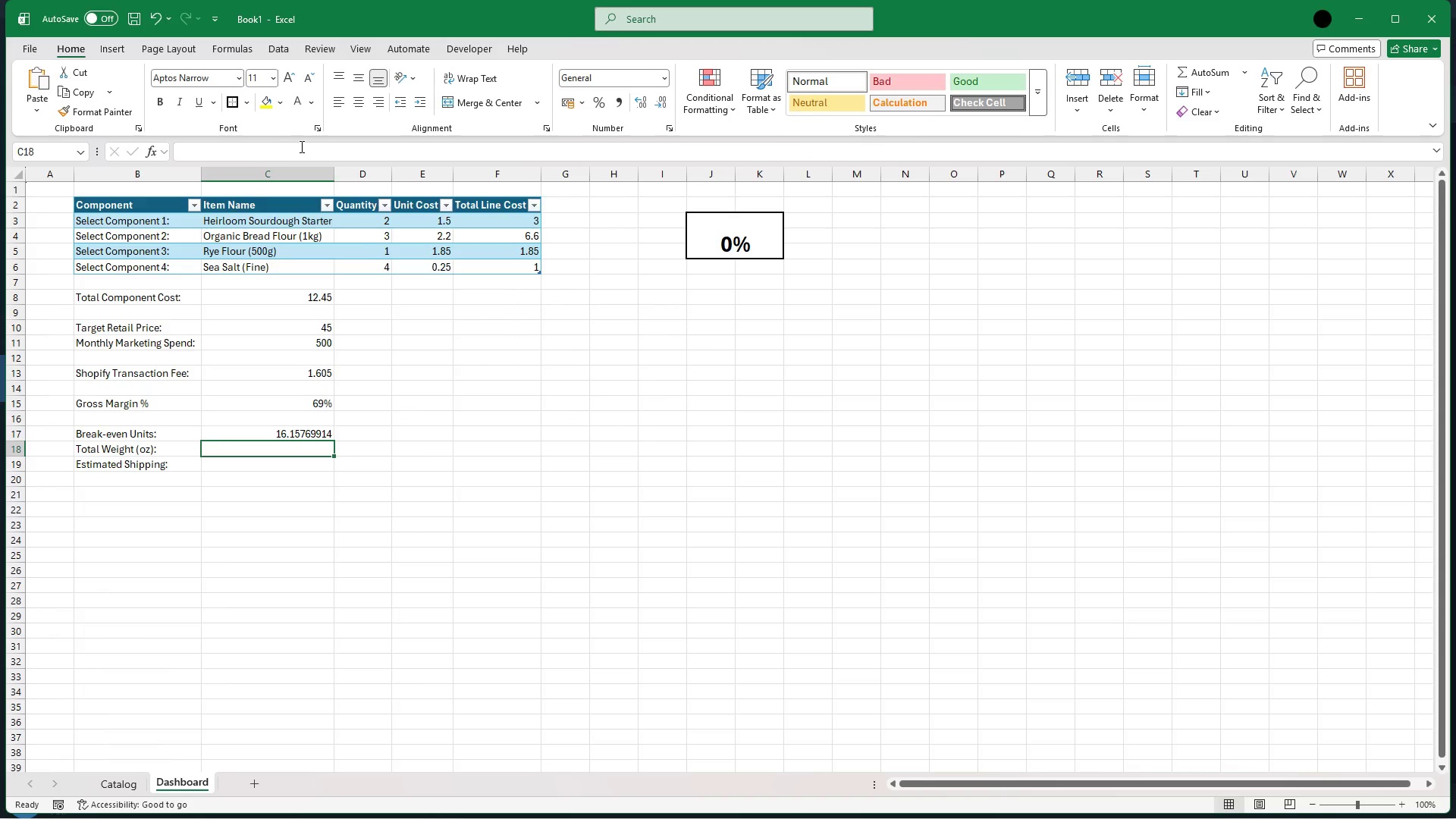 
left_click([303, 143])
 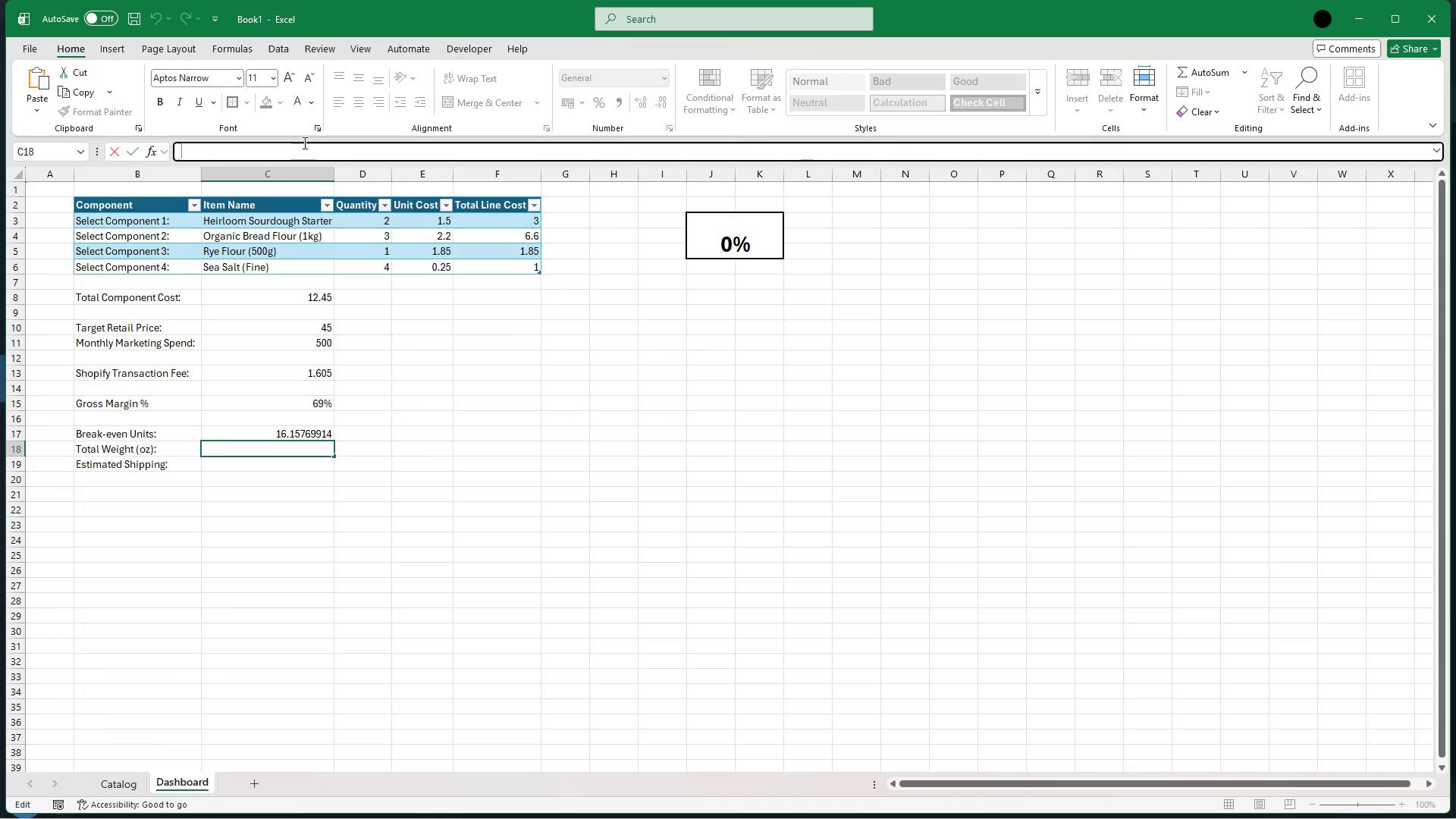 
type(Xloo)
key(Backspace)
key(Backspace)
key(Backspace)
type(LOOKUP)
 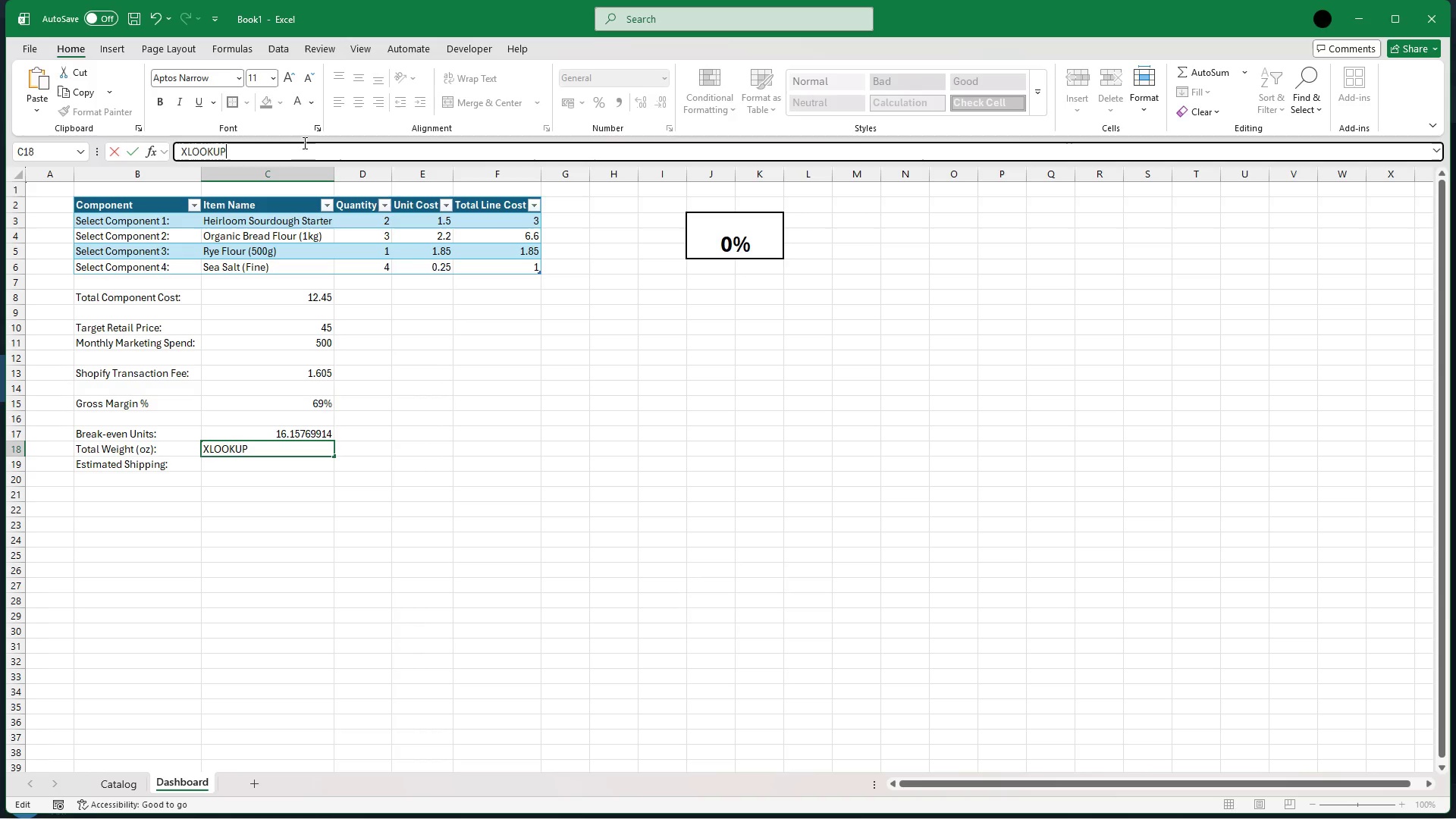 
type((C3,InventoryTable[Item Name],InventoryTable[)
 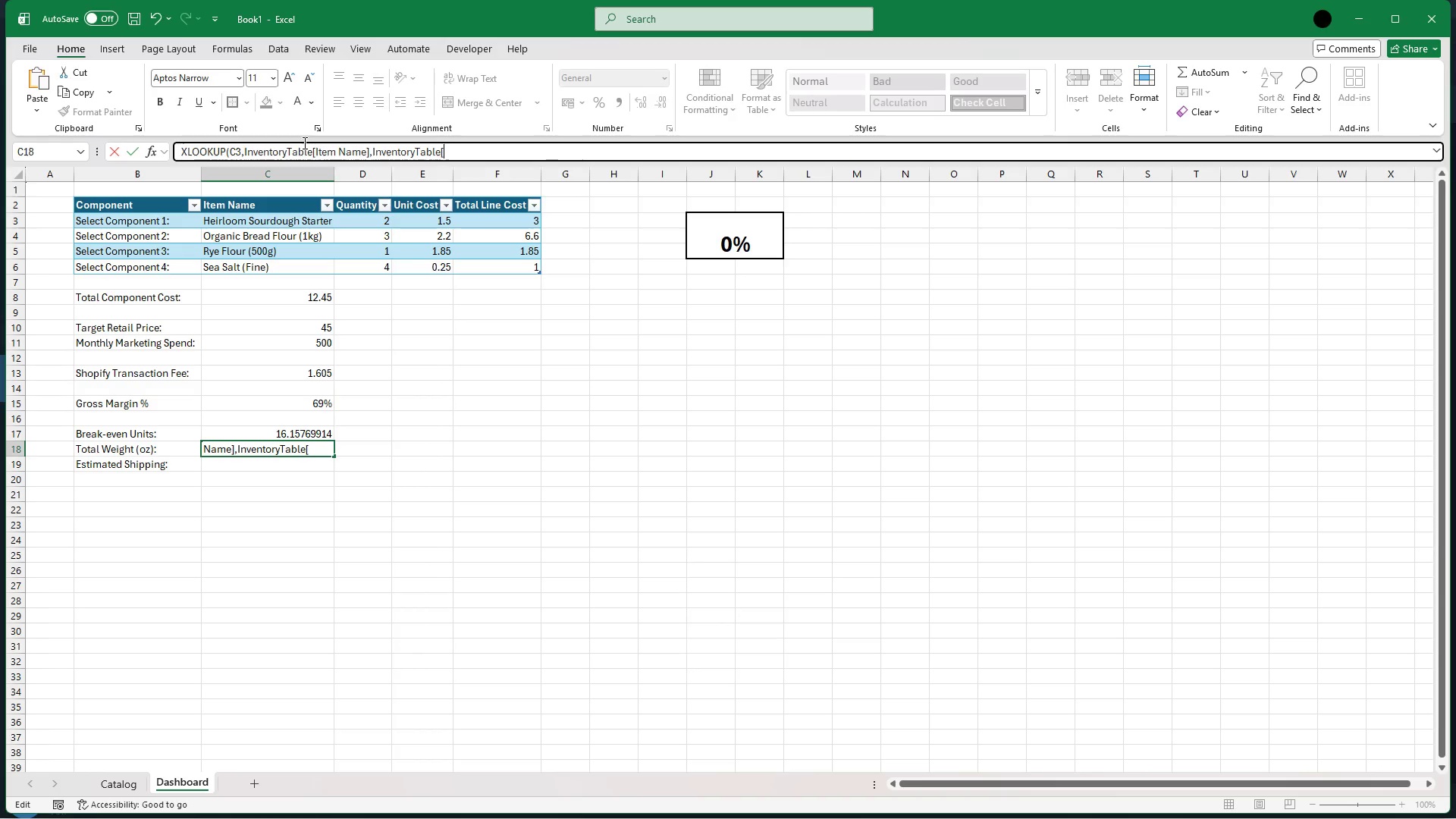 
key(Control+V)
 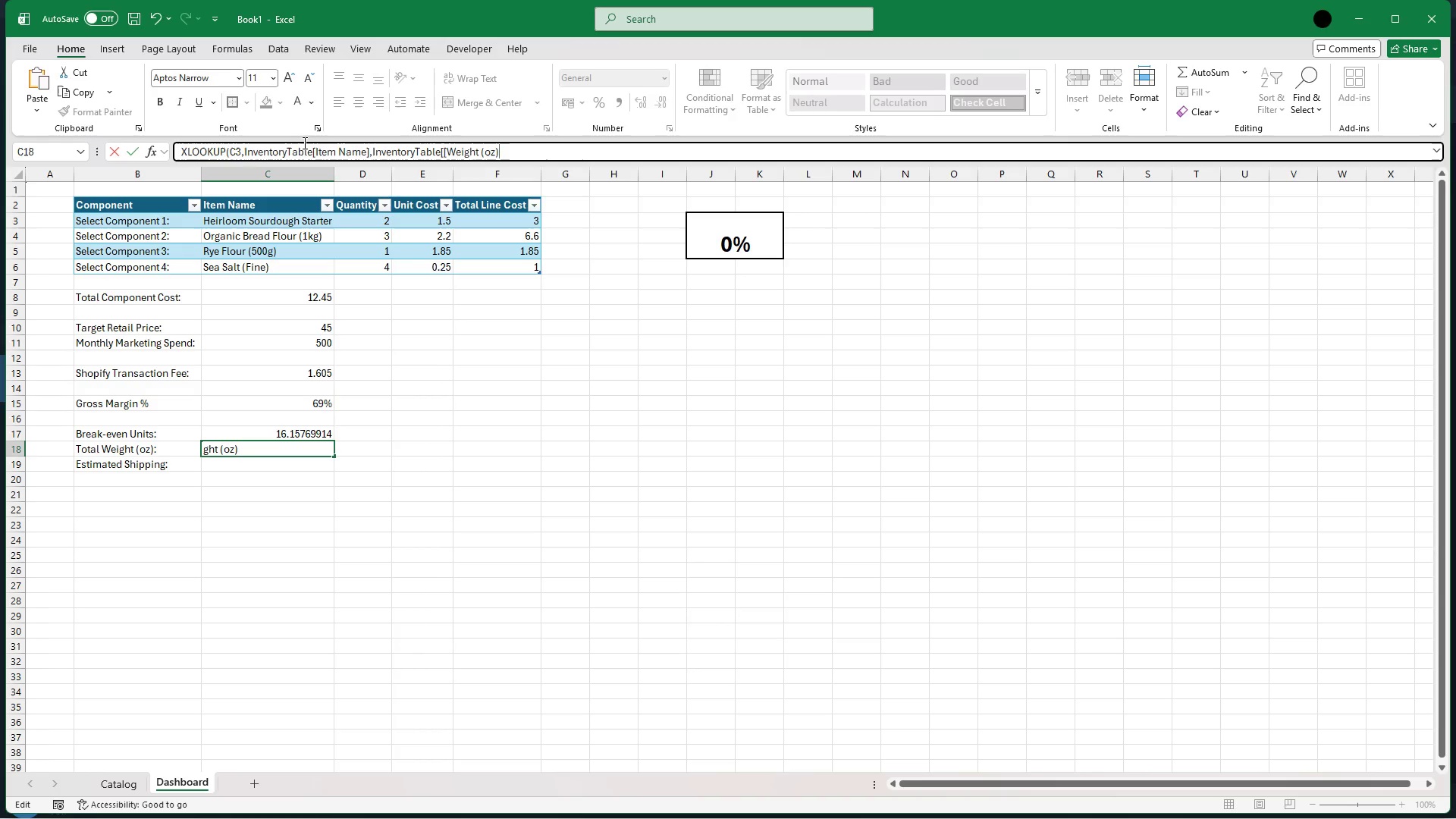 
key(ArrowLeft)
 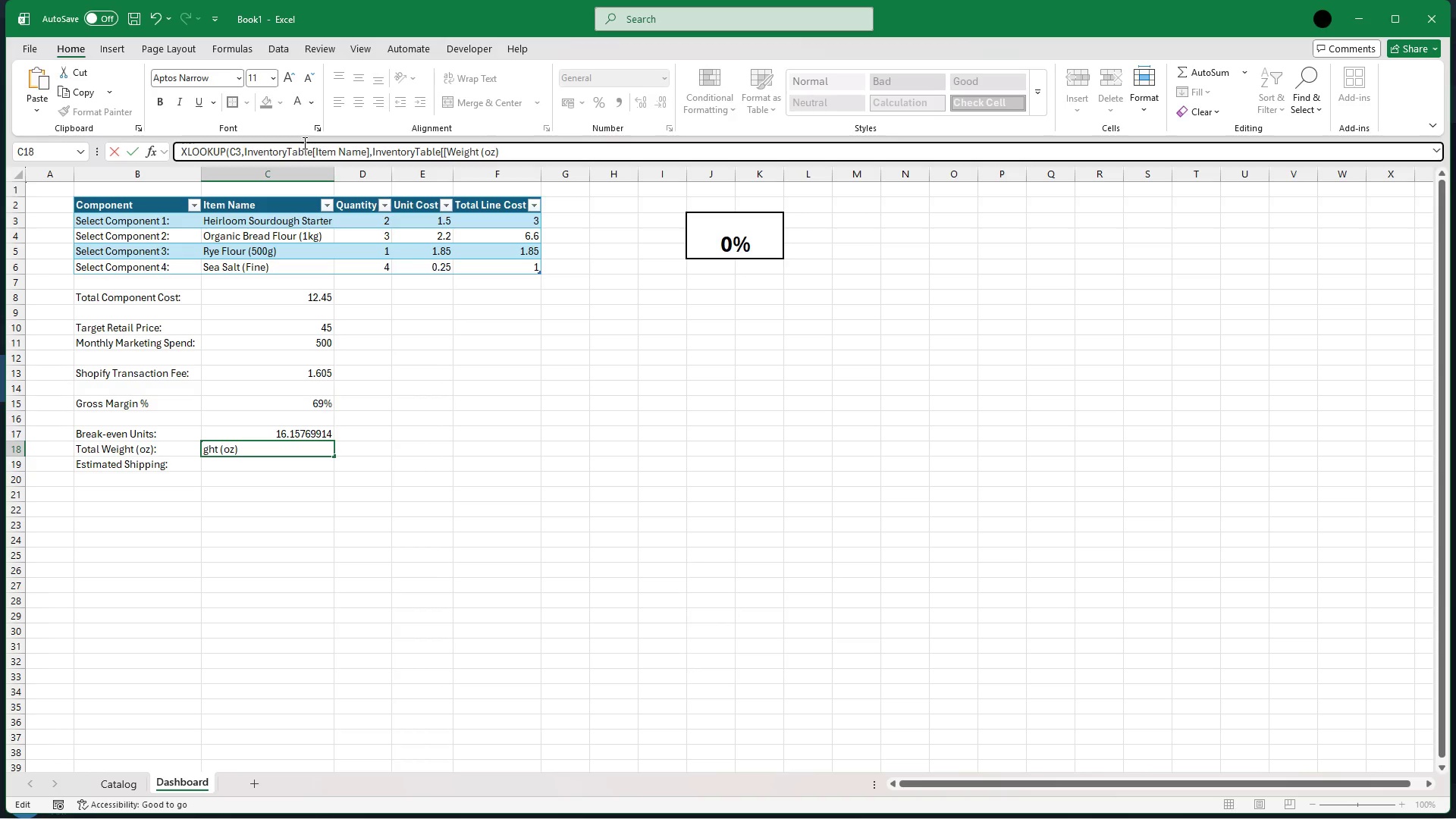 
key(ArrowLeft)
 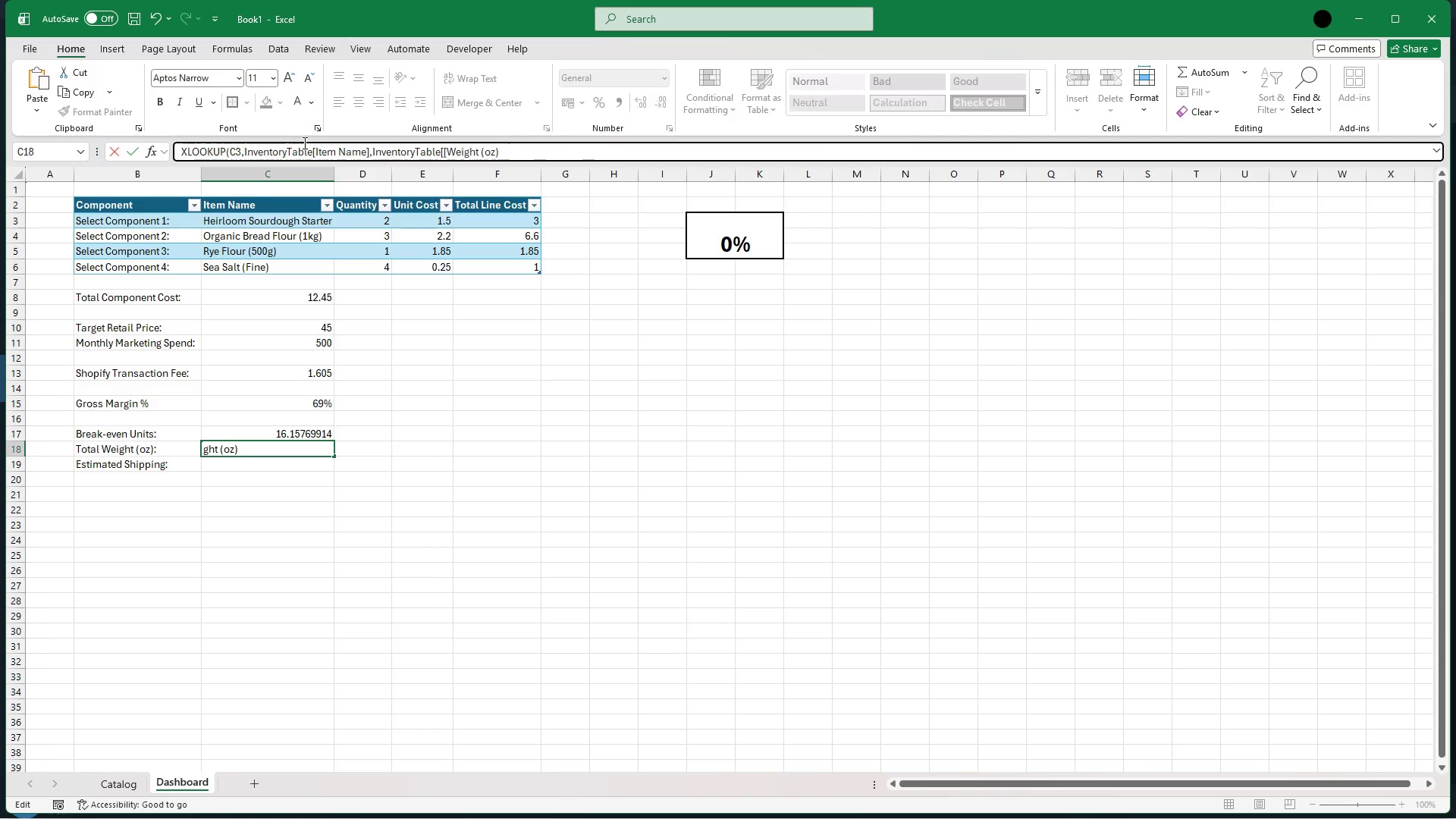 
key(ArrowLeft)
 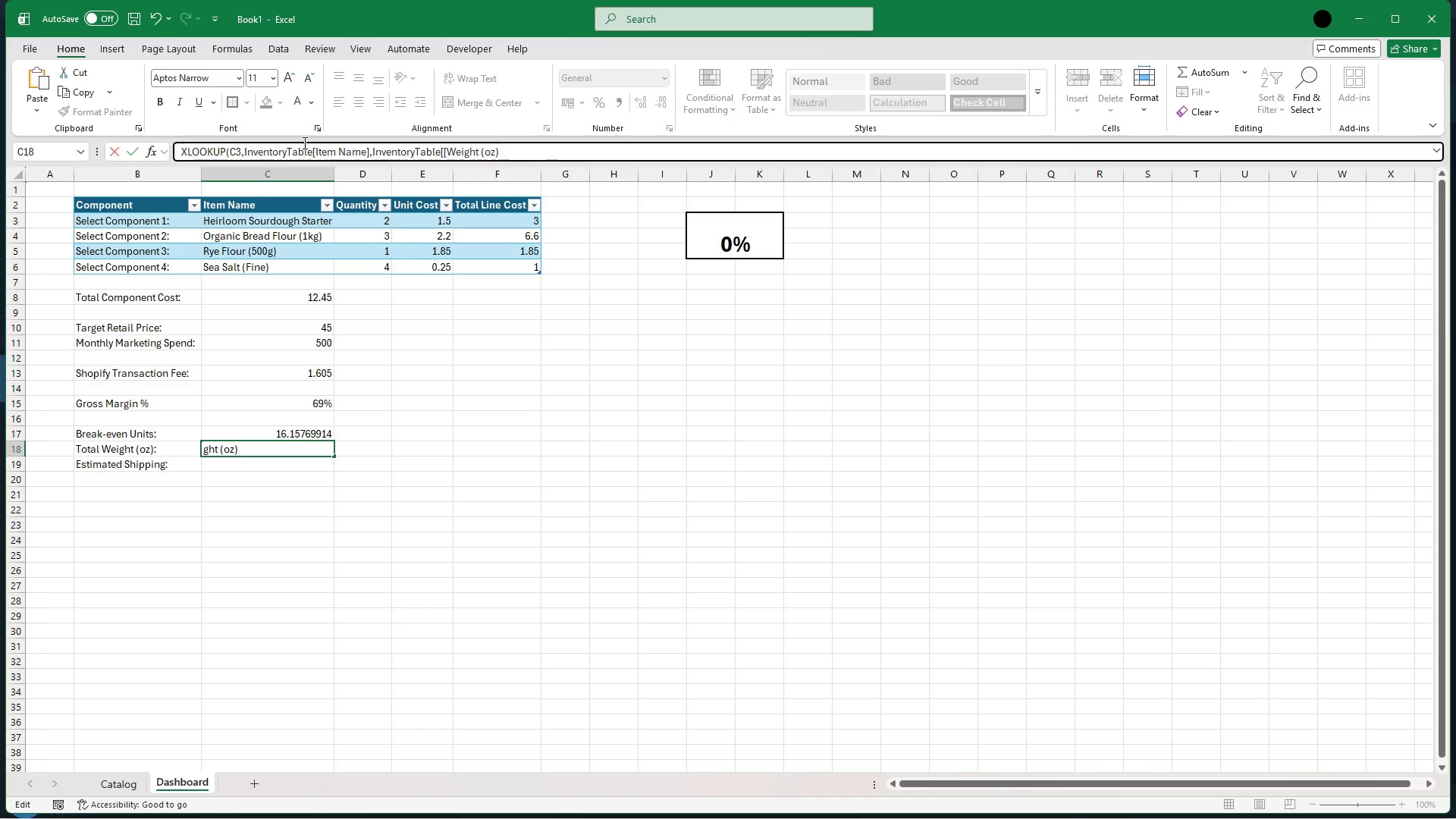 
key(ArrowLeft)
 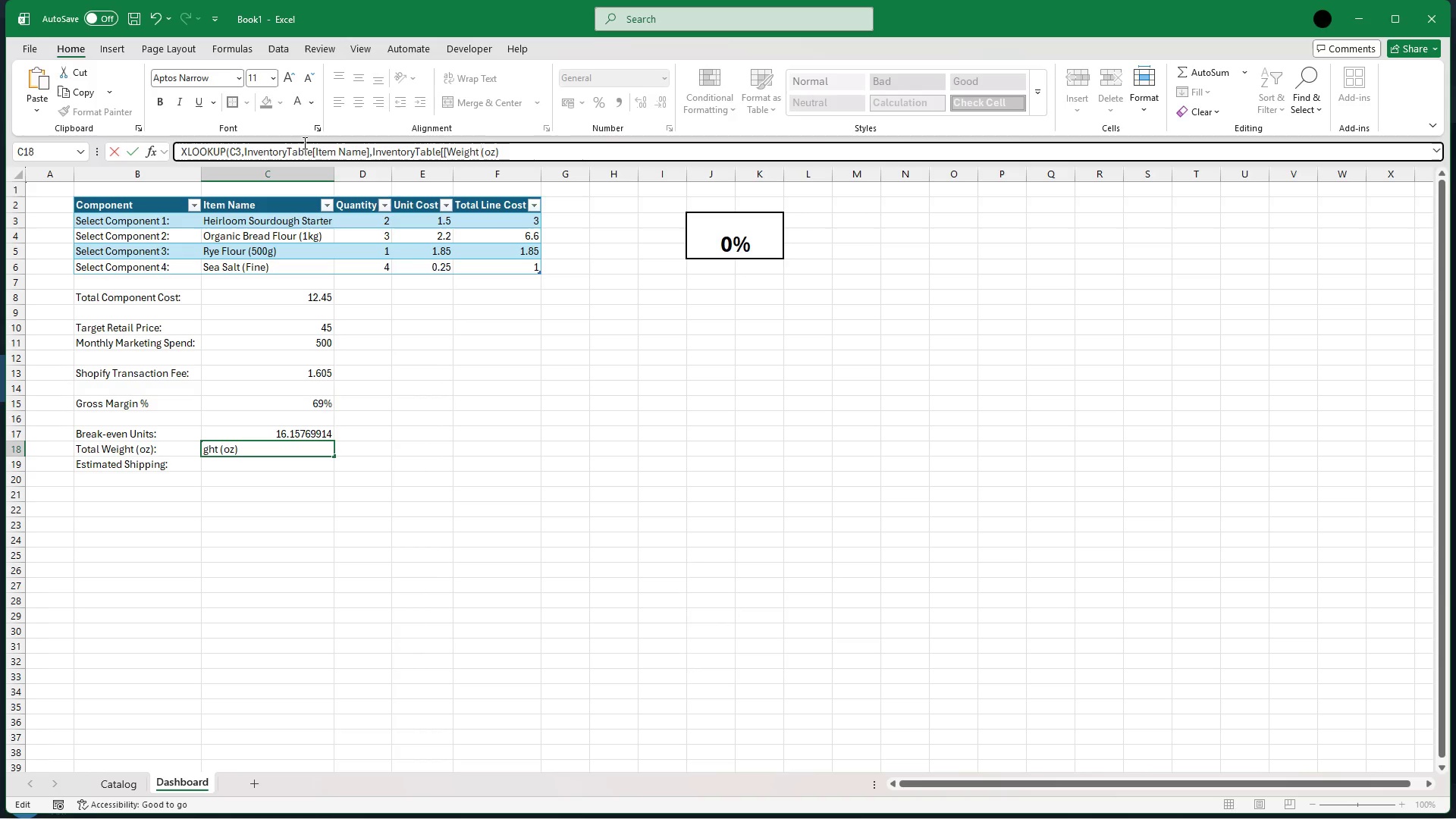 
key(ArrowLeft)
 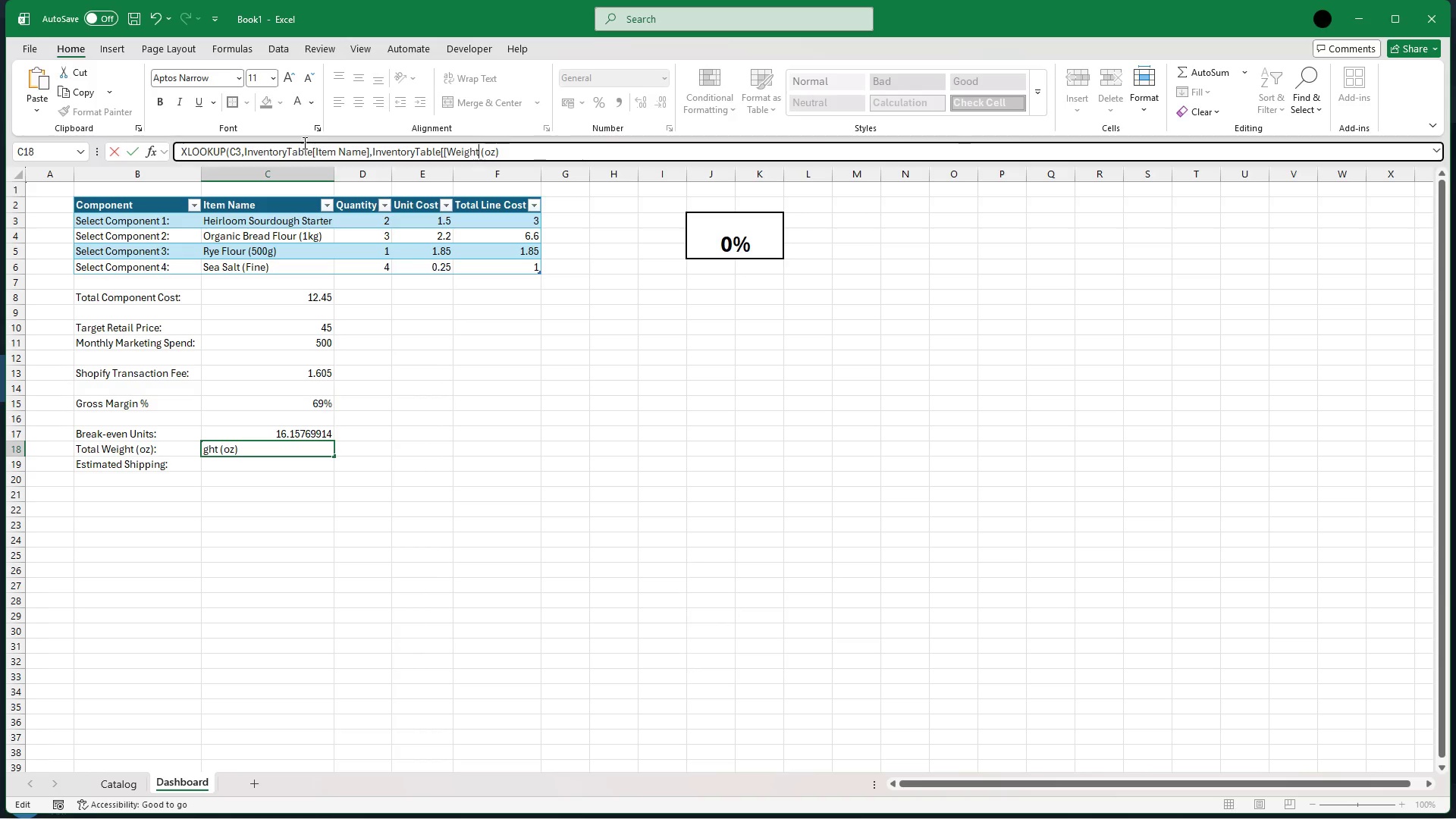 
key(ArrowLeft)
 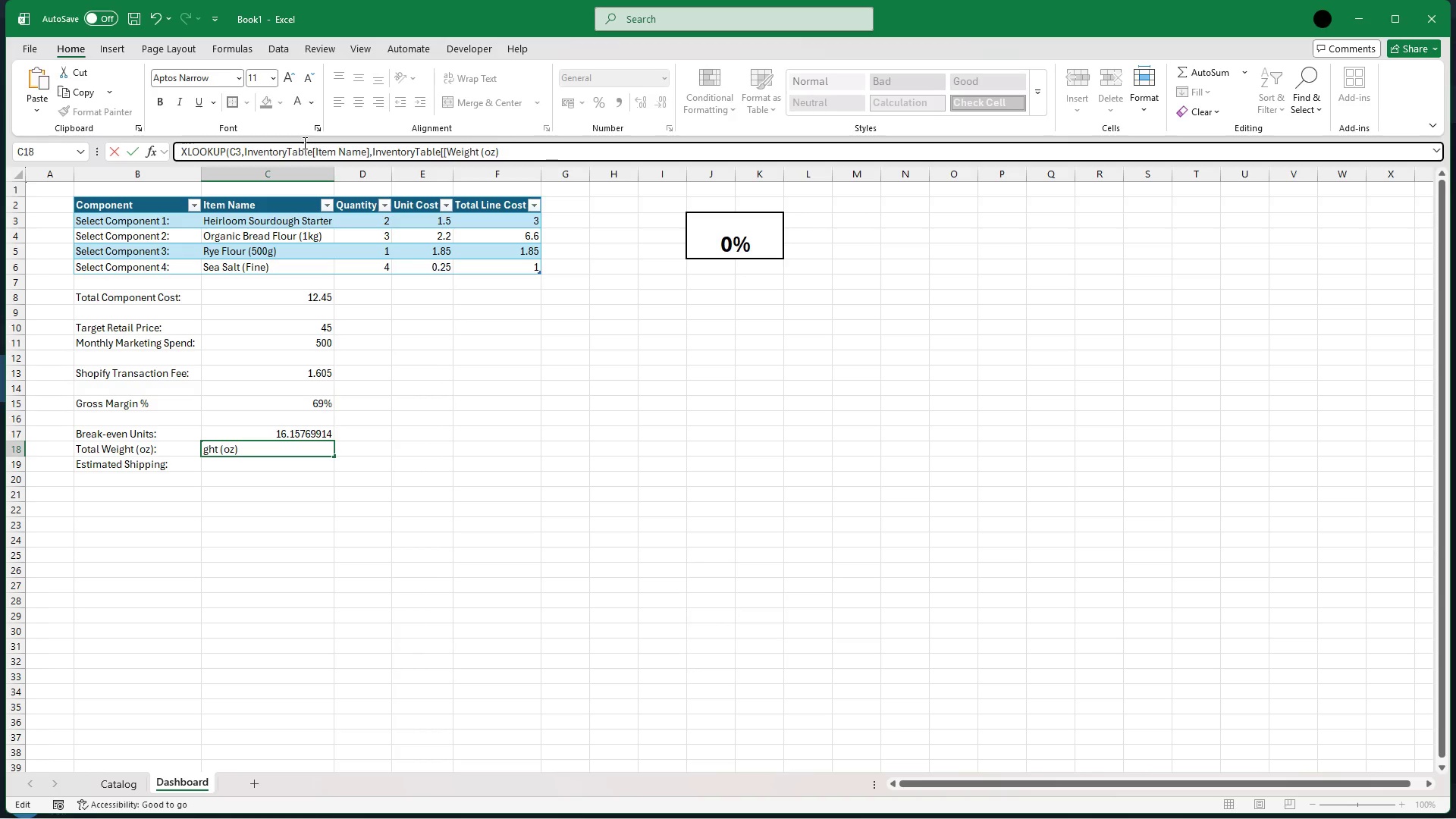 
key(ArrowLeft)
 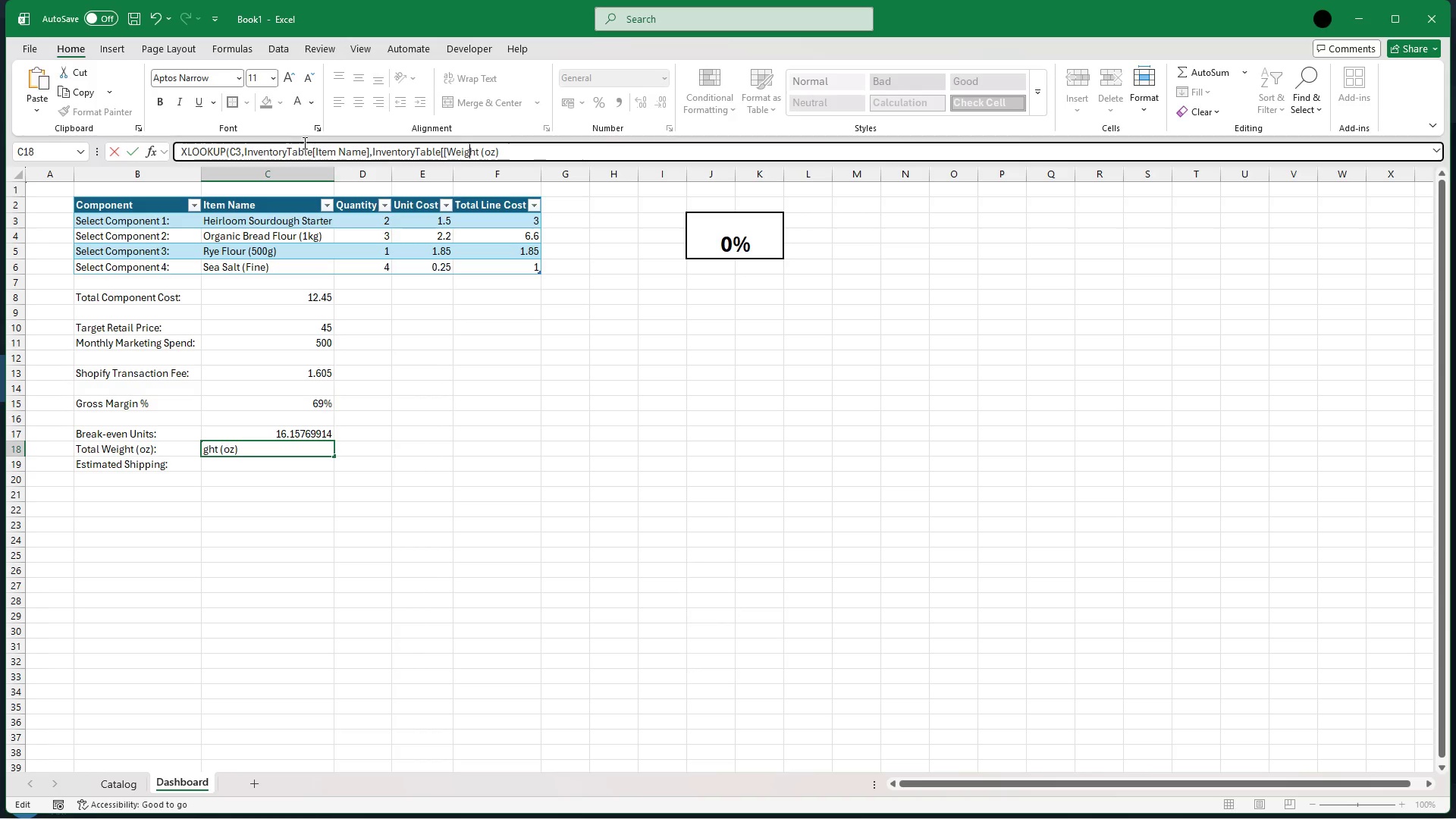 
key(ArrowLeft)
 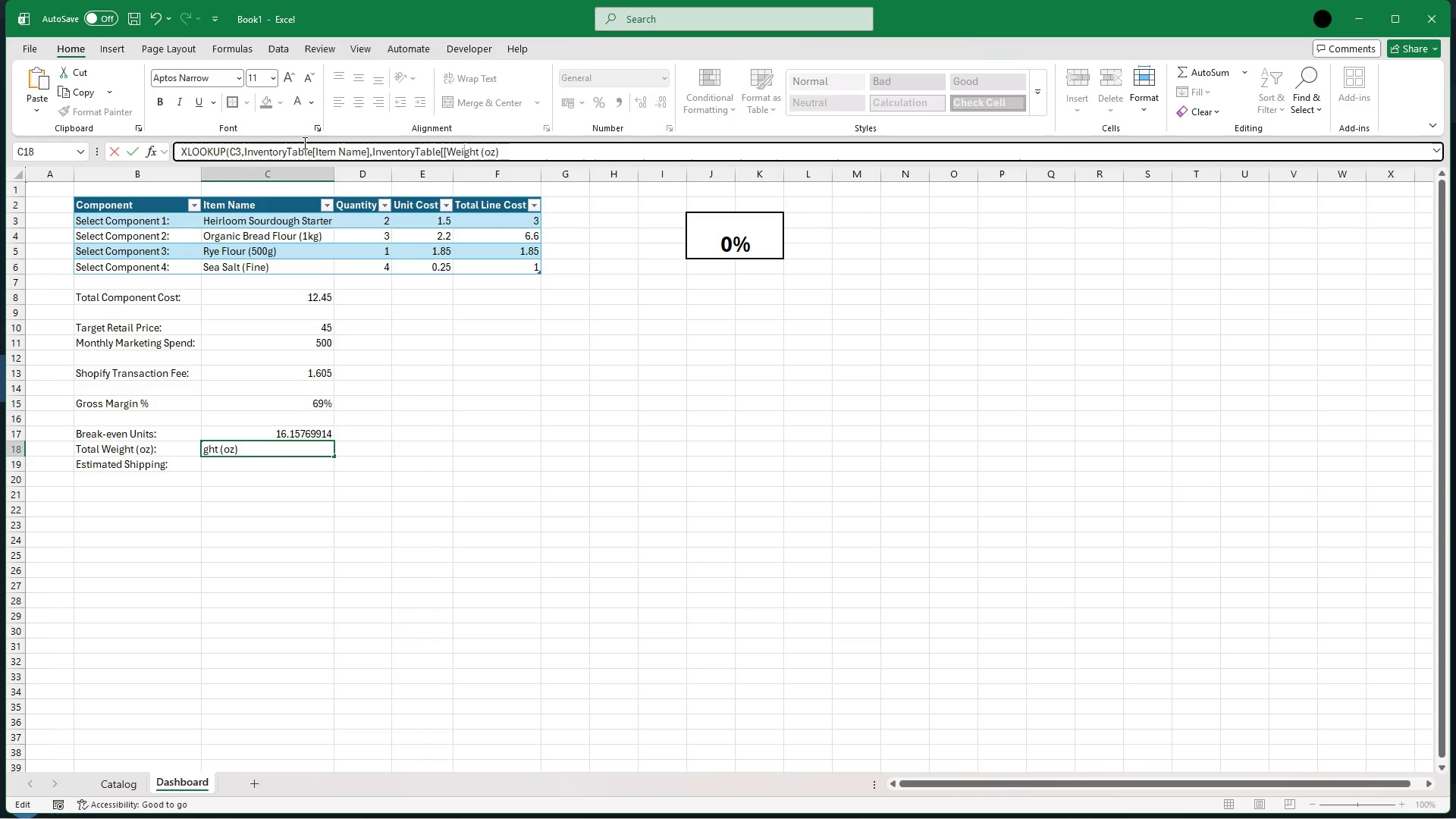 
key(ArrowLeft)
 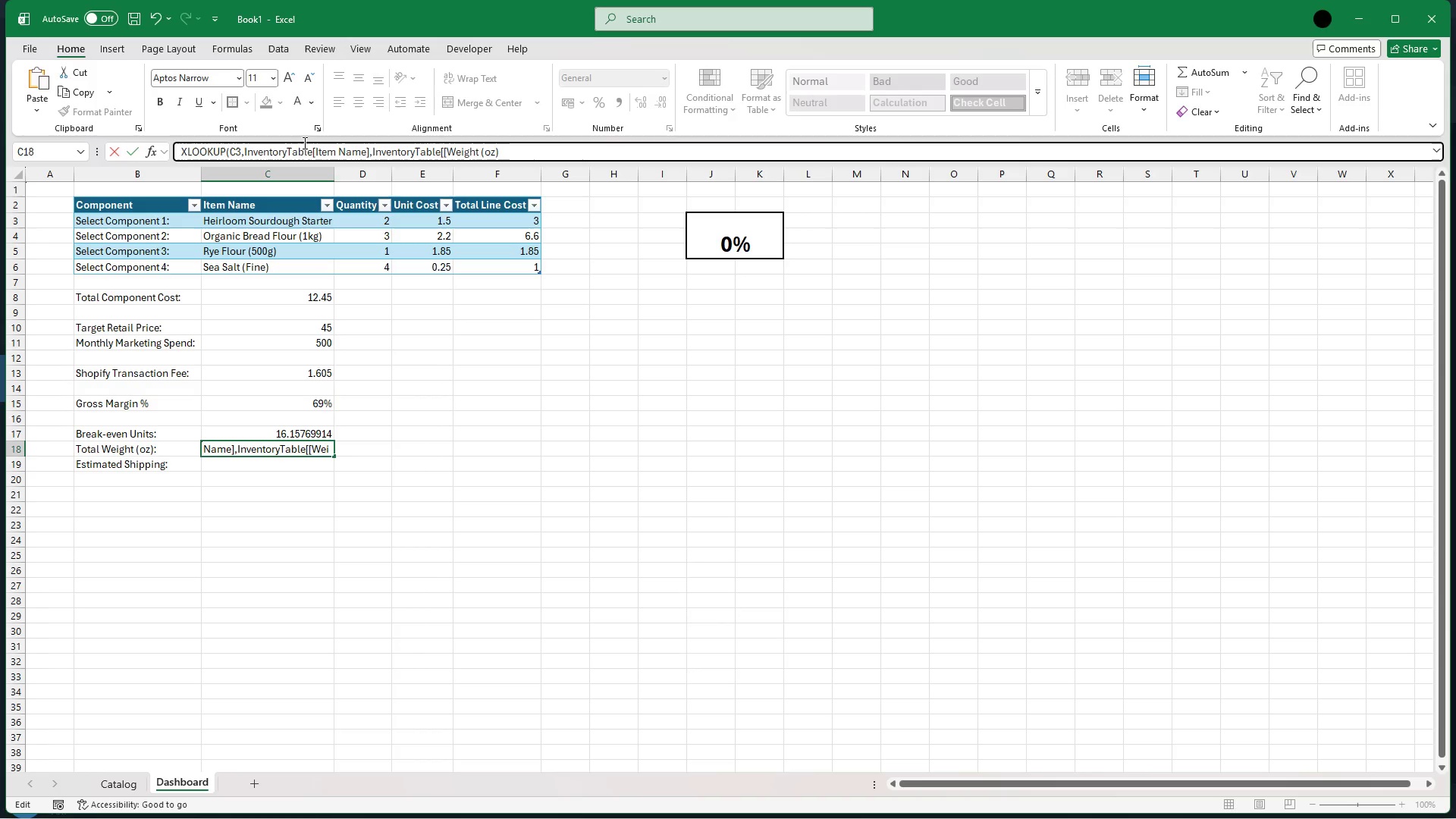 
key(ArrowLeft)
 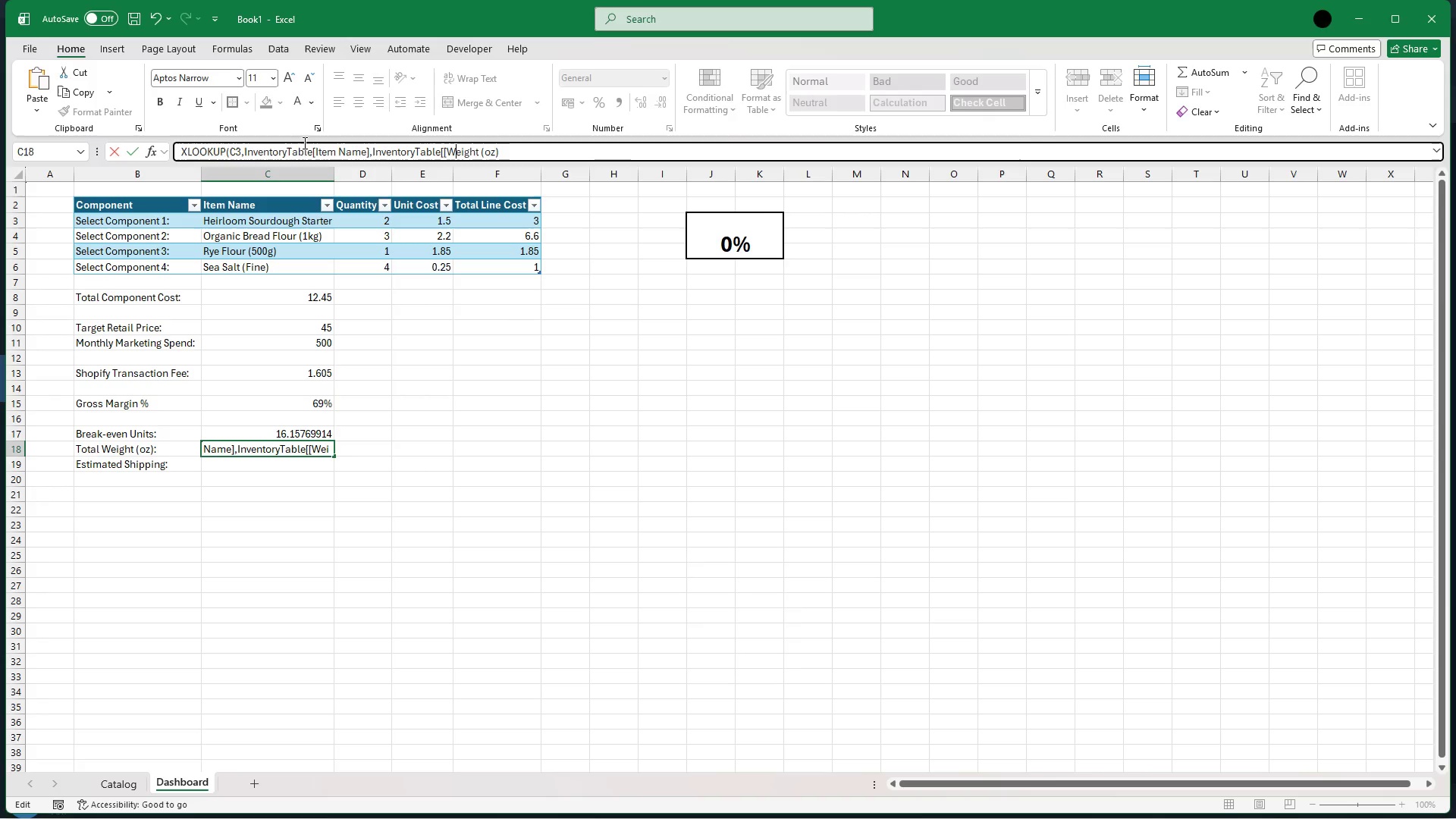 
key(ArrowLeft)
 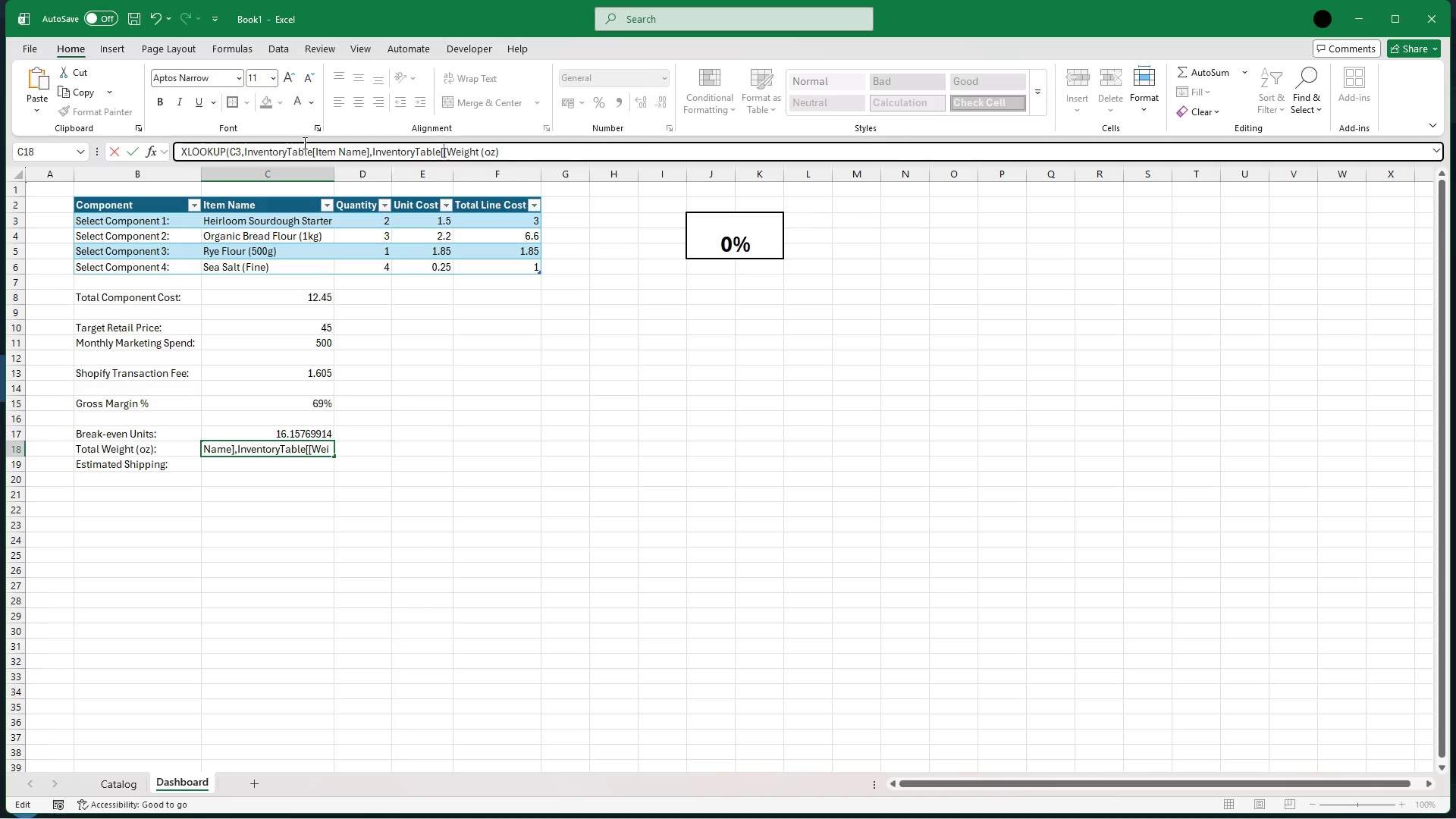 
key(ArrowLeft)
 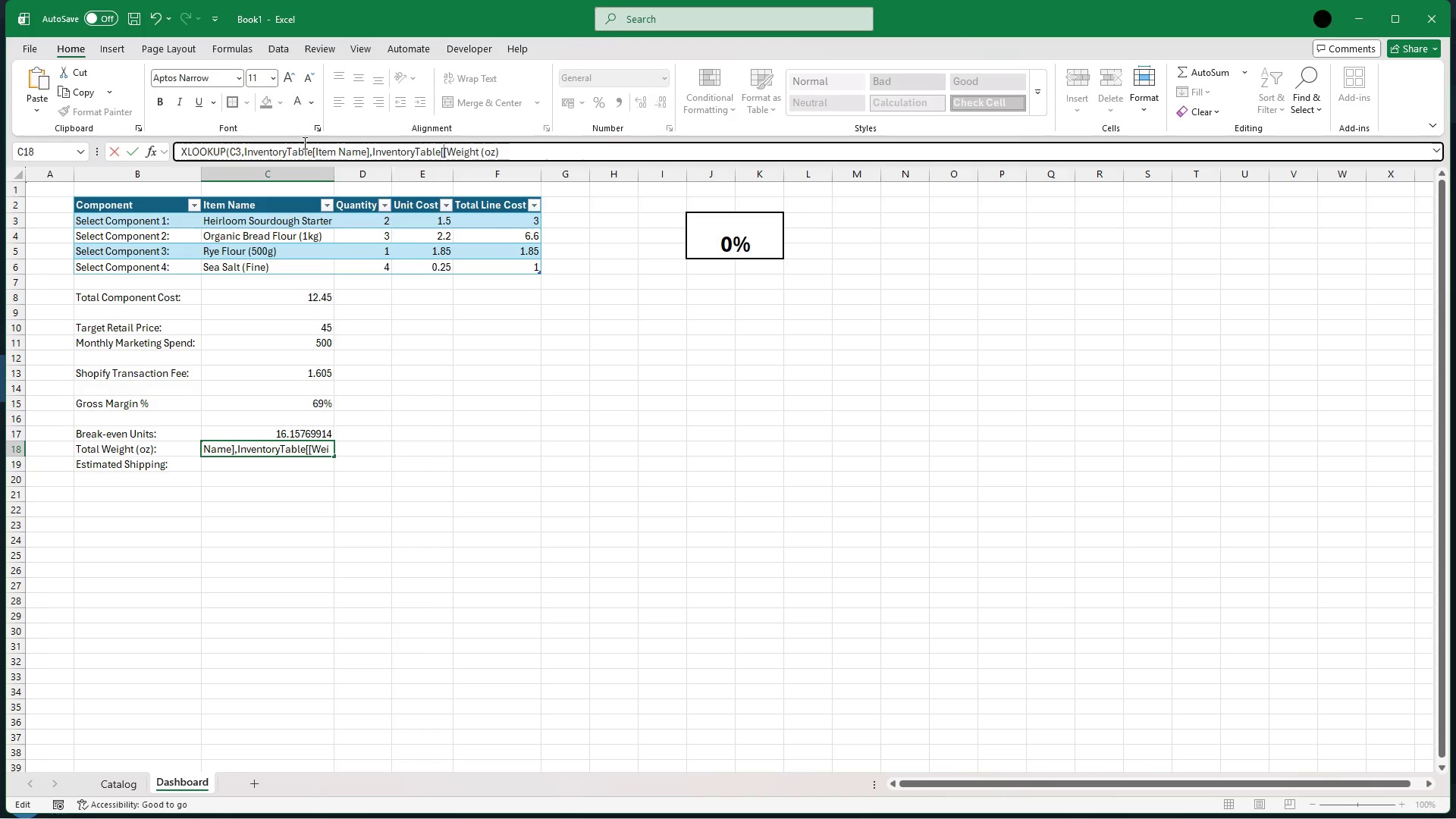 
key(Backspace)
 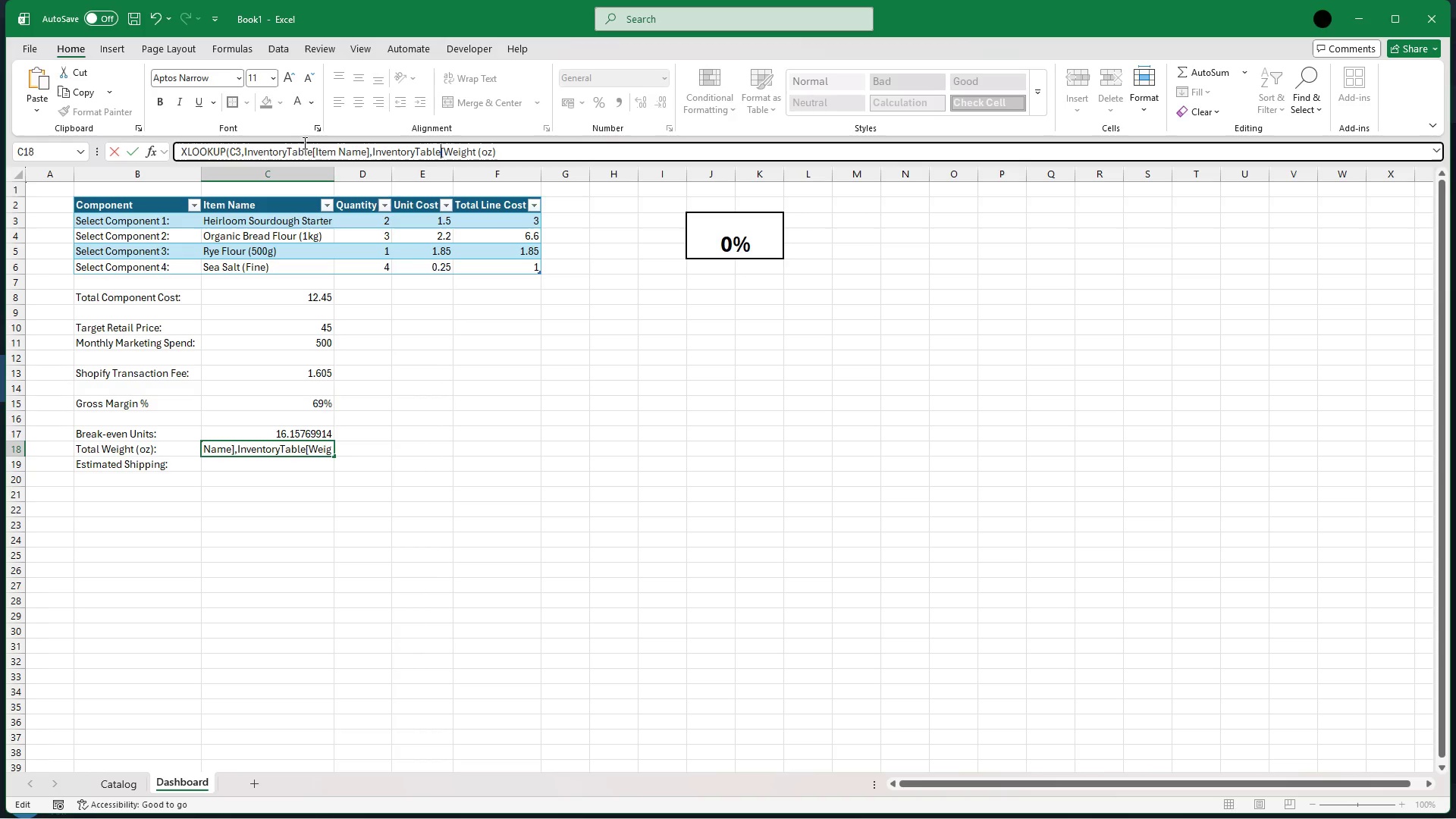 
hold_key(key=ArrowRight, duration=0.77)
 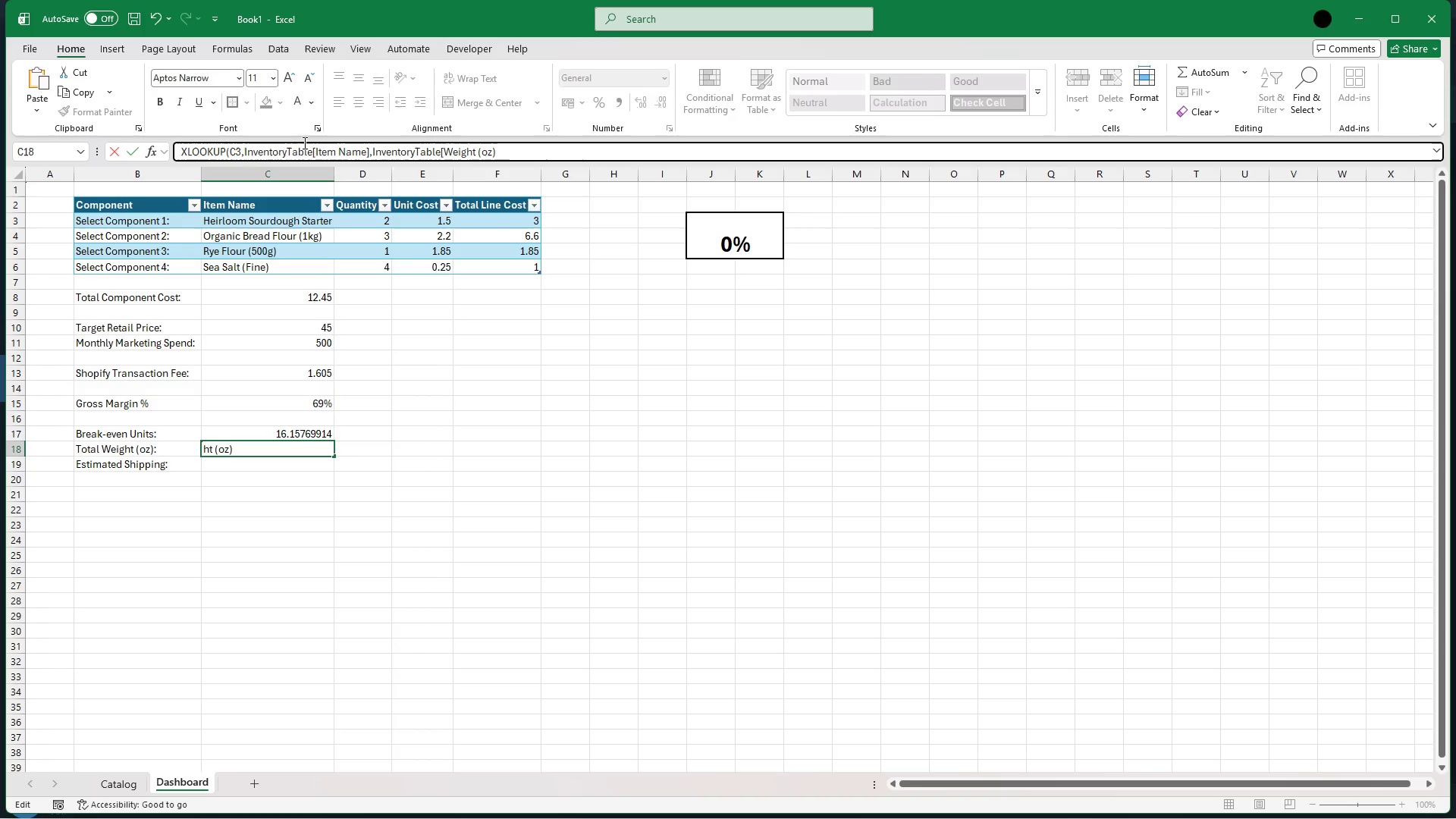 
key(ArrowRight)
 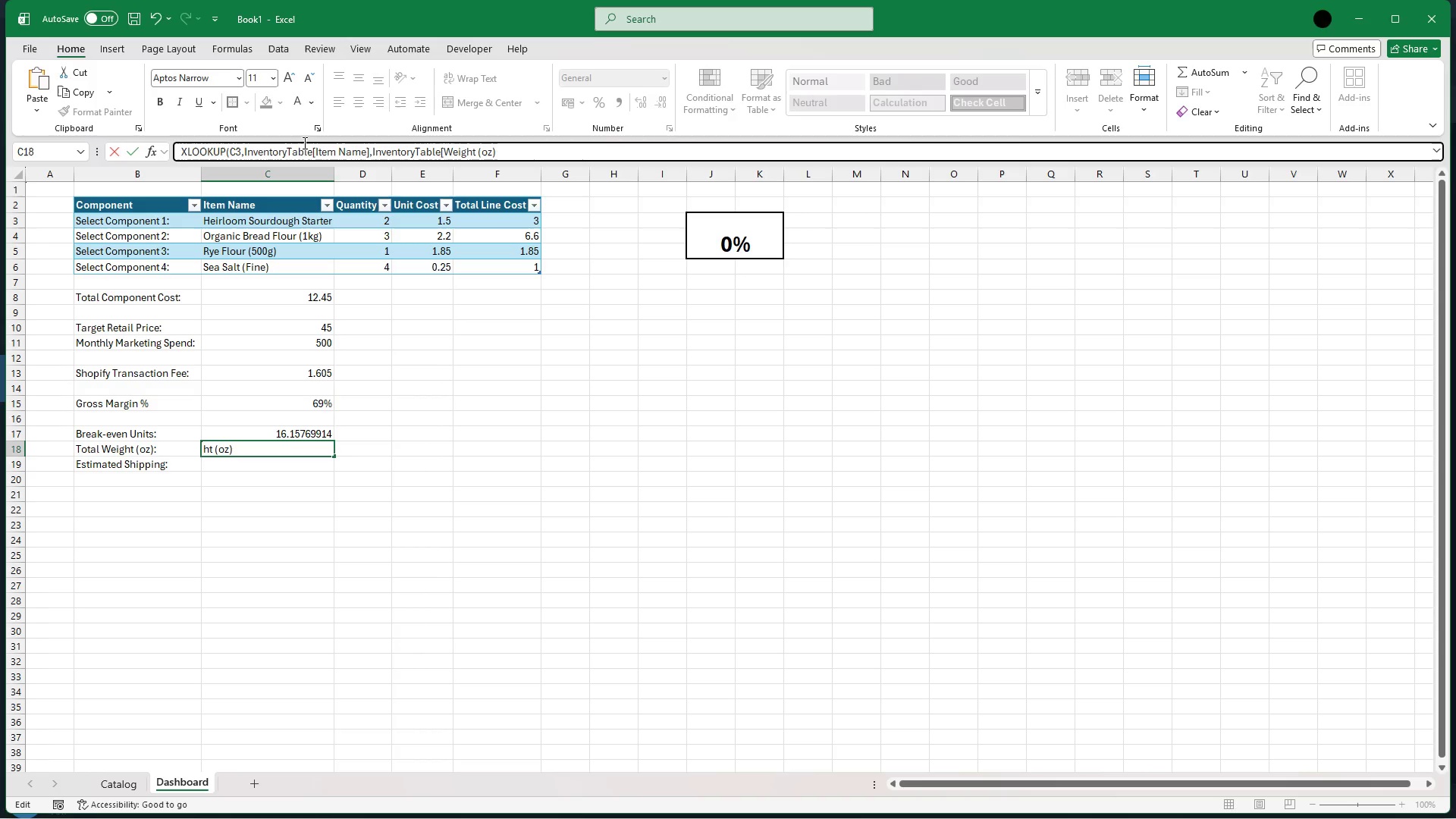 
key(ArrowRight)
 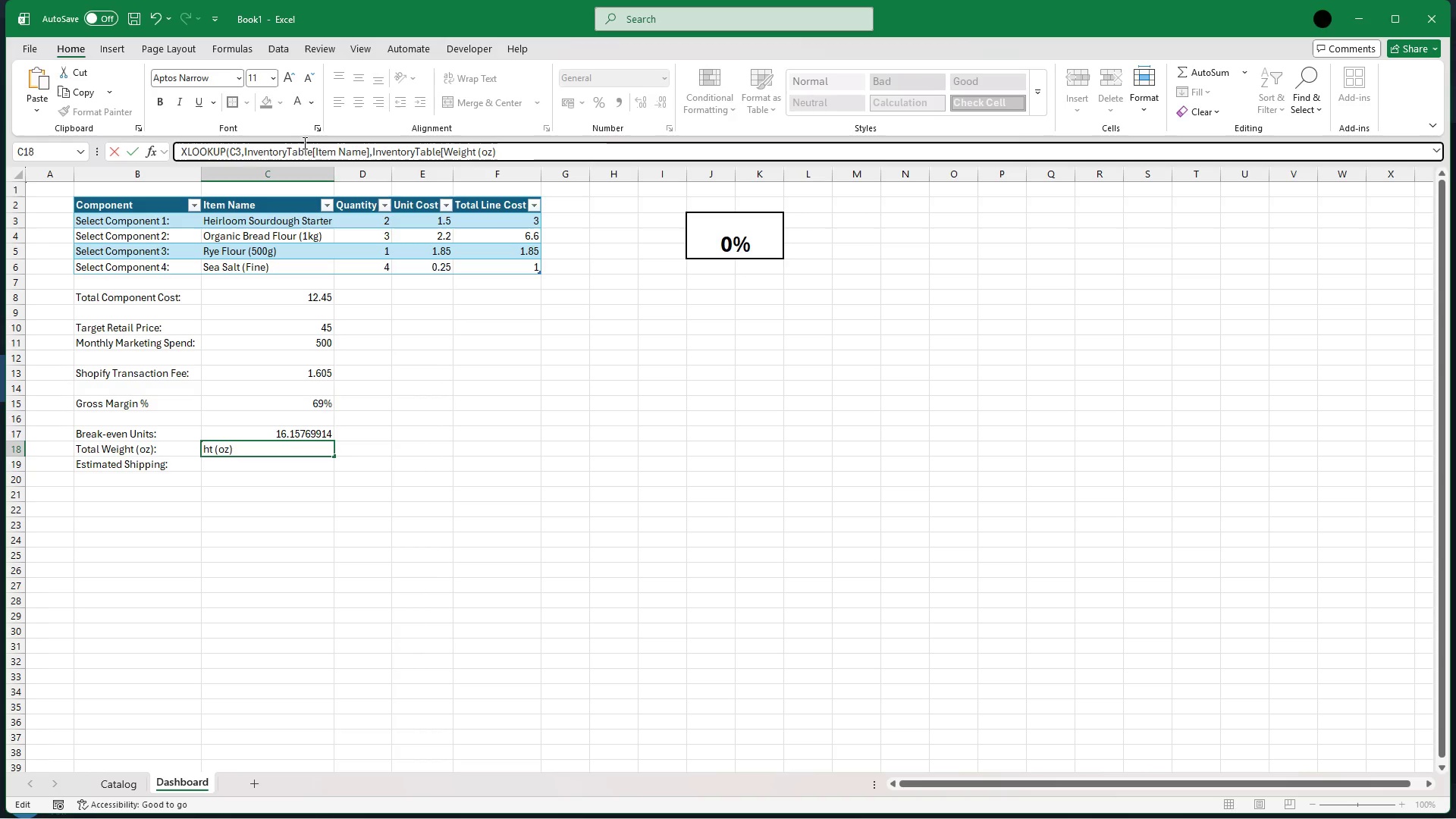 
key(ArrowRight)
 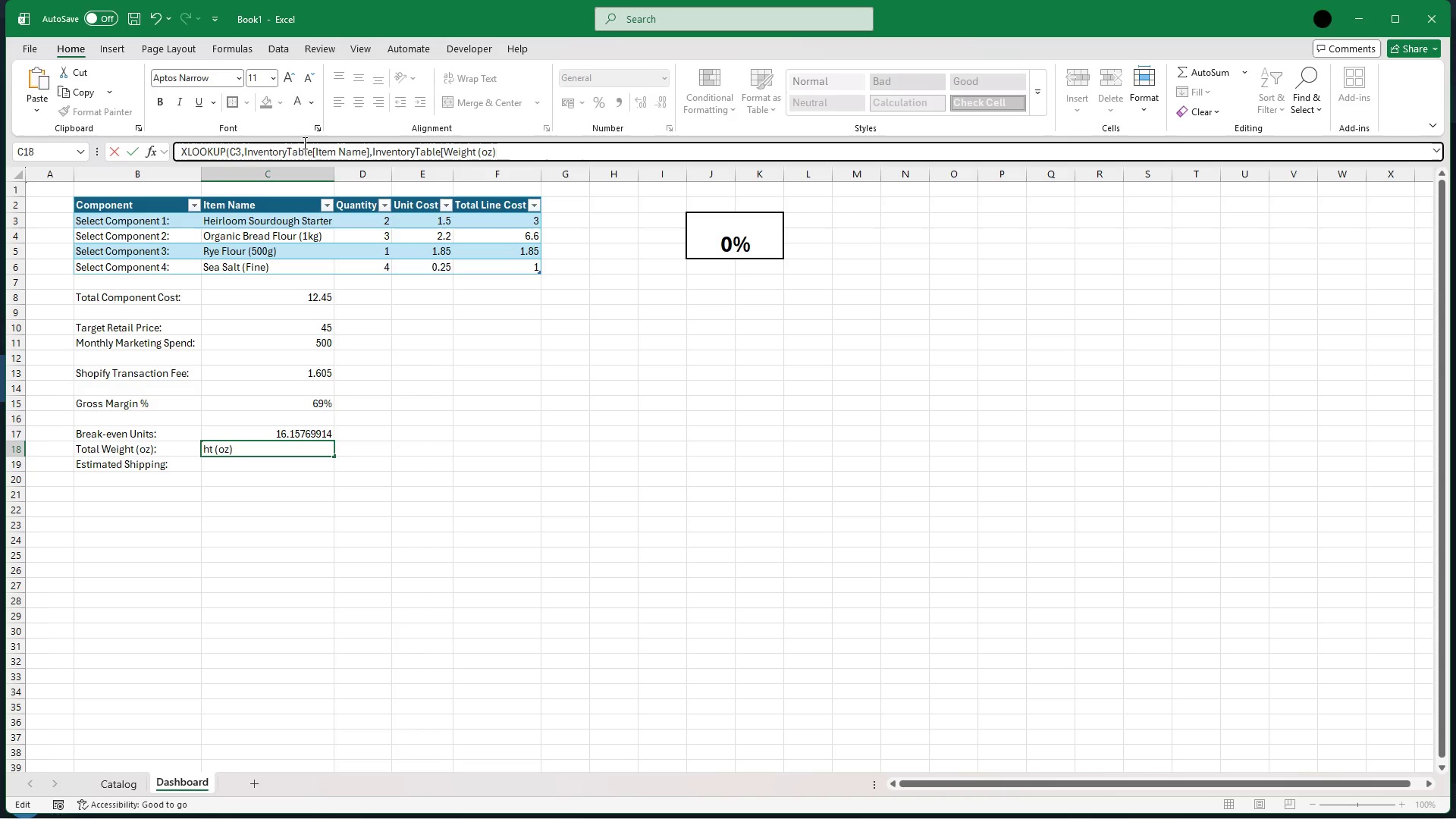 
key(BracketRight)
 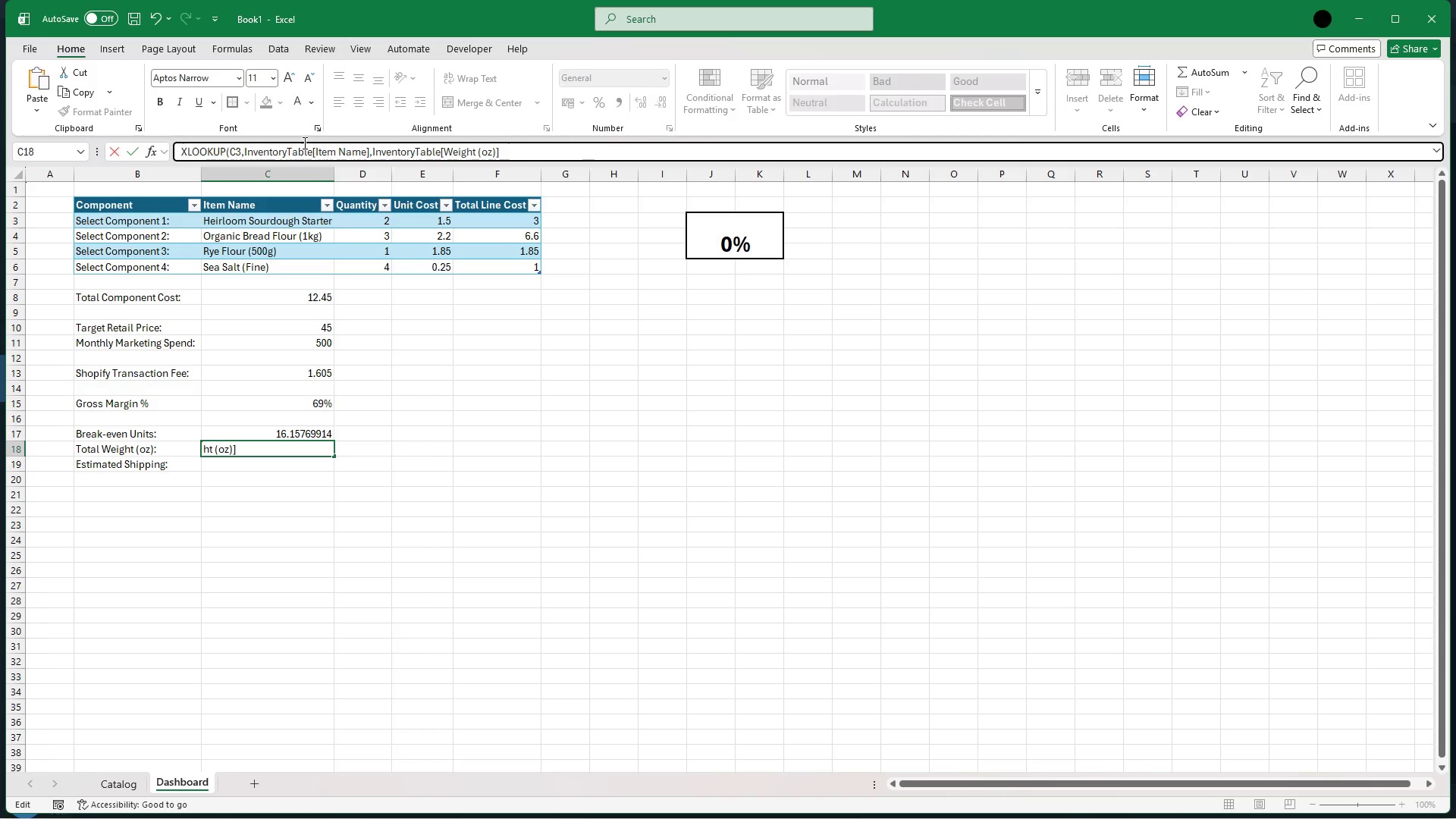 
wait(7.06)
 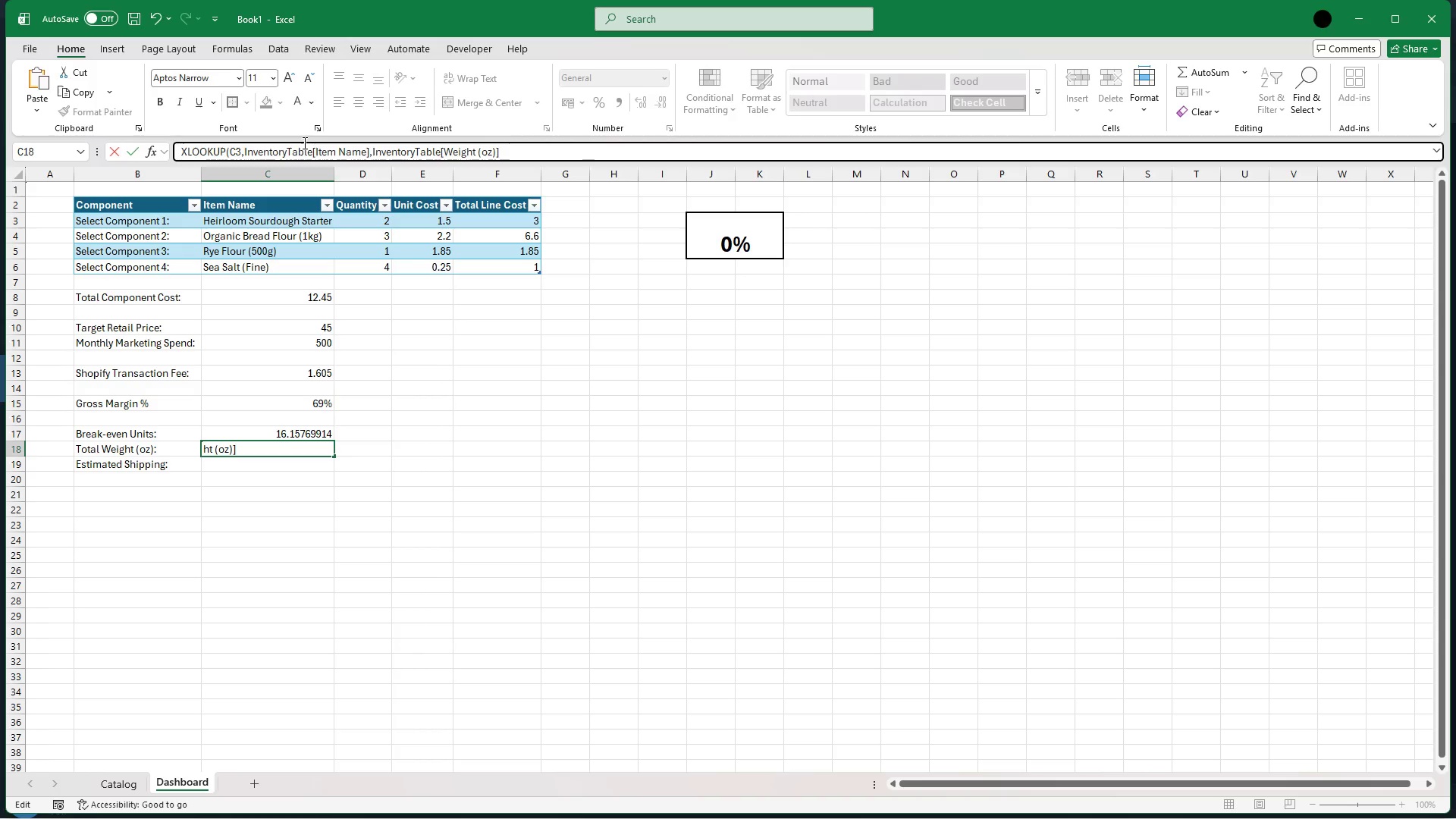 
key(Comma)
 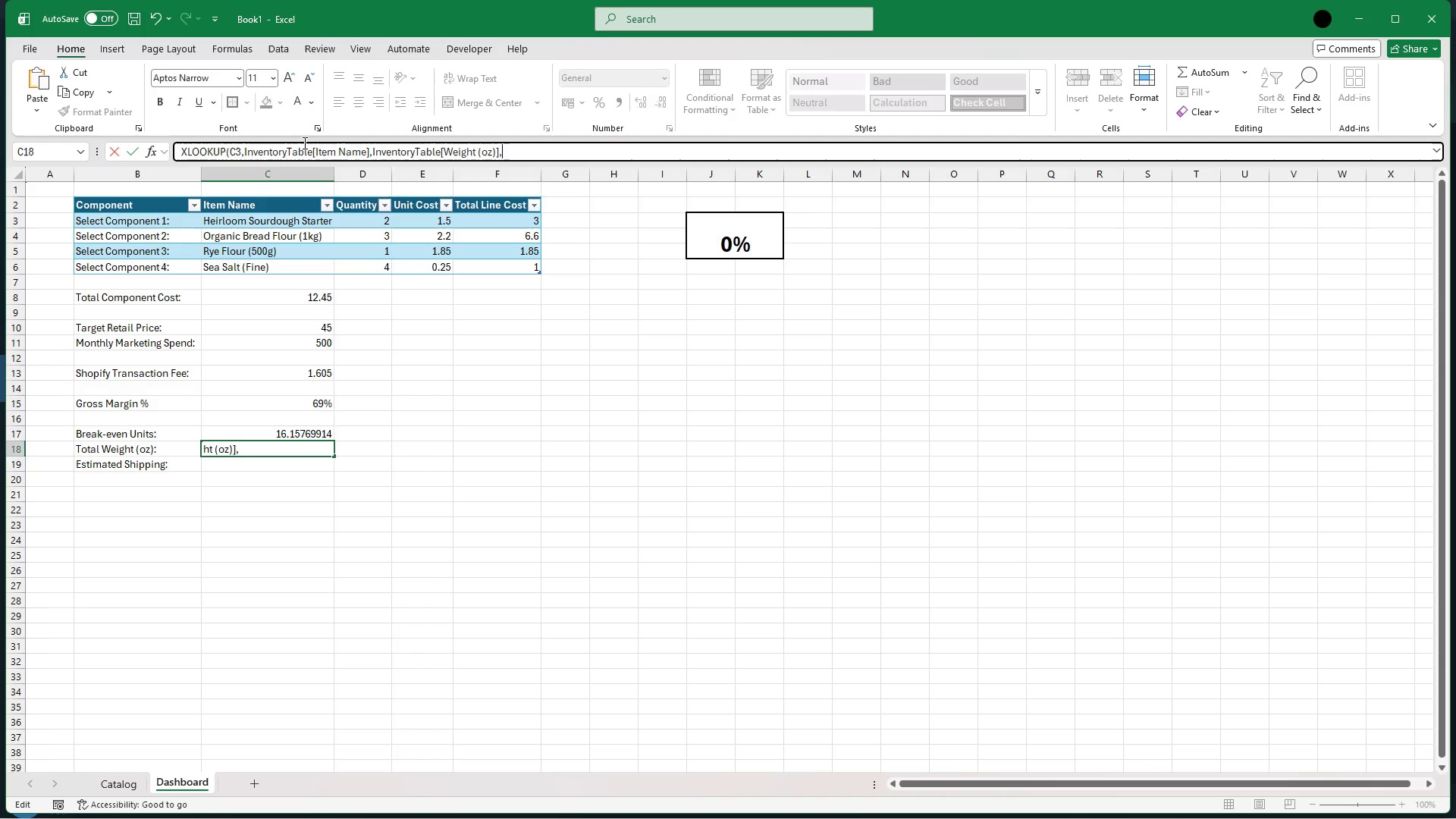 
key(0)
 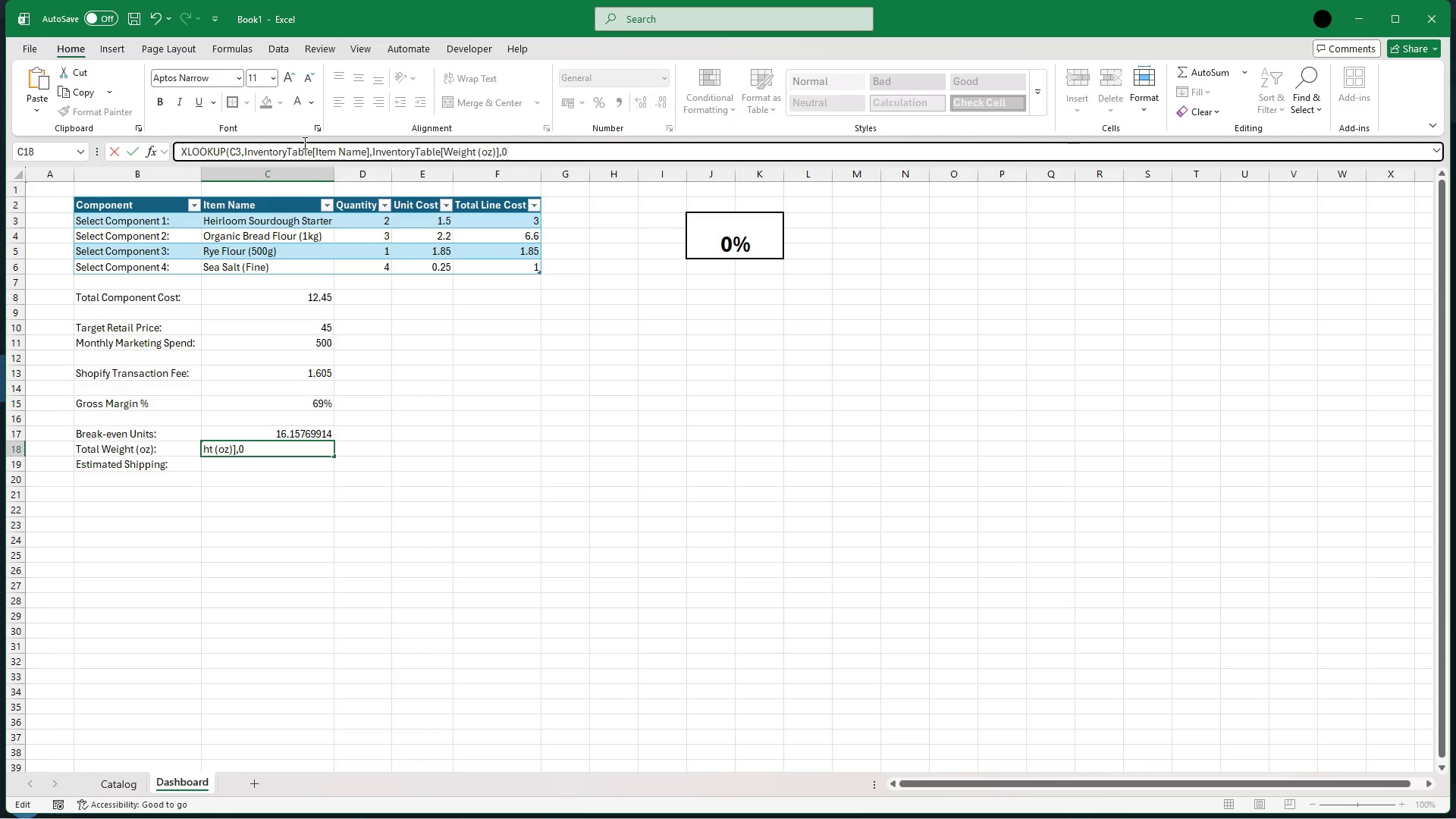 
key(Backspace)
 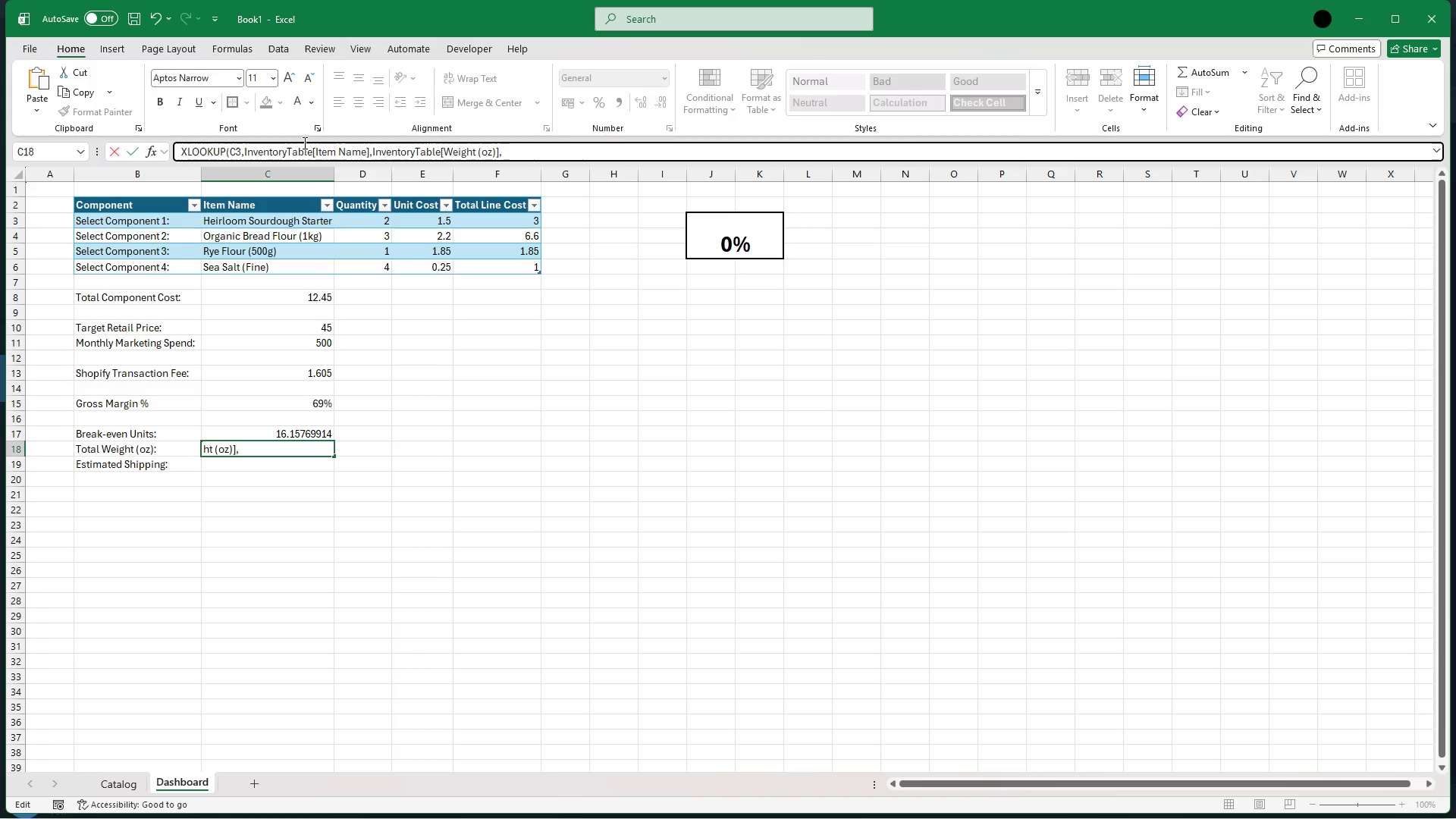 
key(0)
 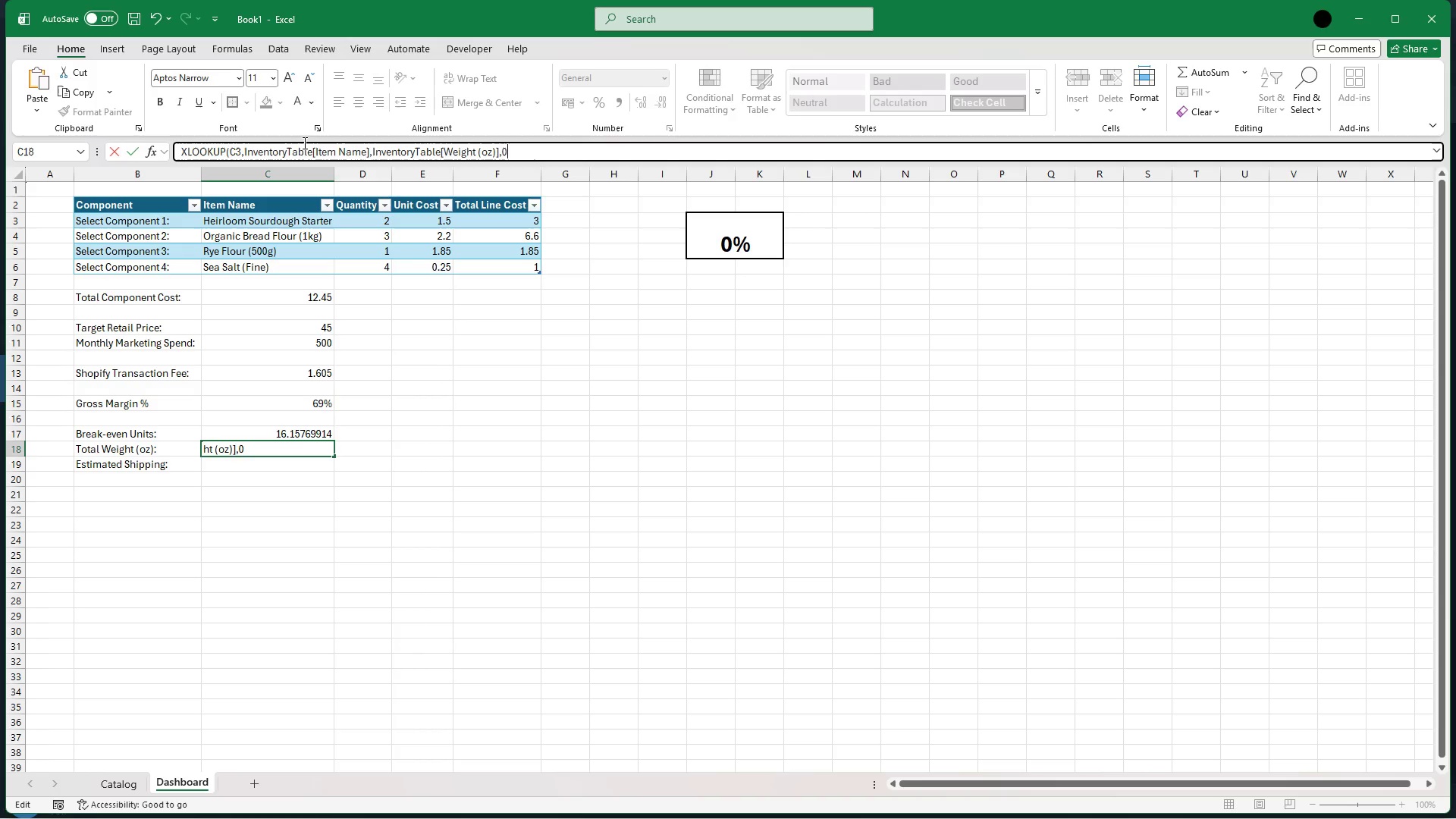 
type()*D3)
 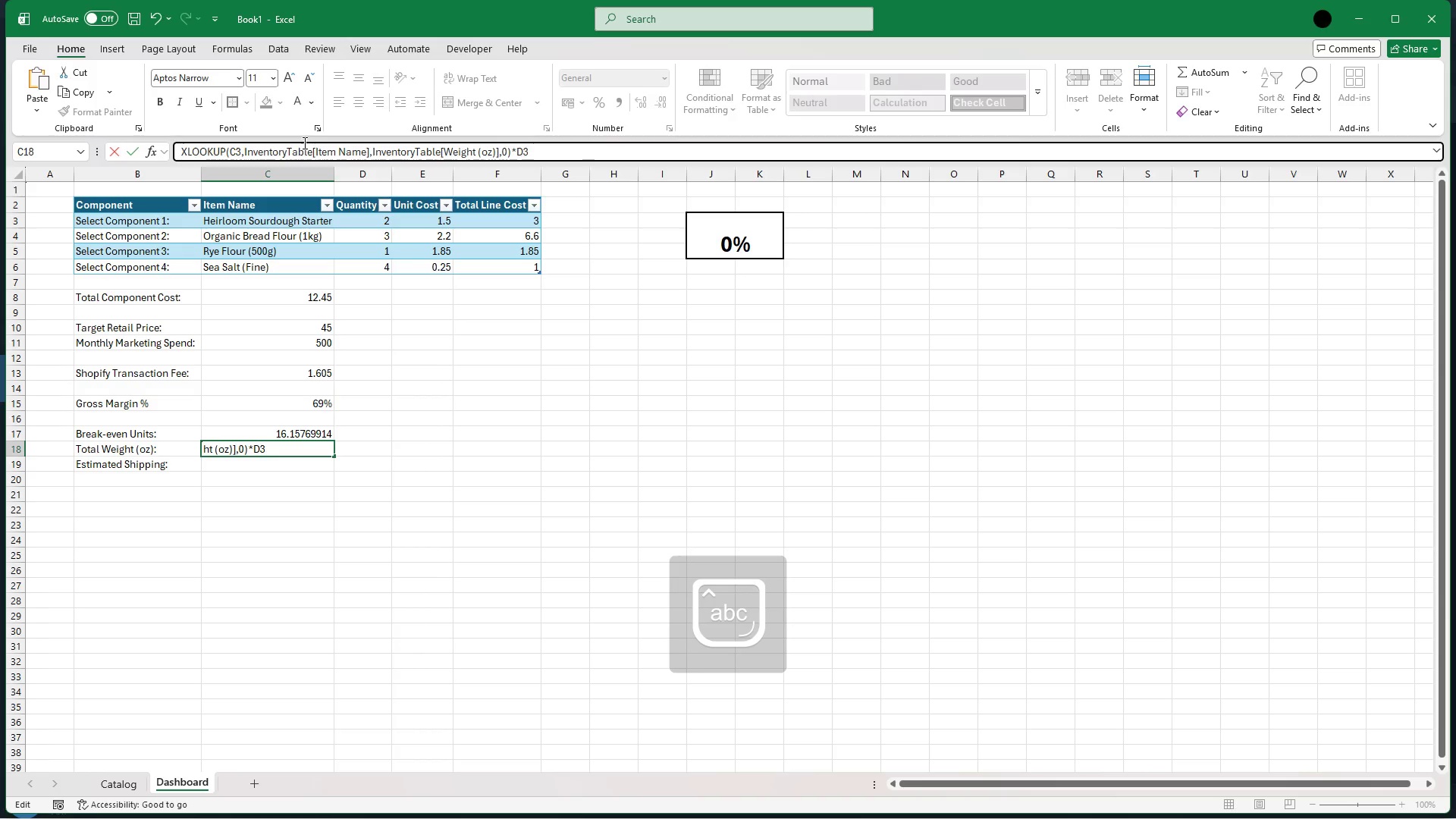 
wait(22.3)
 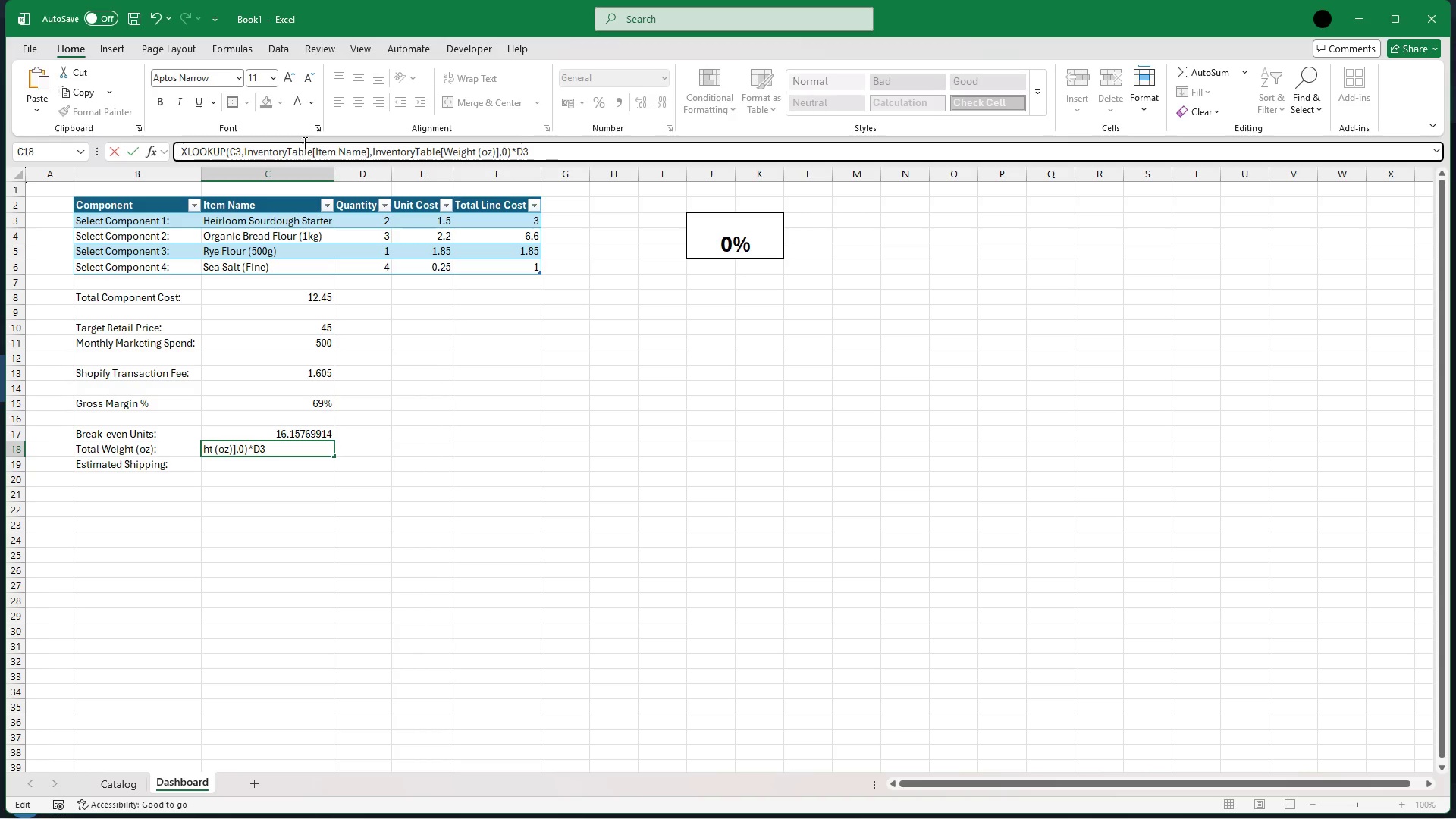 
key(Enter)
 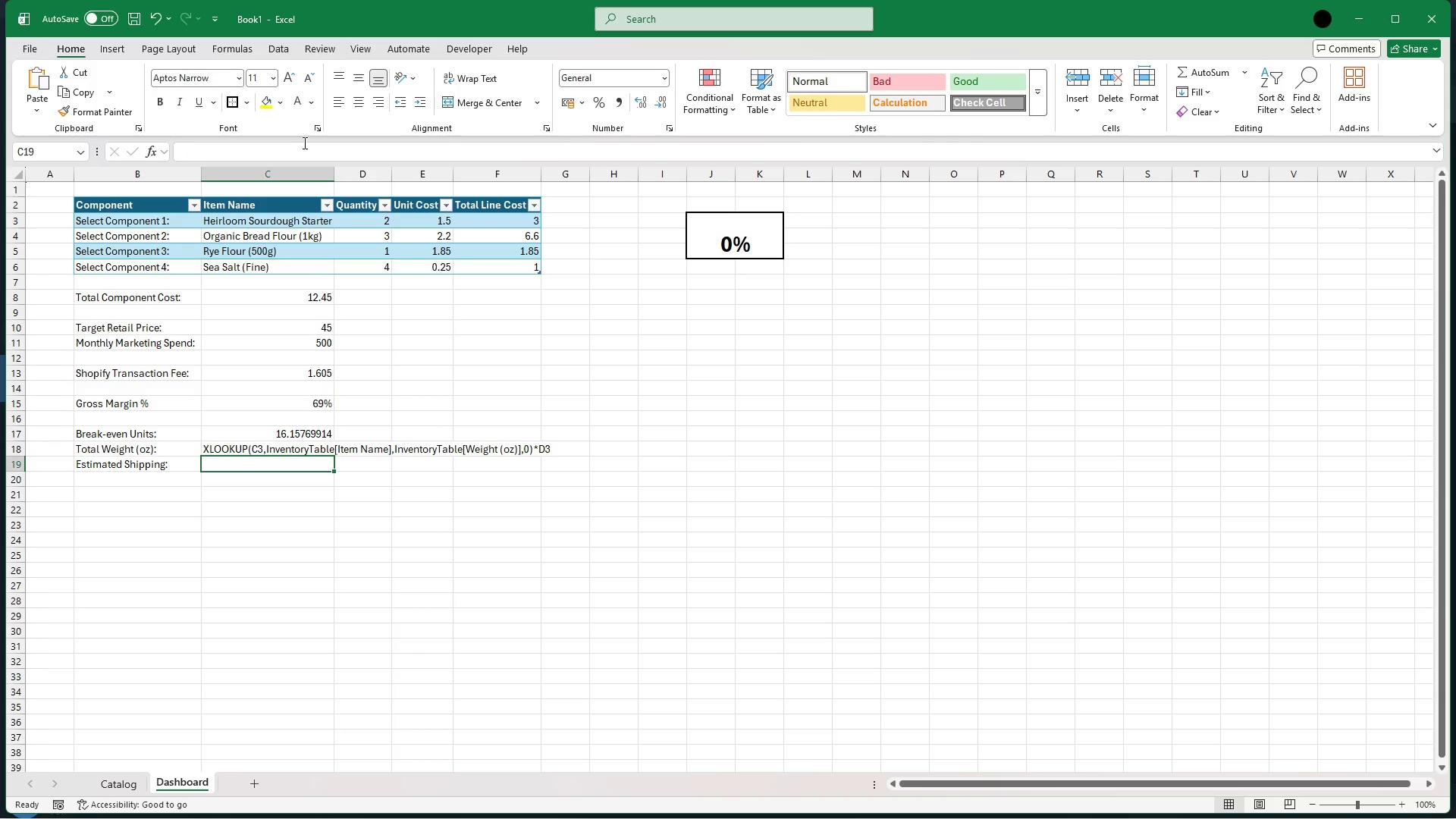 
key(ArrowUp)
 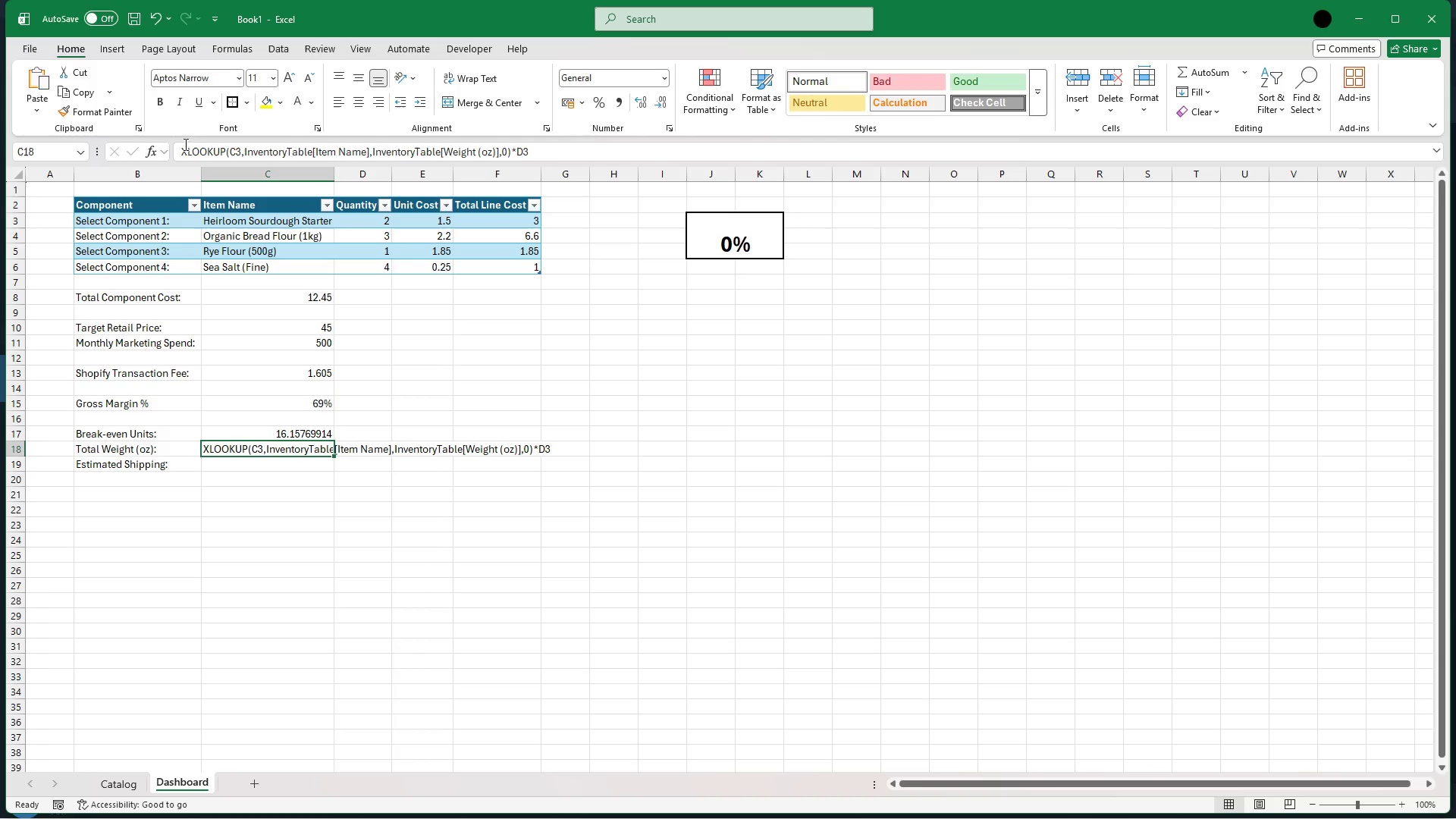 
left_click([184, 146])
 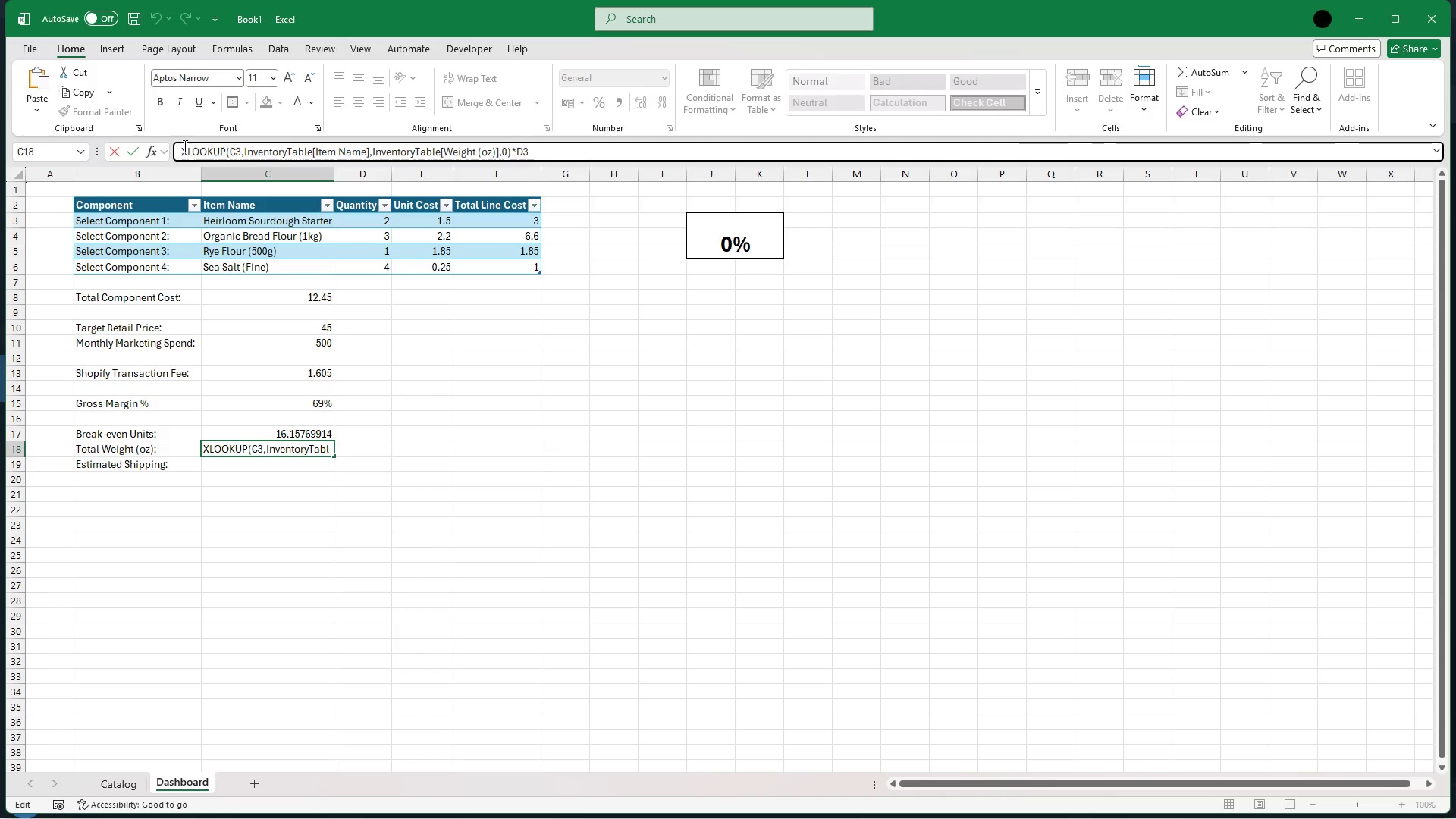 
key(Equal)
 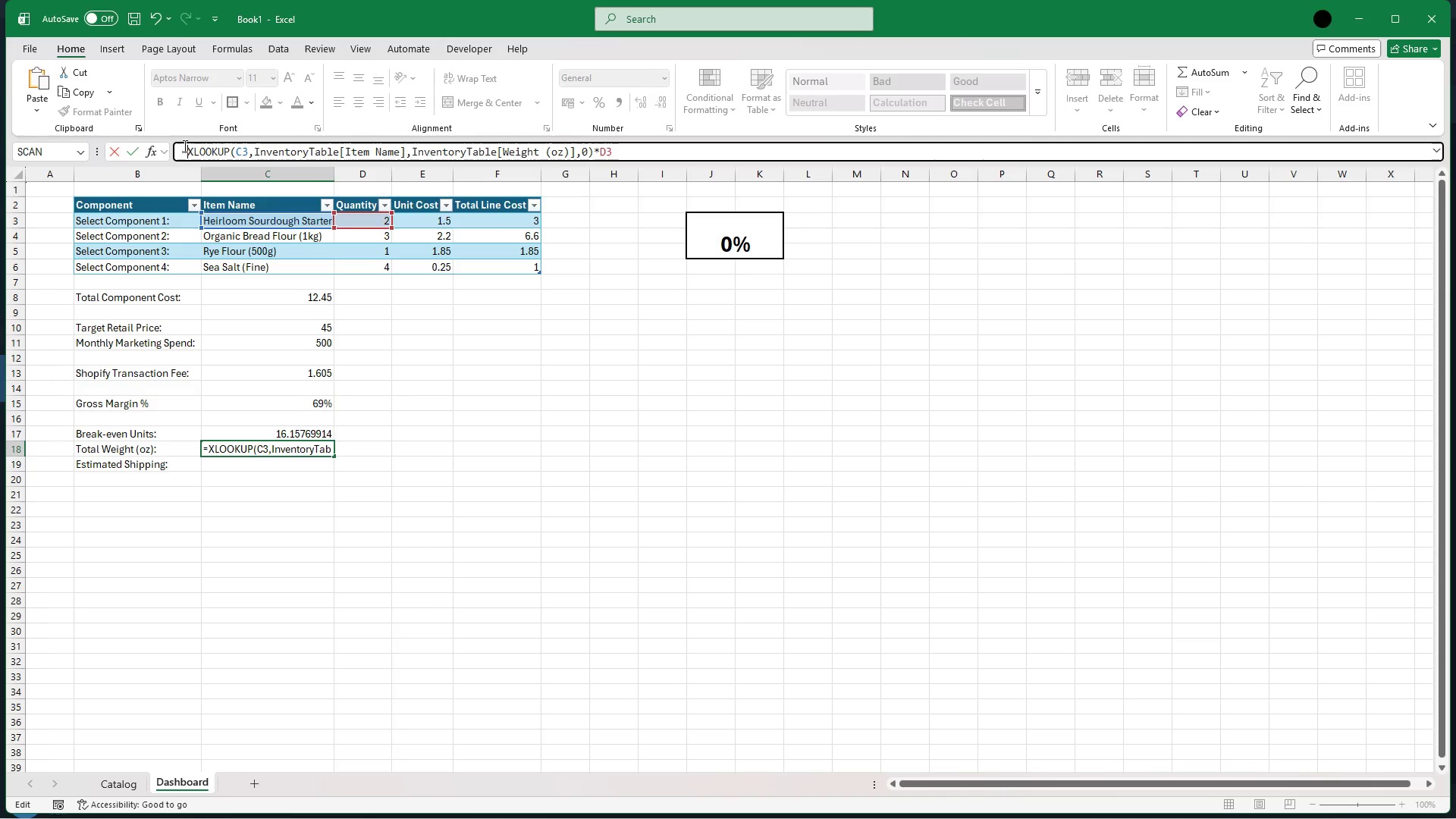 
key(Enter)
 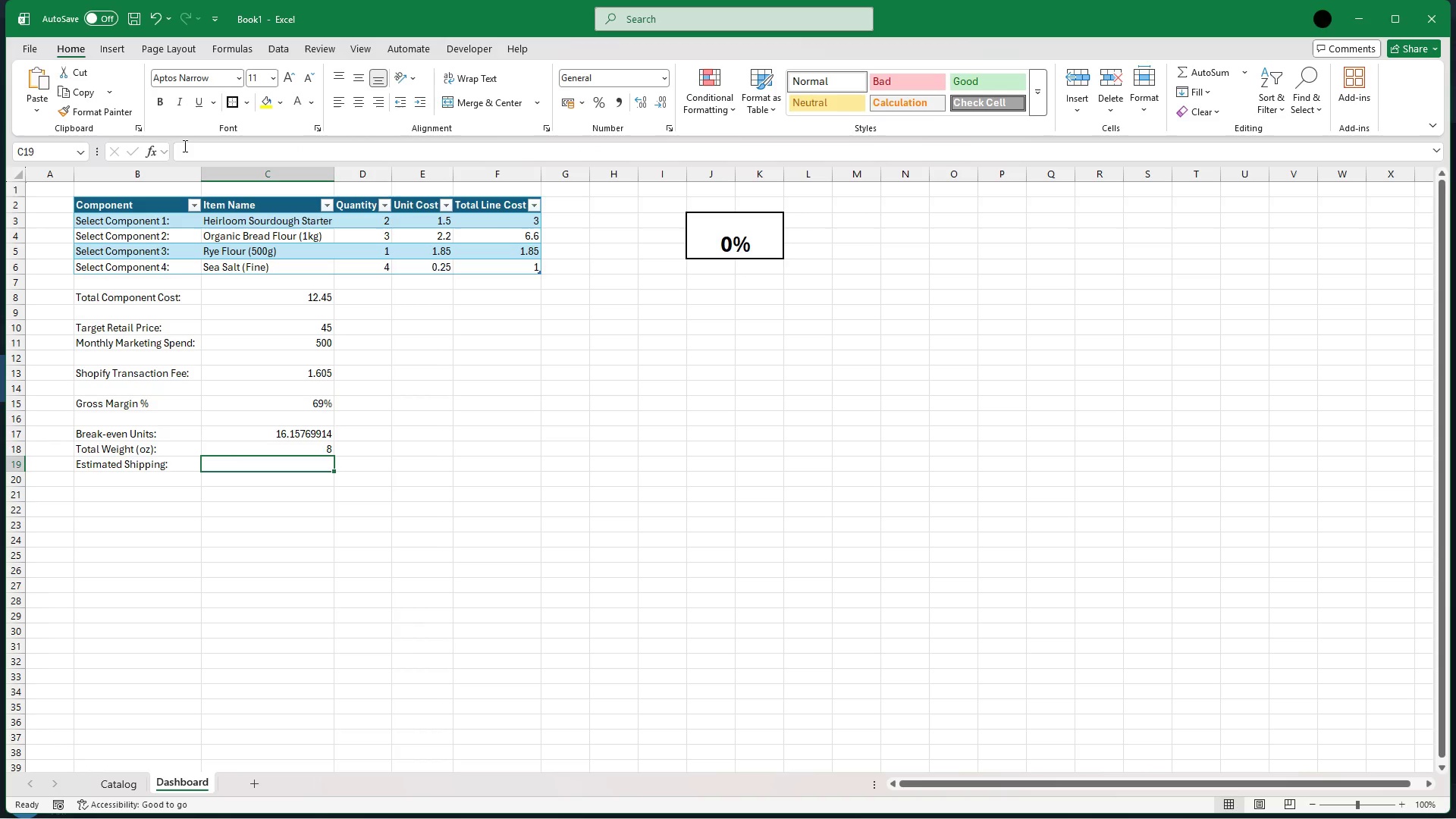 
wait(14.81)
 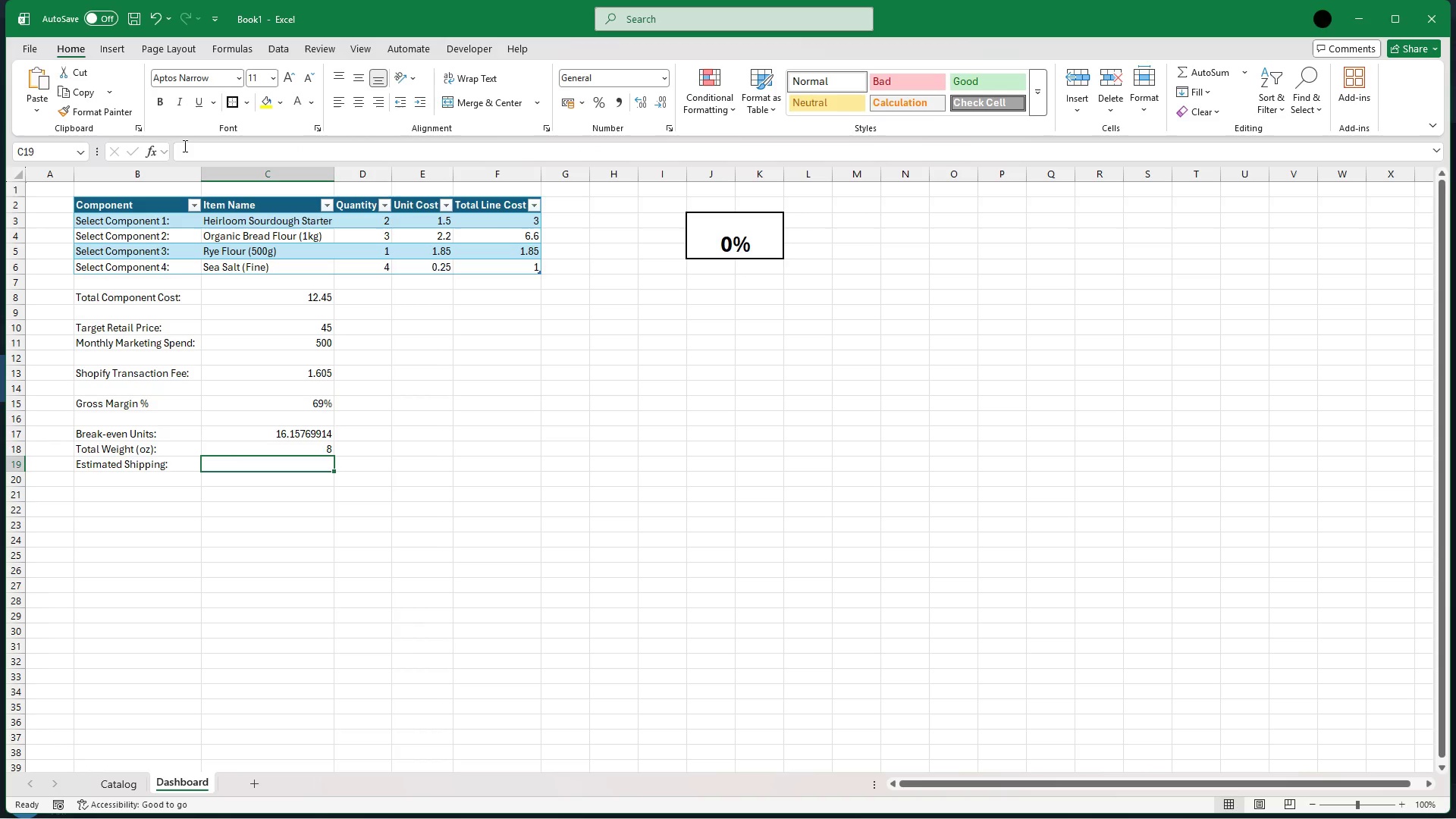 
left_click([307, 298])
 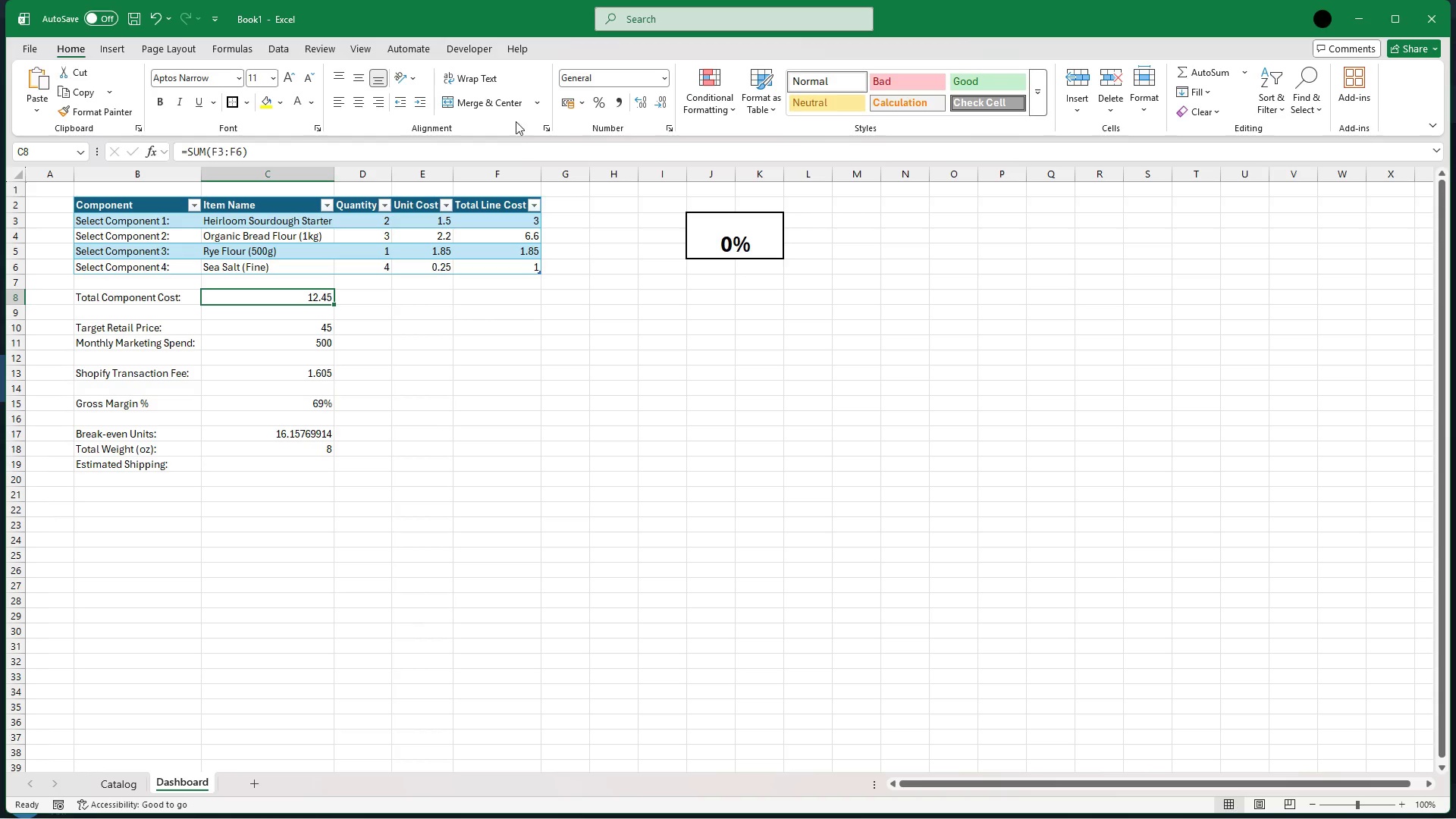 
wait(6.86)
 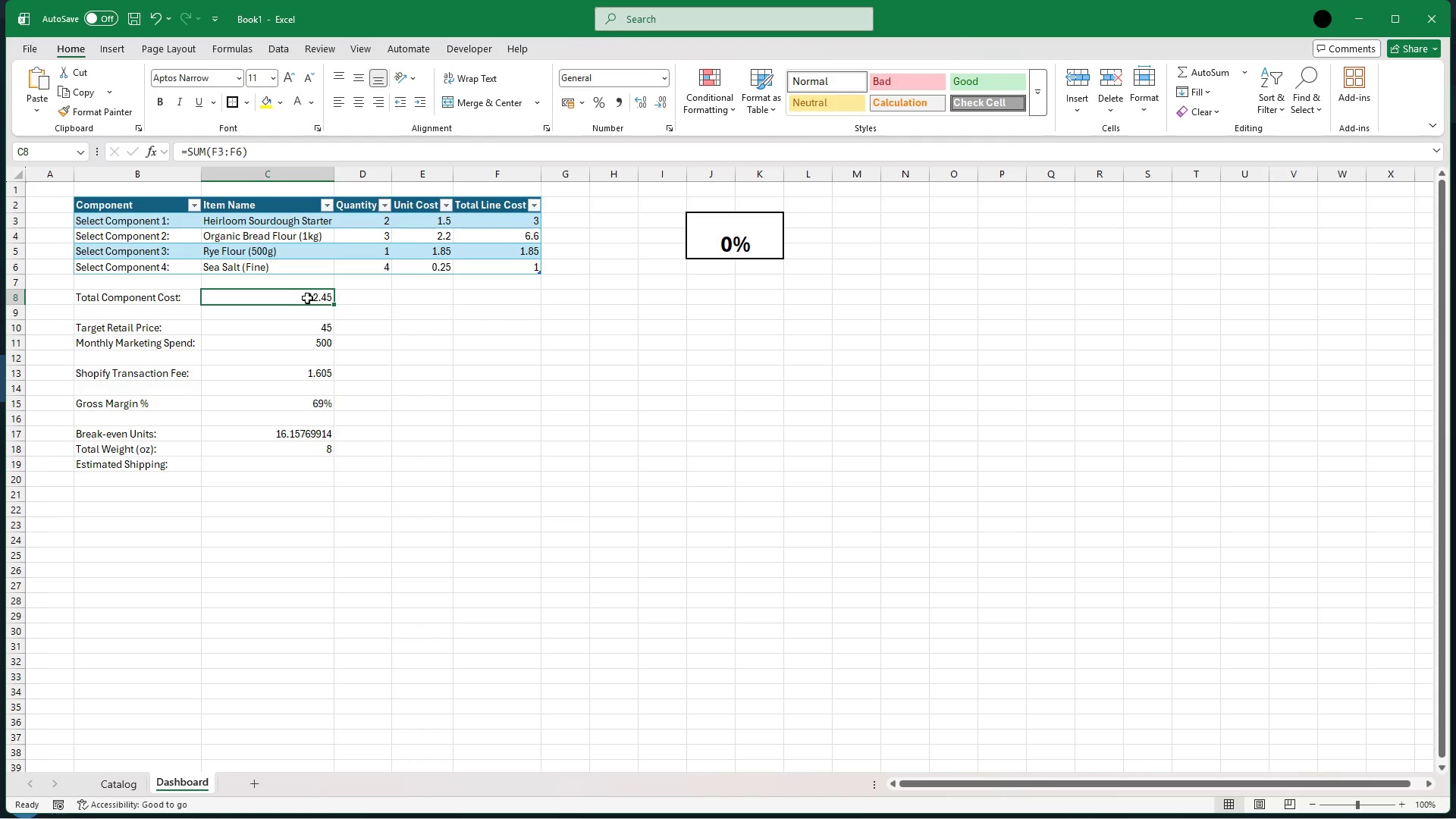 
left_click([664, 81])
 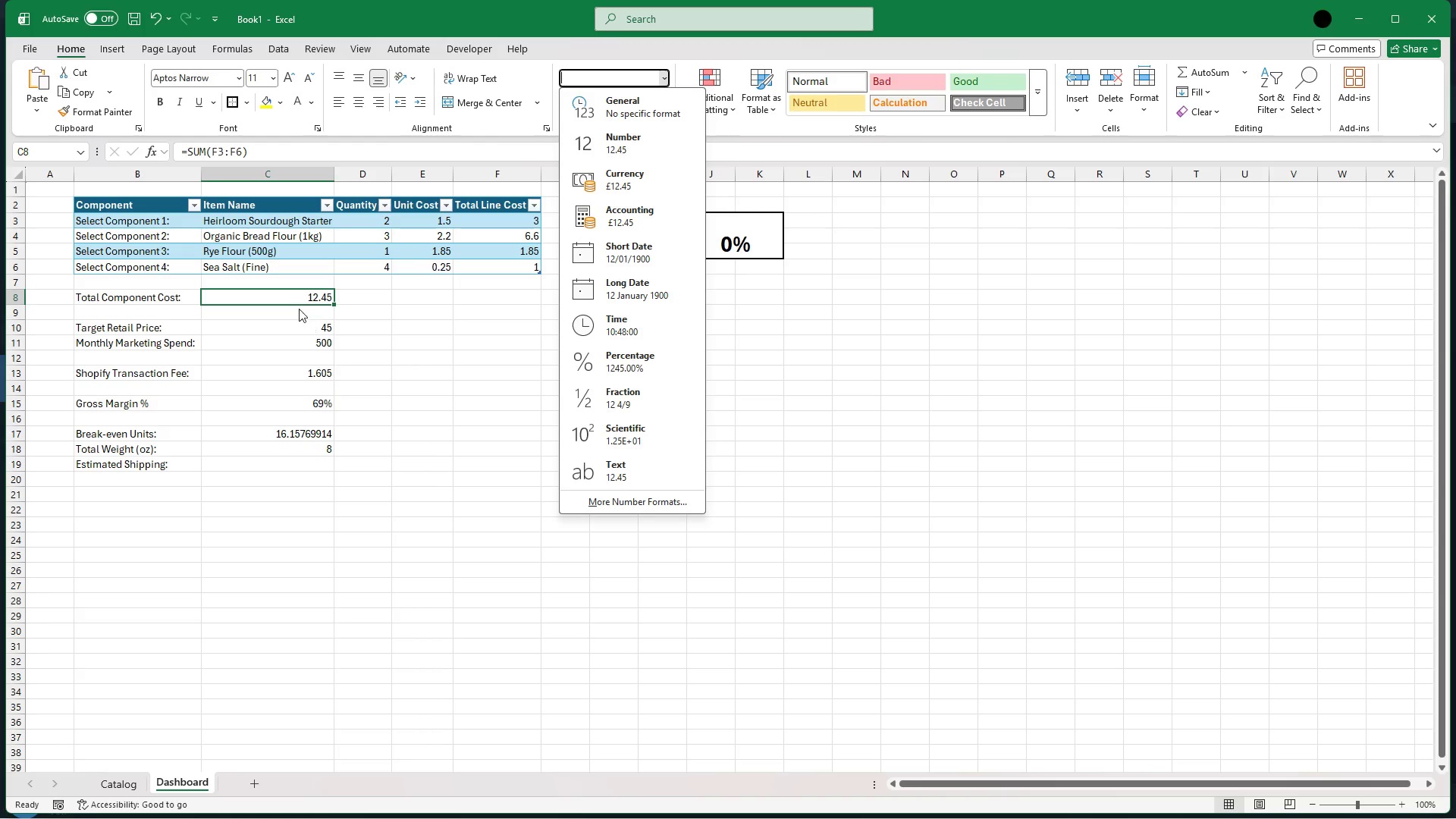 
left_click([290, 295])
 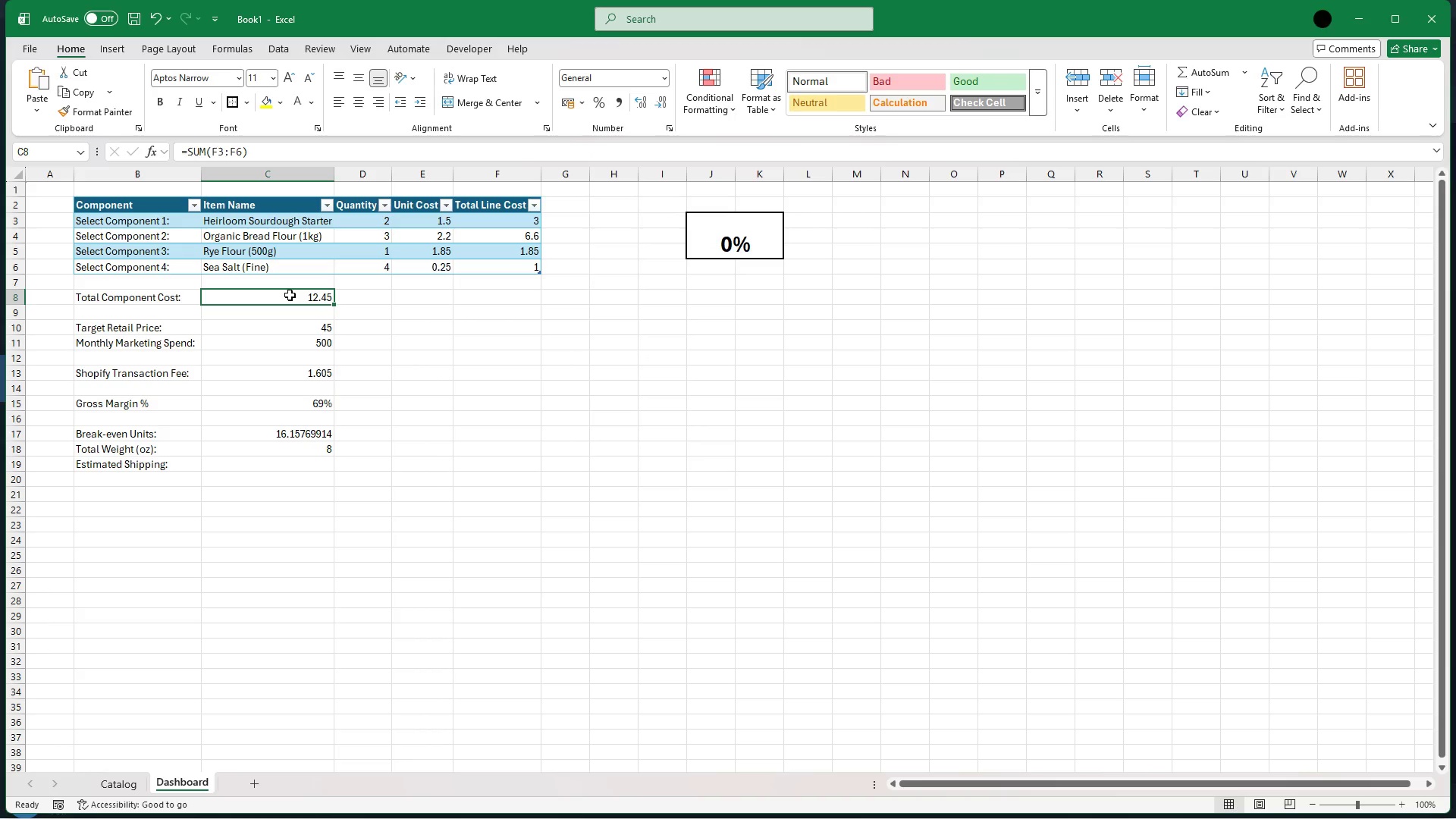 
wait(5.2)
 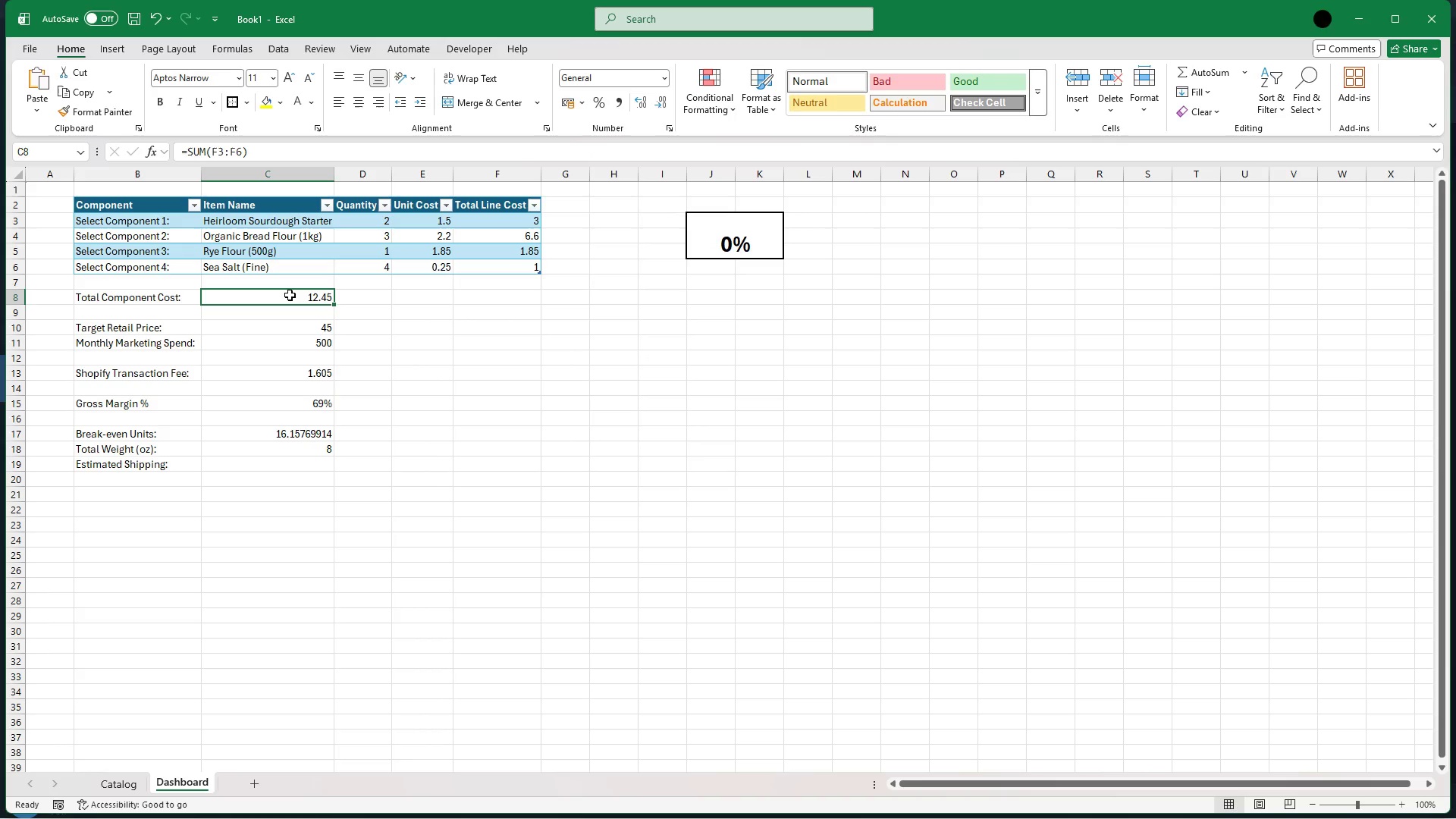 
left_click([323, 373])
 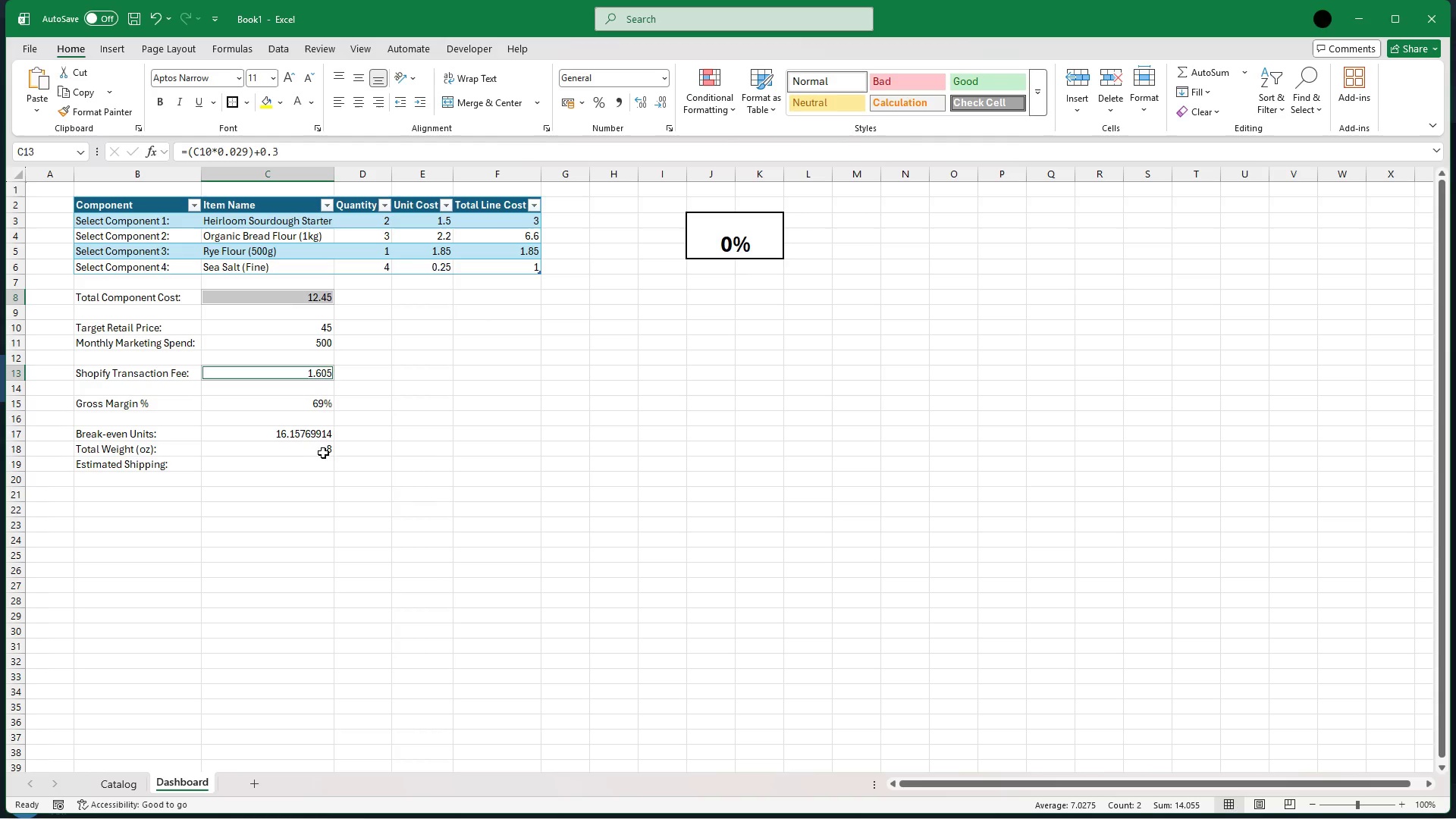 
wait(6.81)
 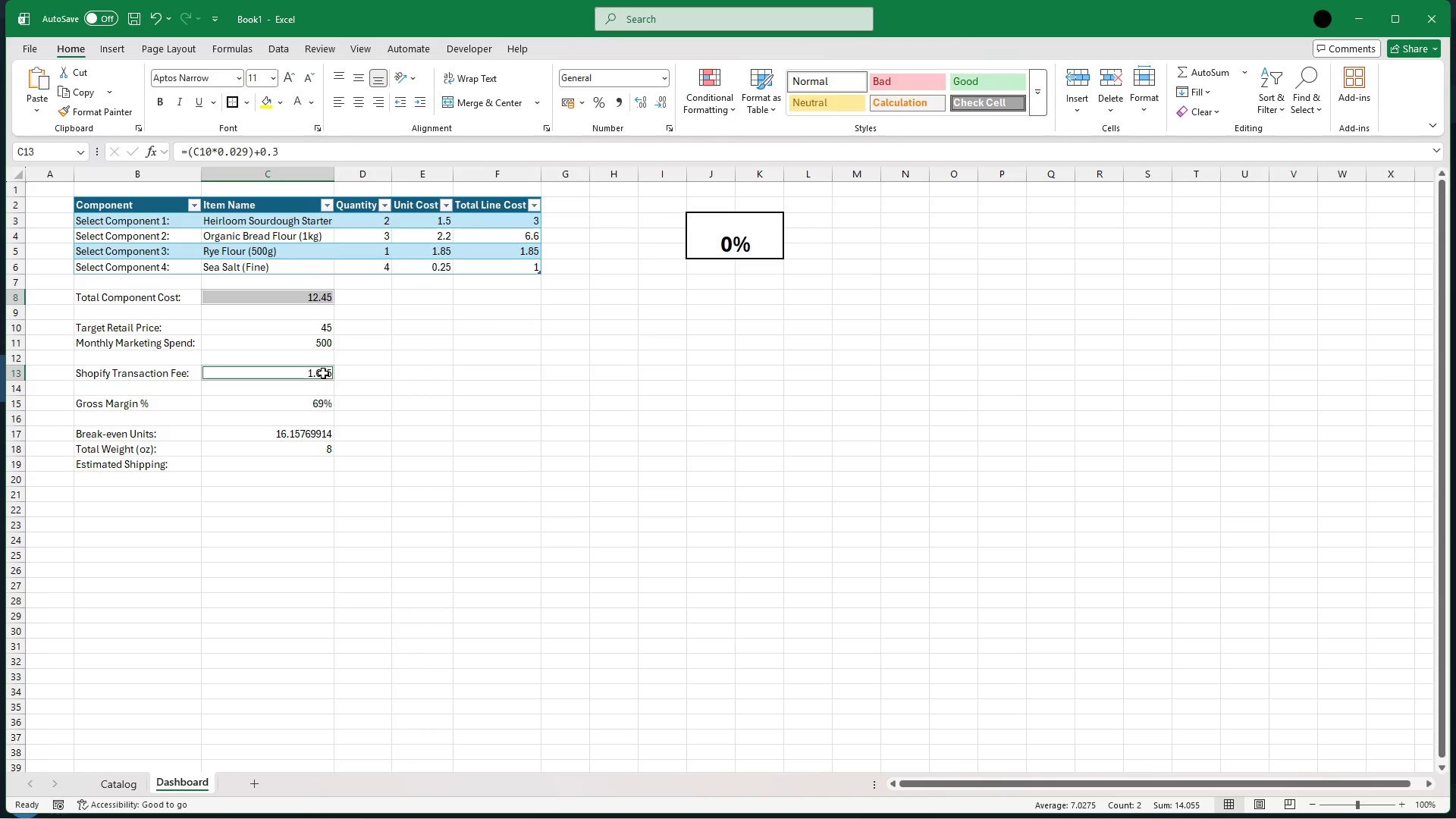 
left_click([324, 465])
 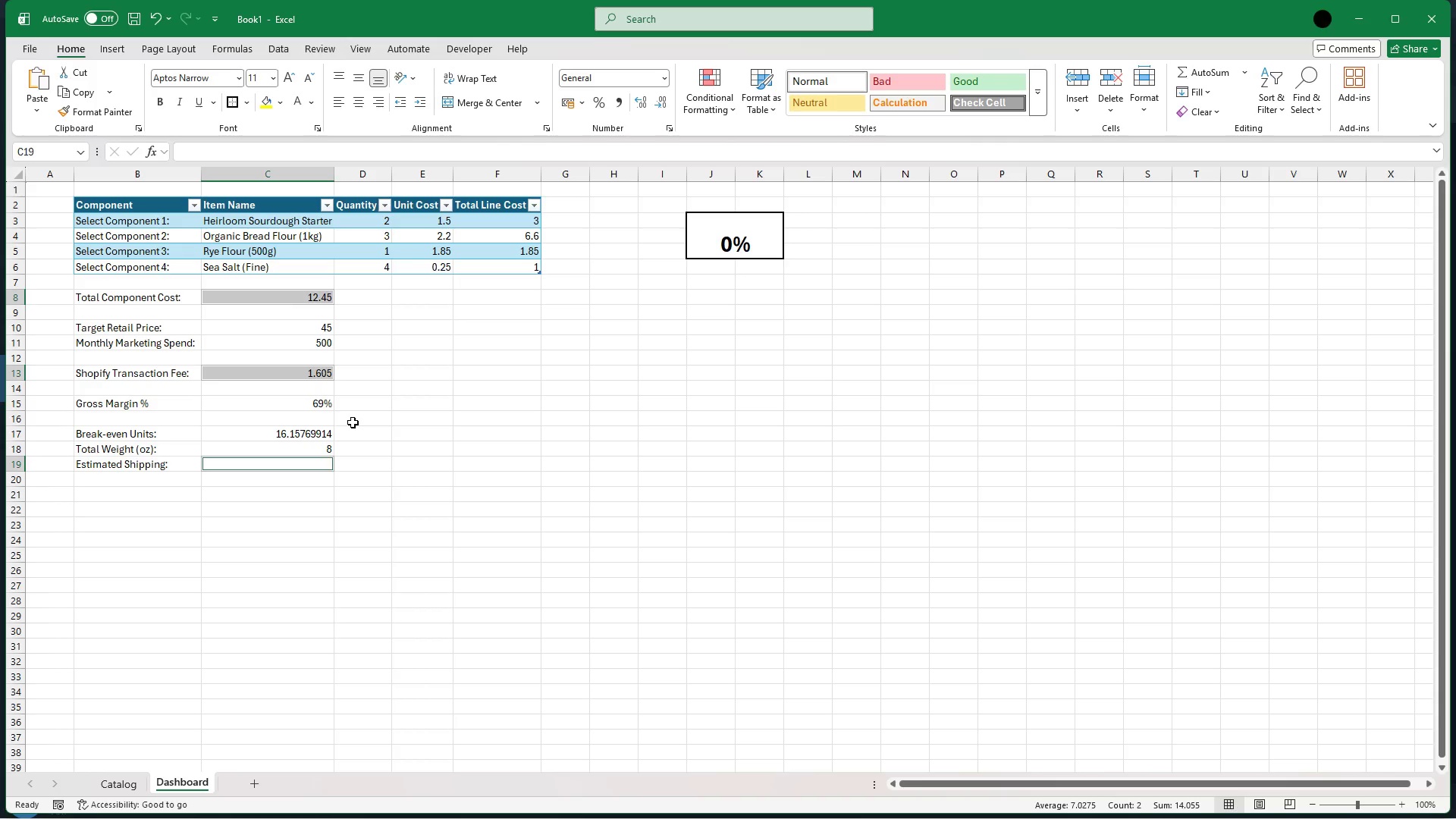 
wait(8.62)
 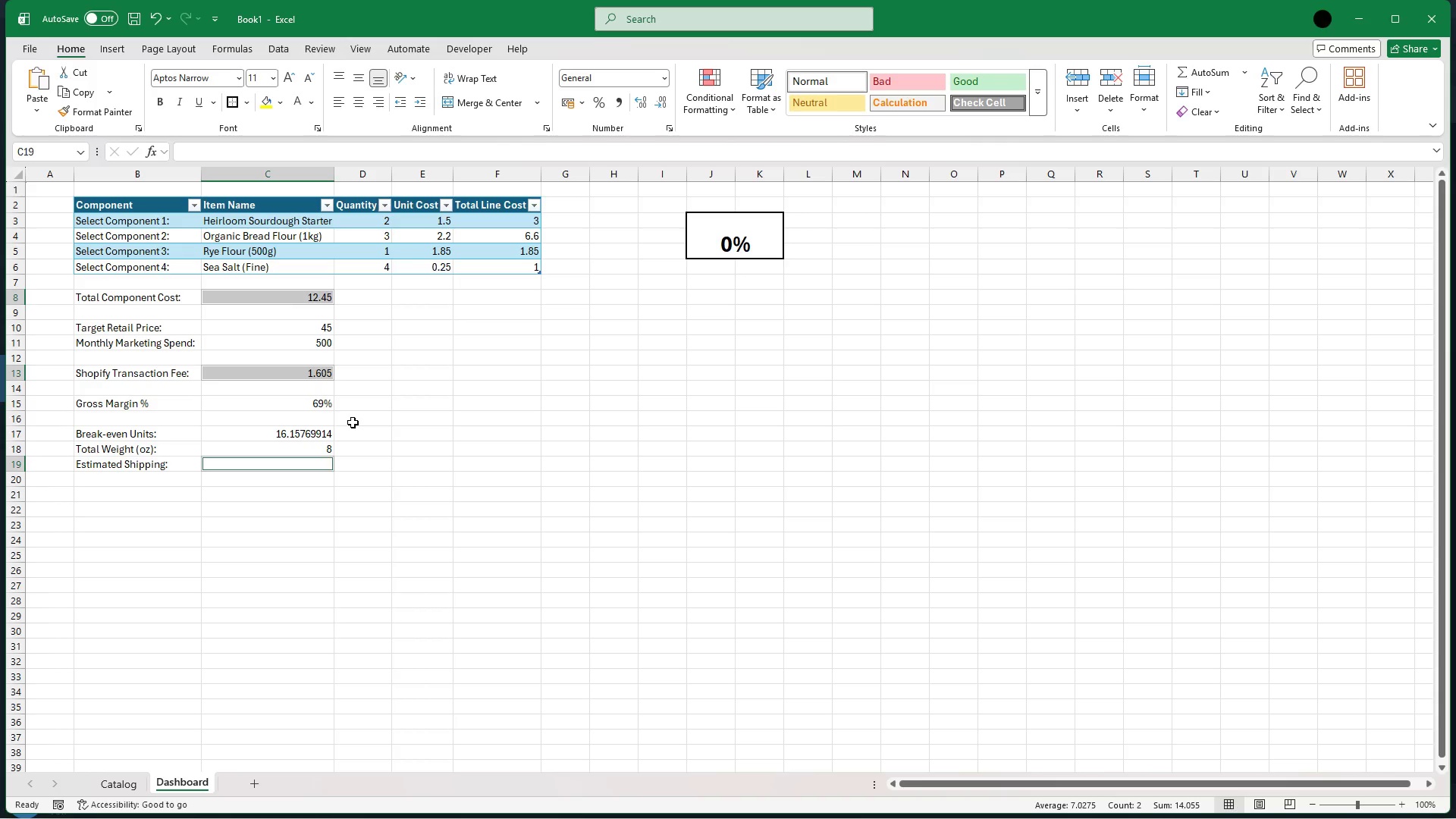 
left_click([435, 218])
 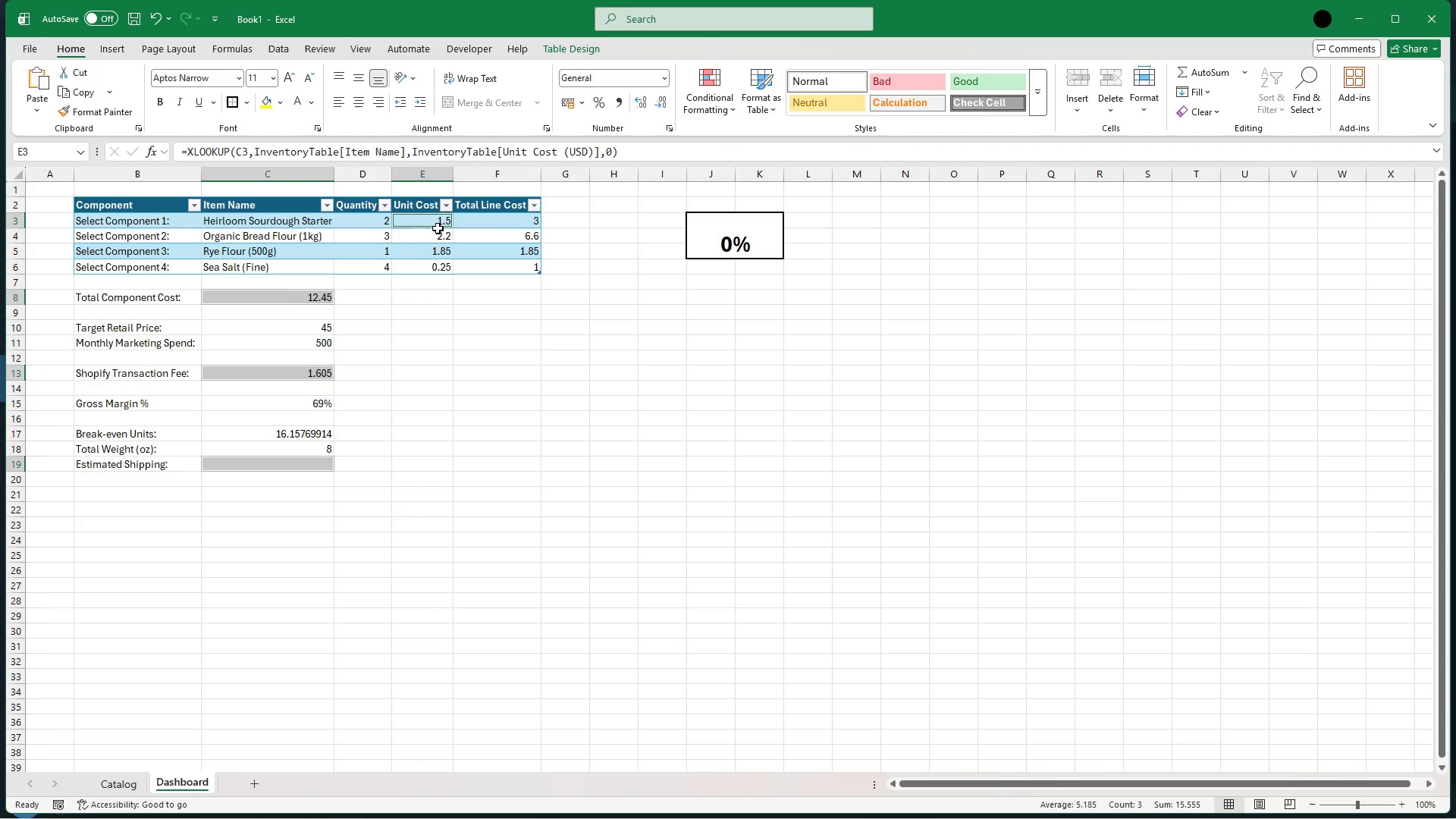 
left_click([439, 241])
 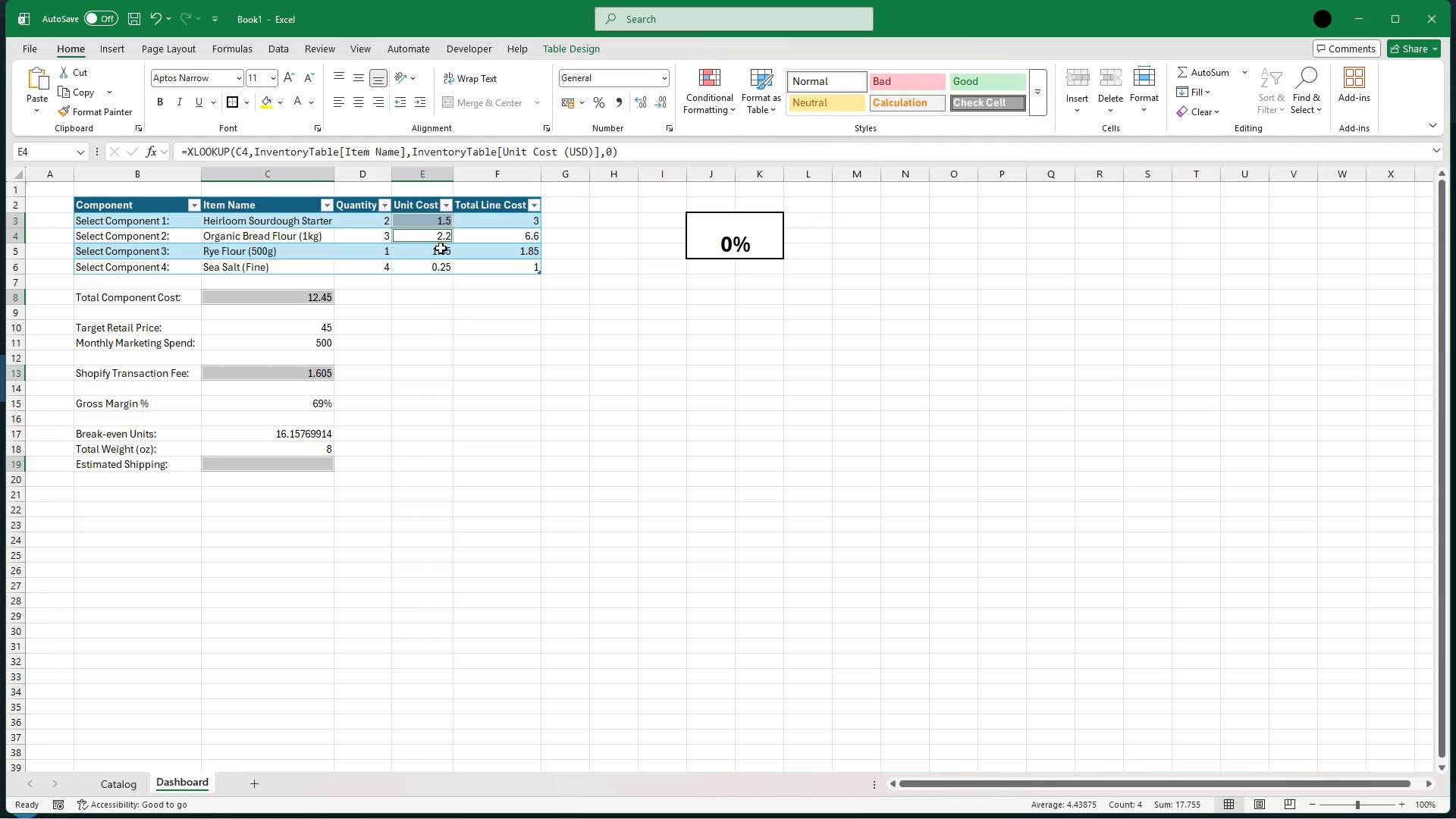 
left_click([441, 248])
 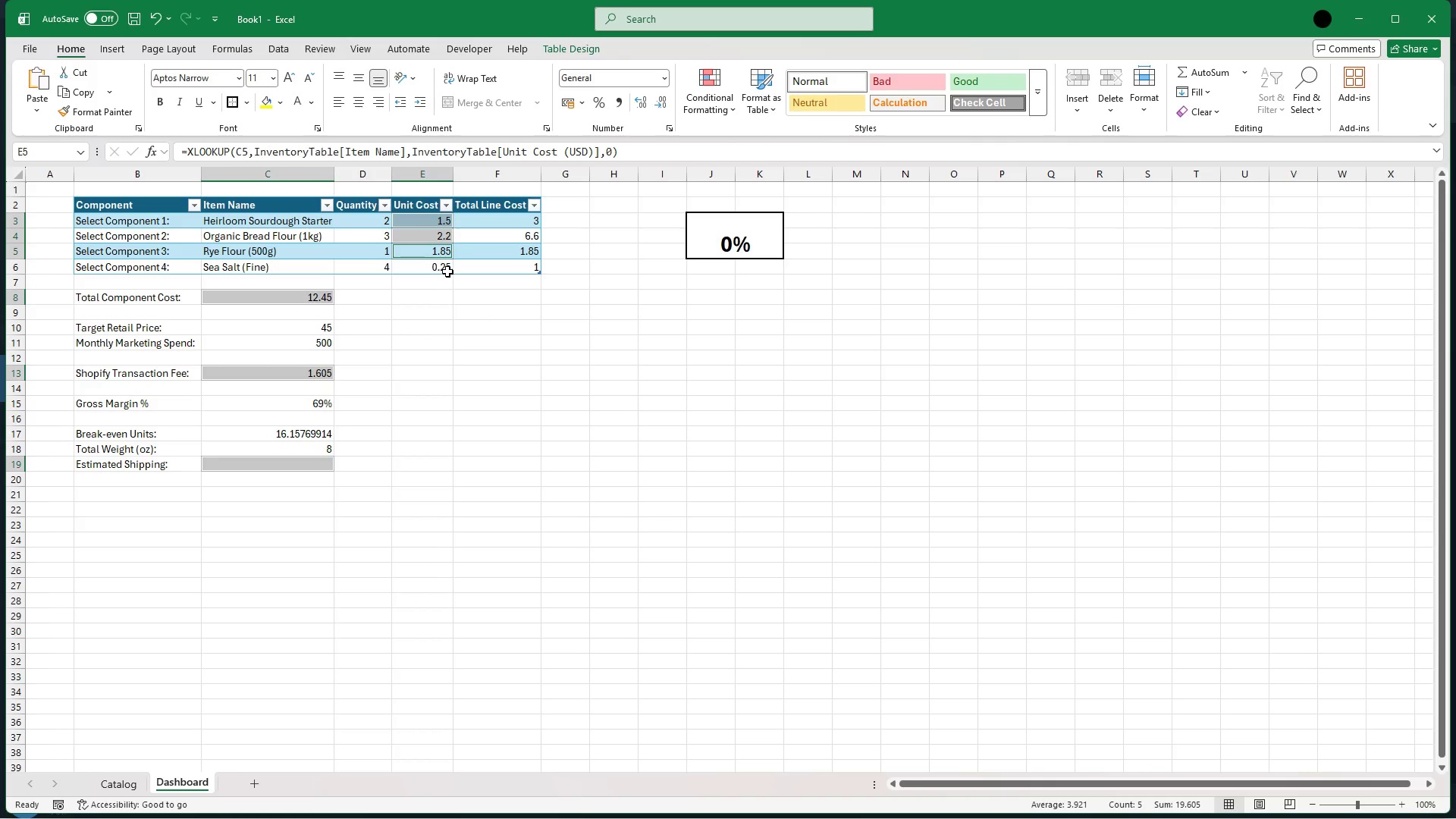 
left_click([447, 269])
 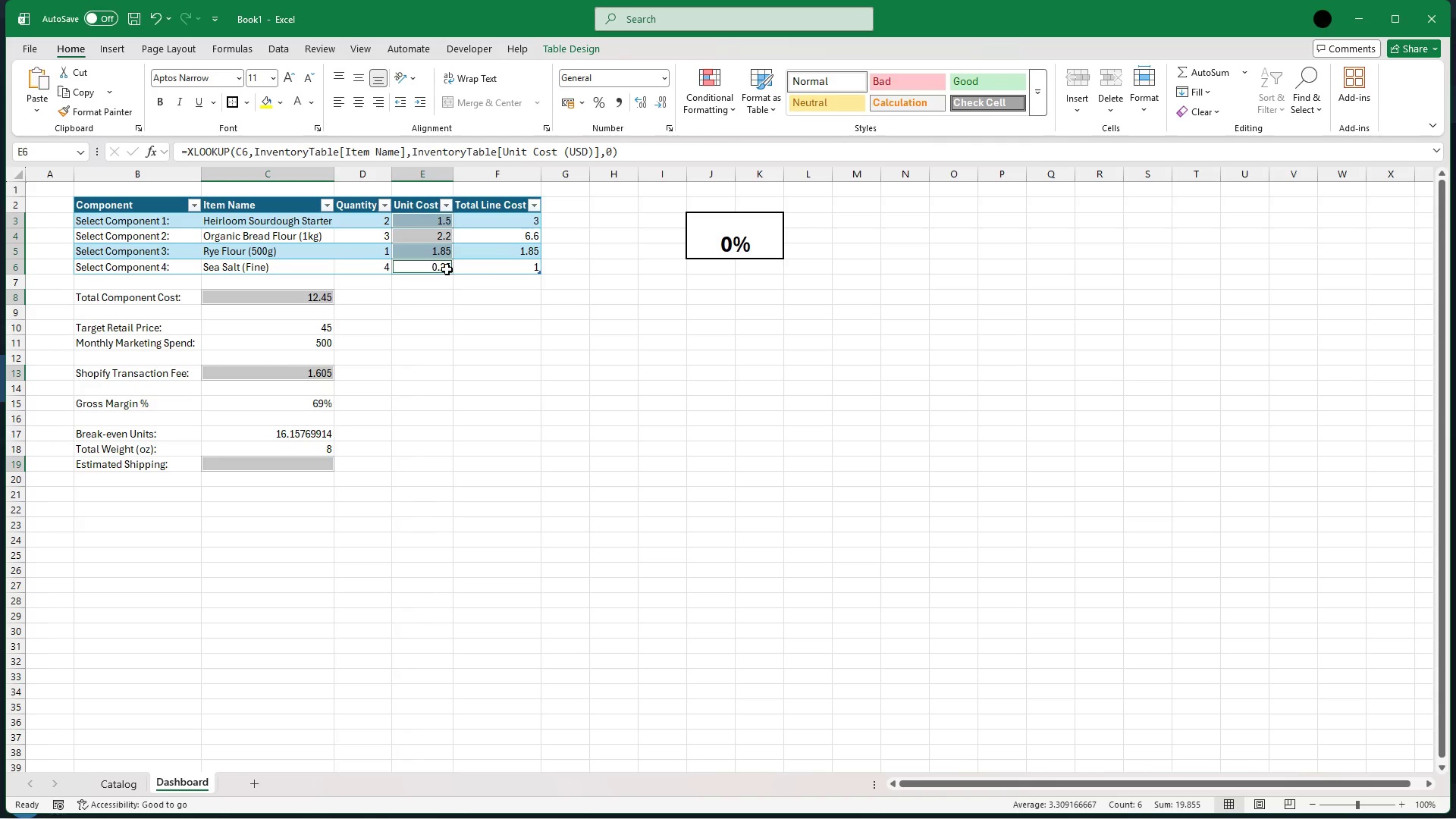 
wait(25.72)
 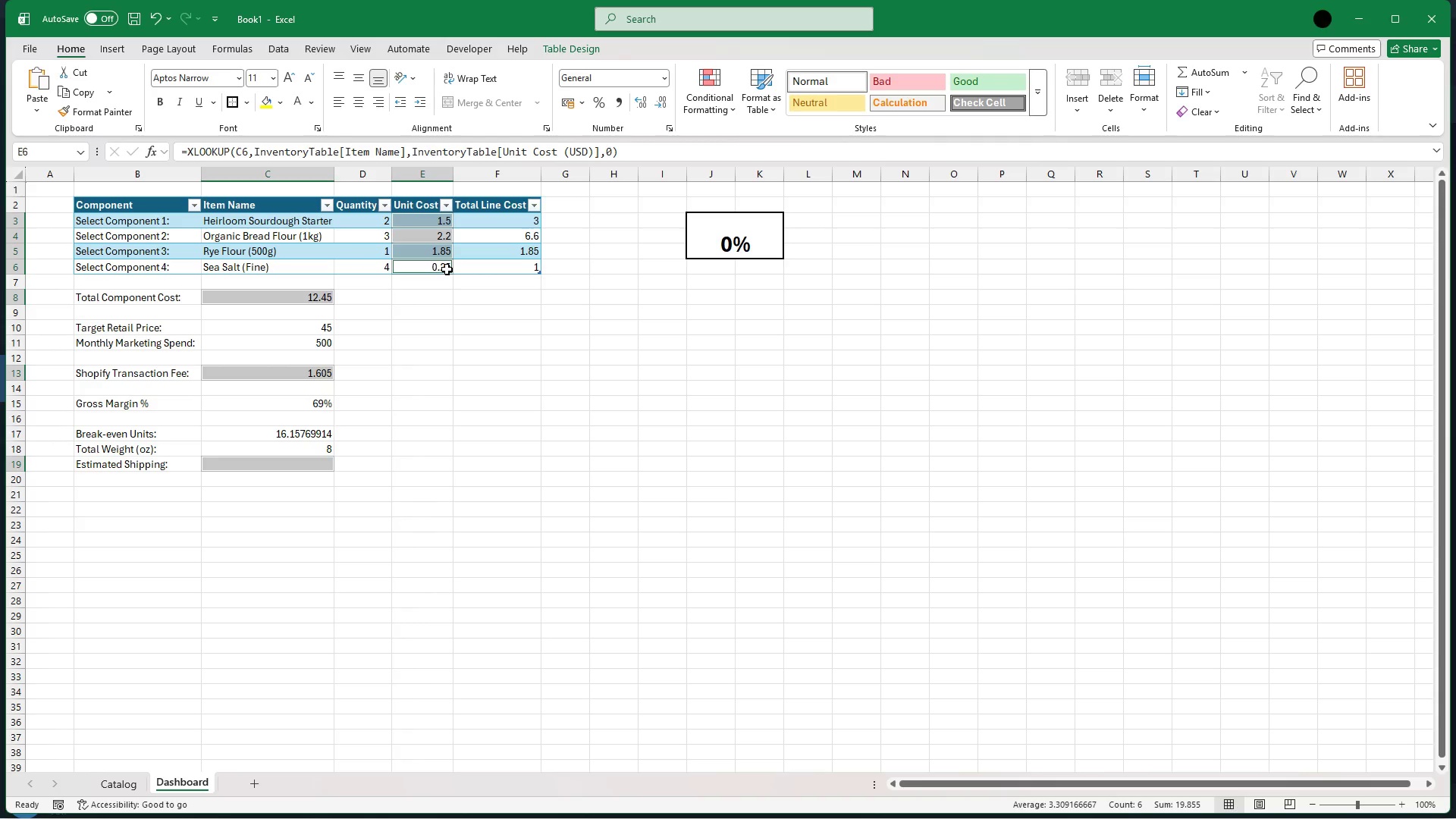 
hold_key(key=ControlLeft, duration=4.92)
left_click([513, 220])
 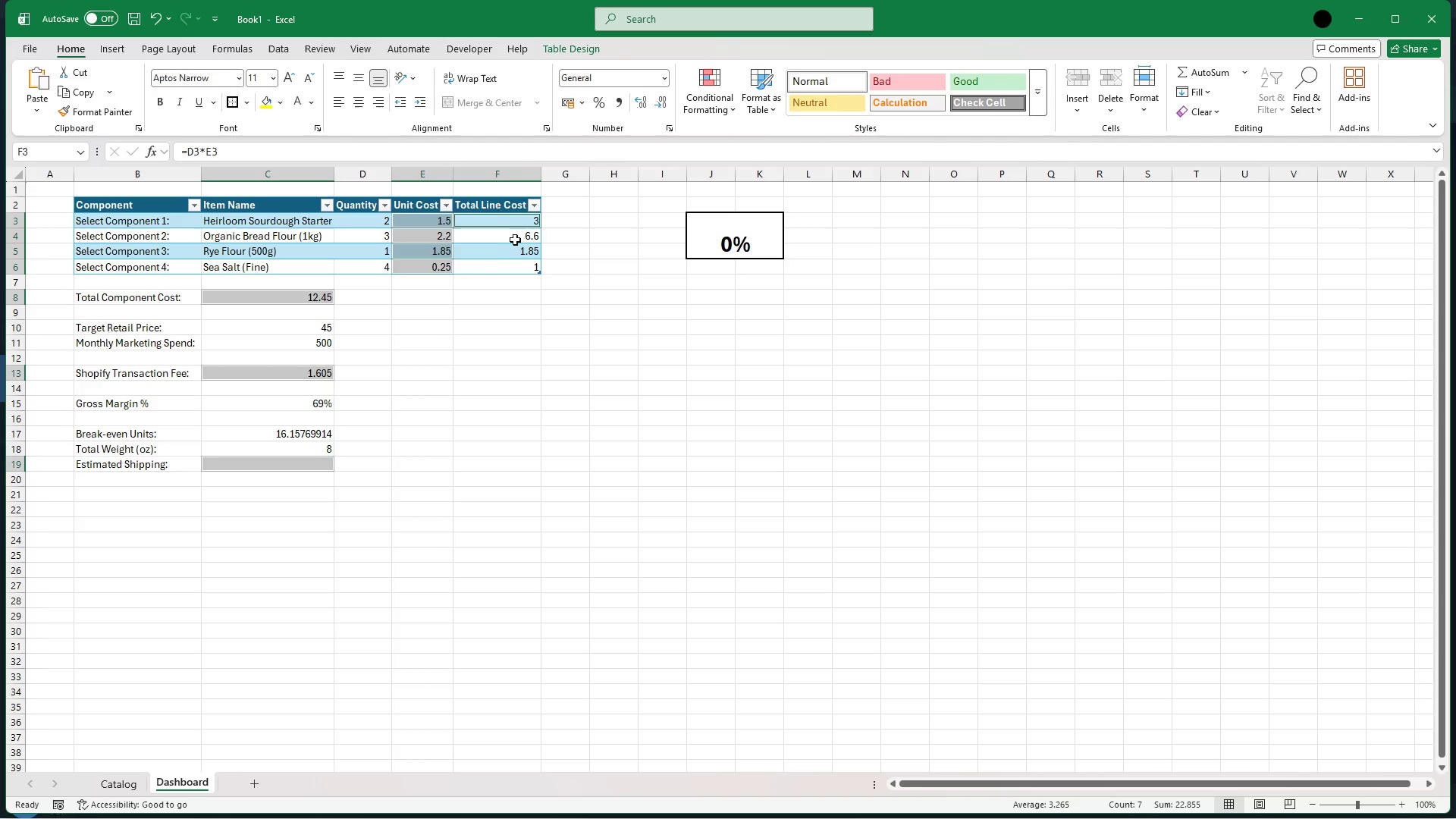 
left_click([517, 237])
 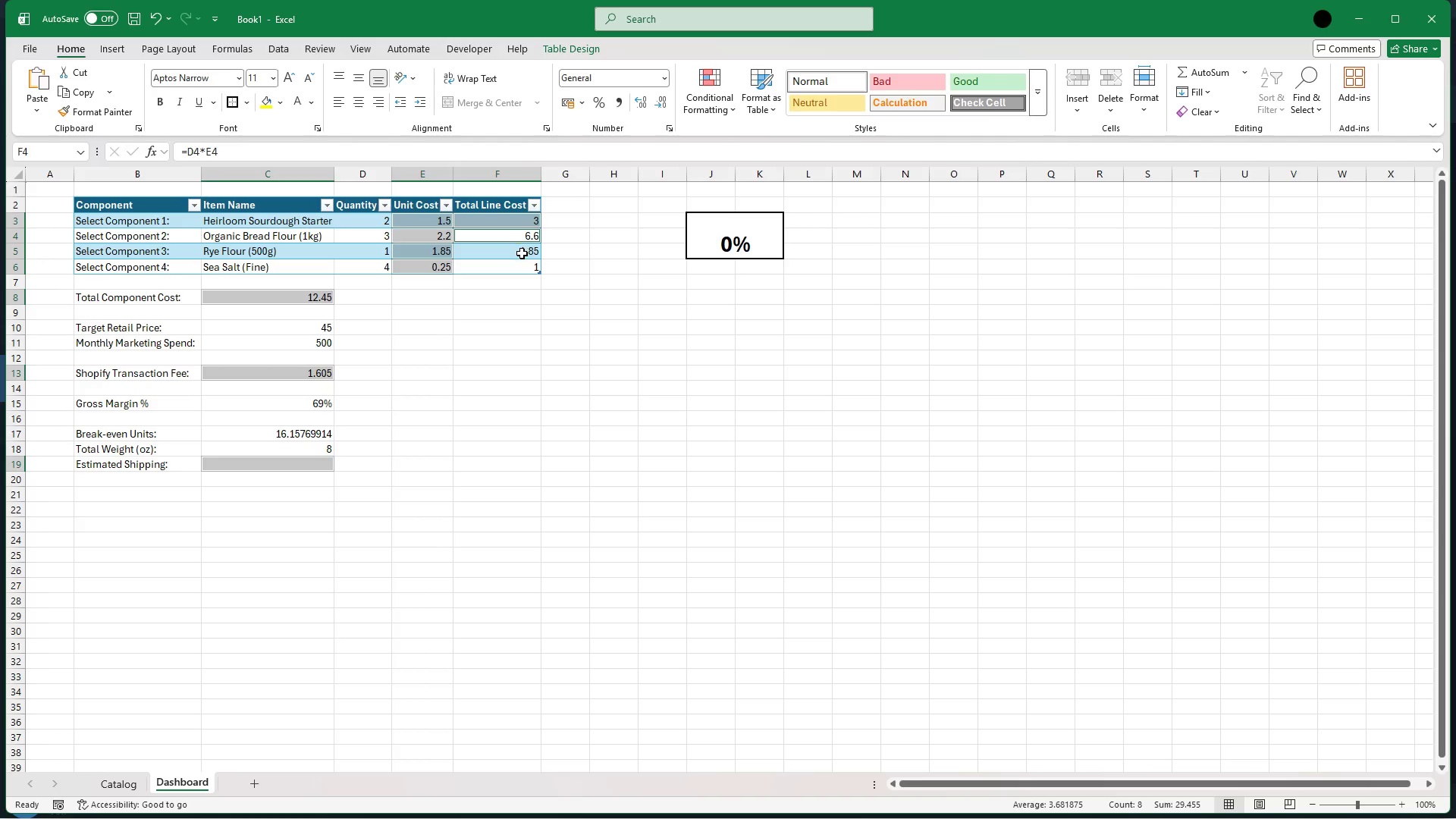 
left_click([522, 253])
 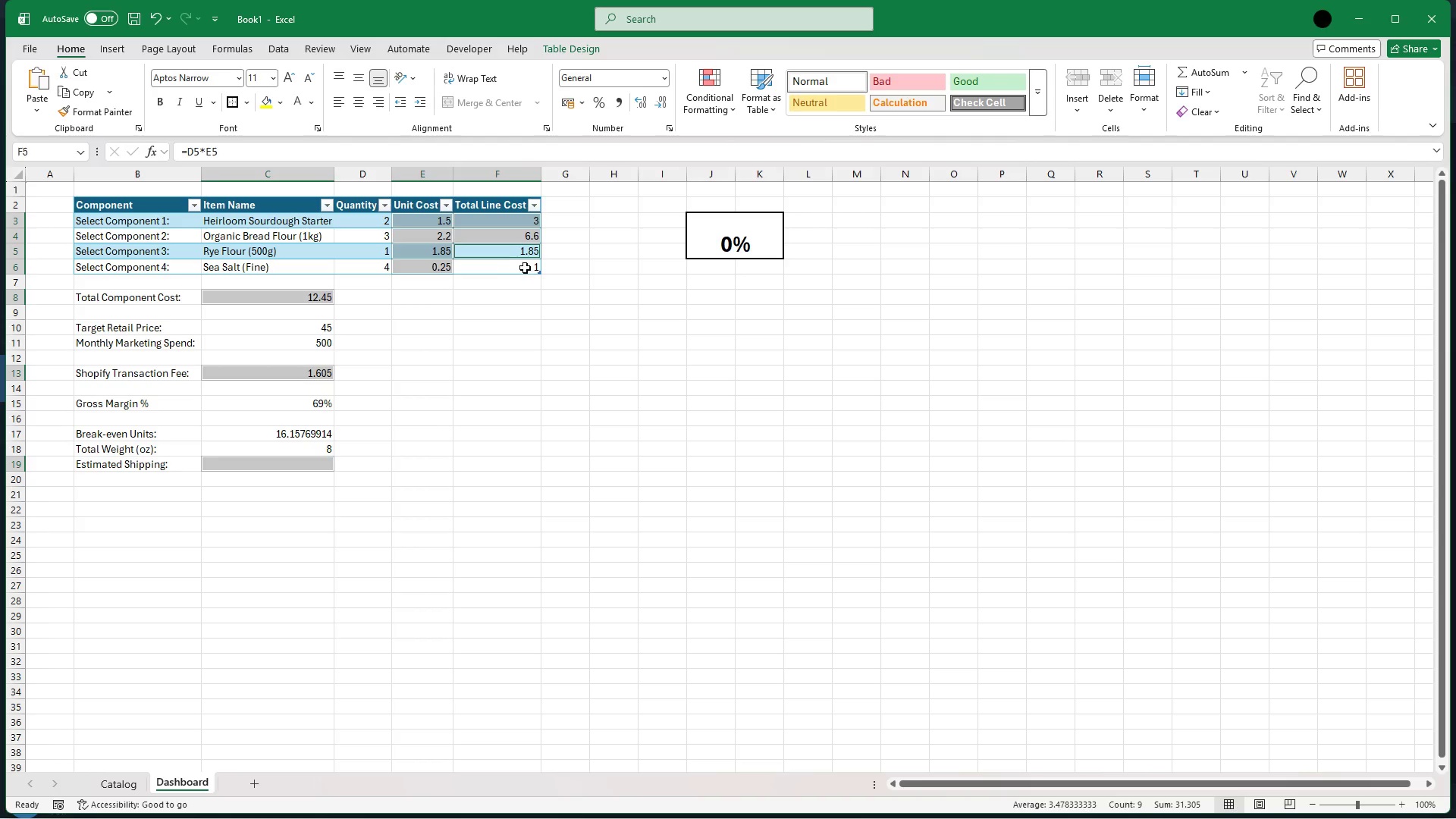 
left_click([525, 268])
 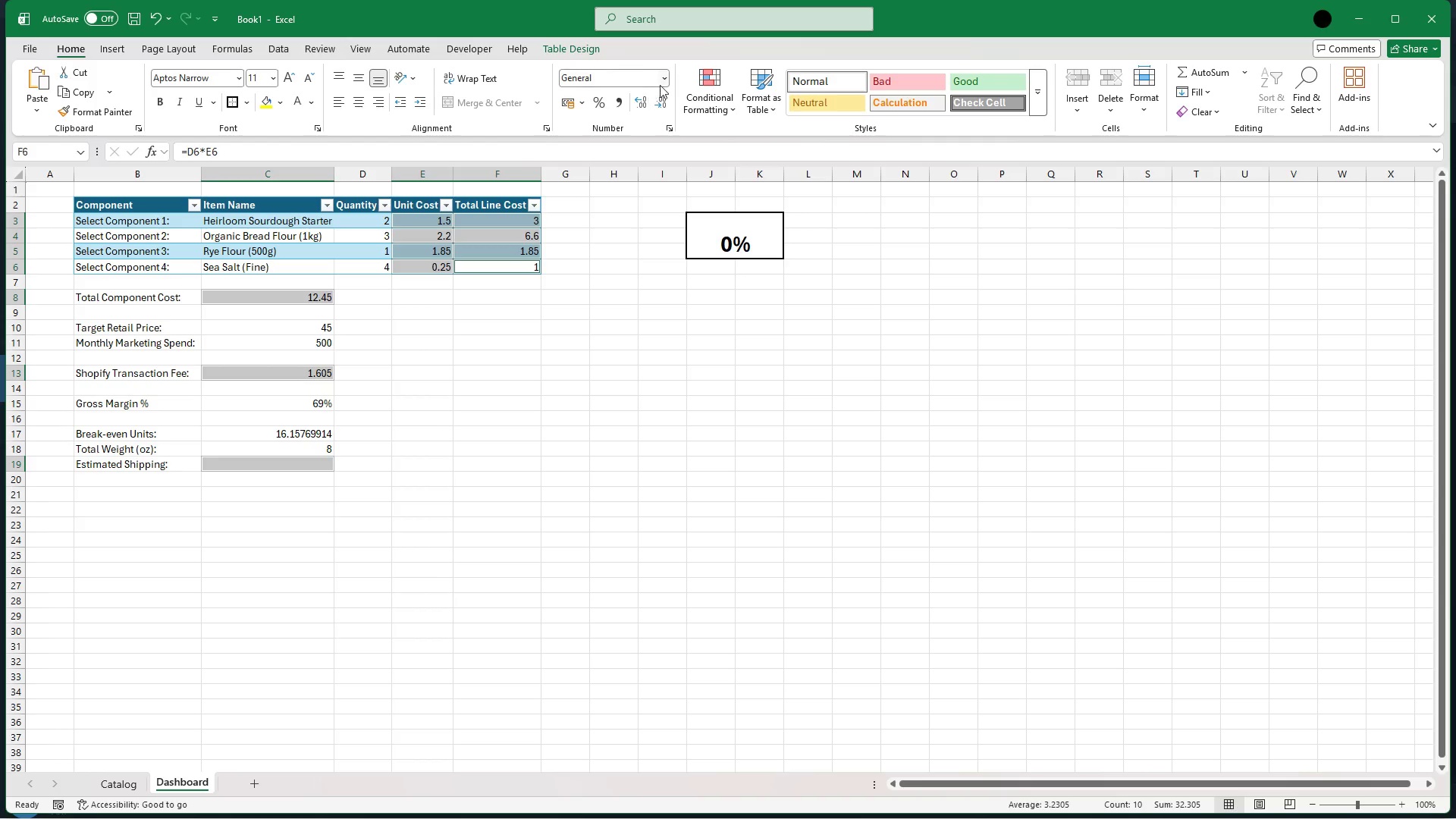 
left_click([664, 80])
 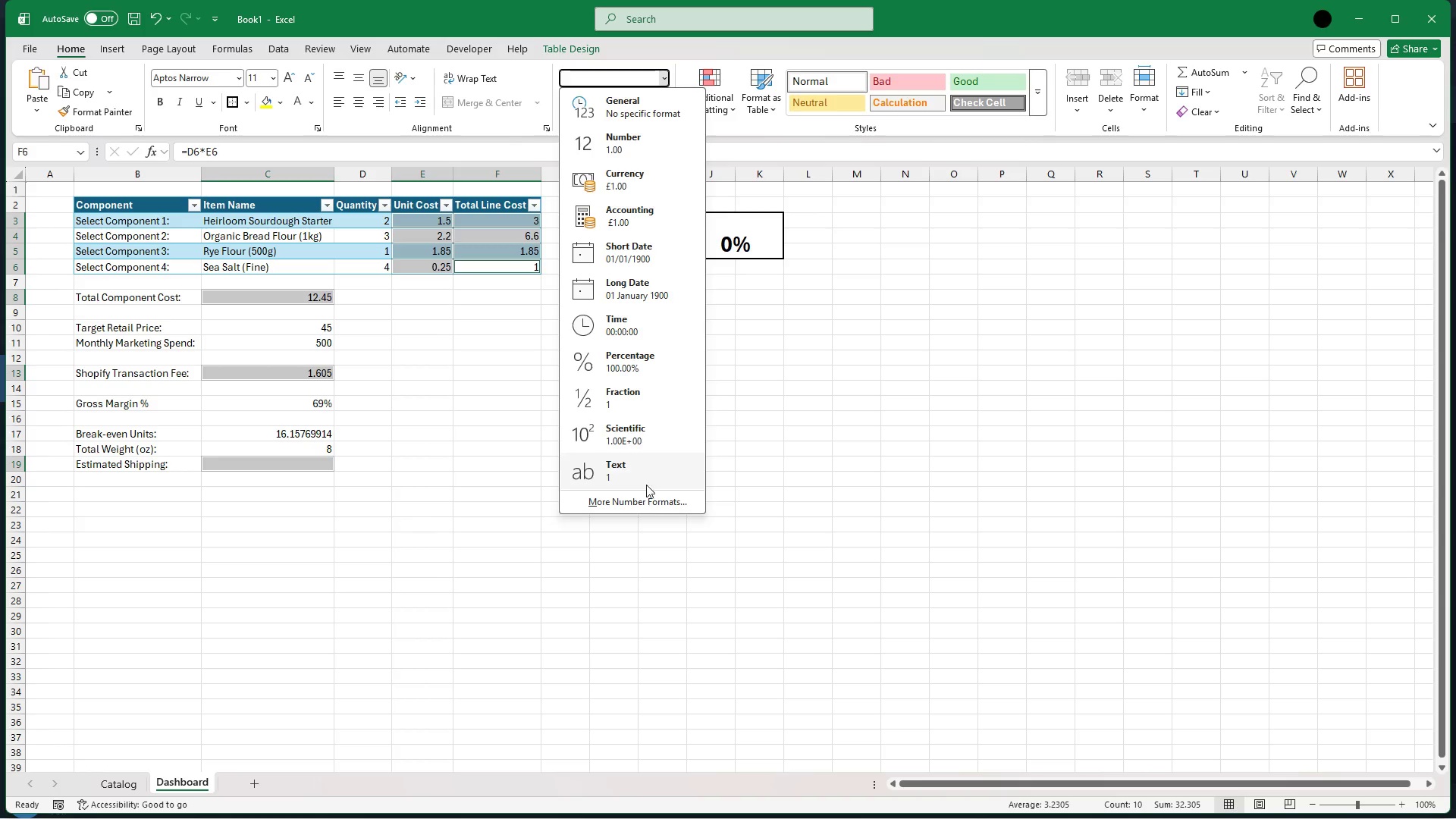 
left_click([653, 503])
 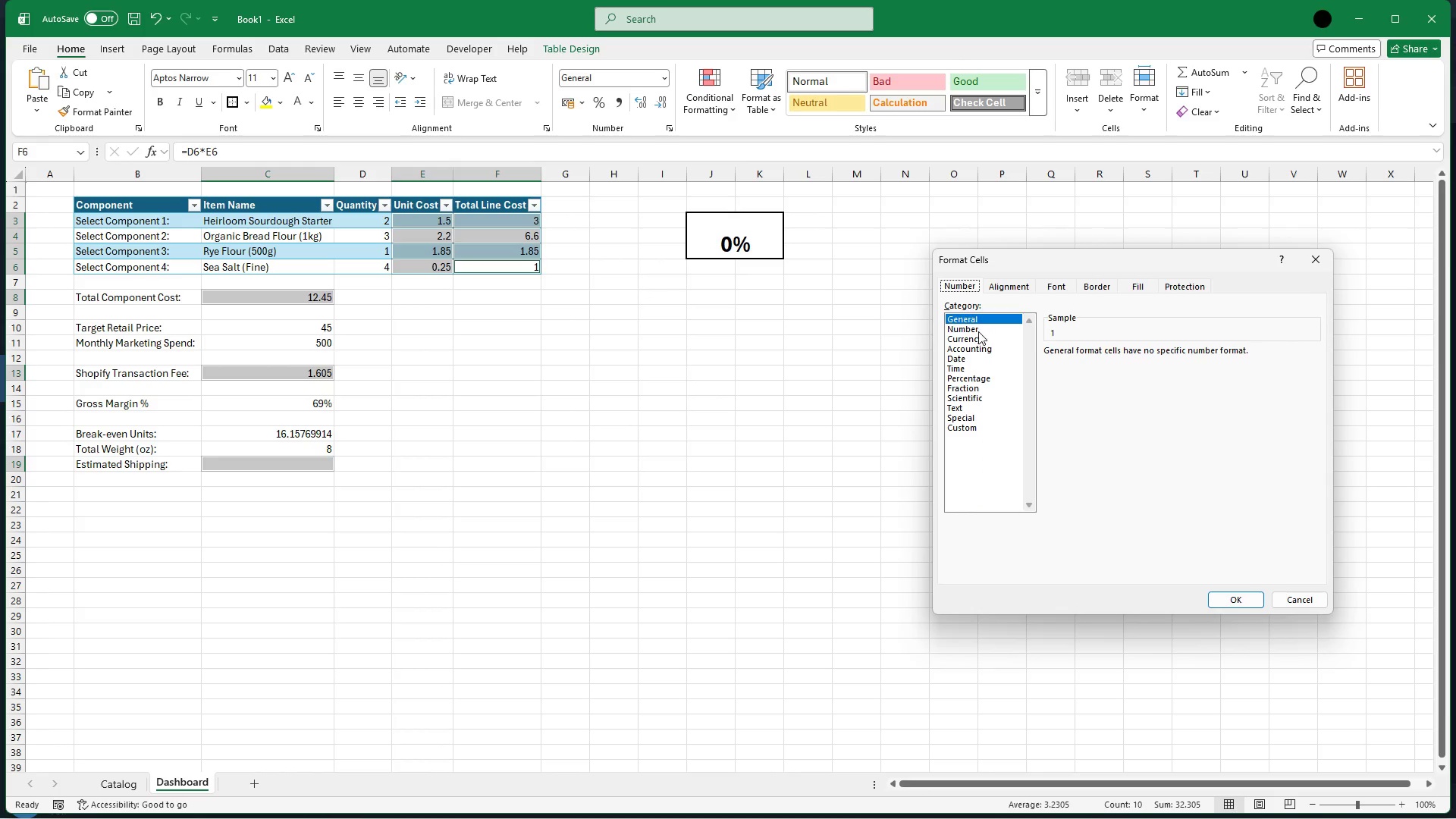 
left_click([977, 337])
 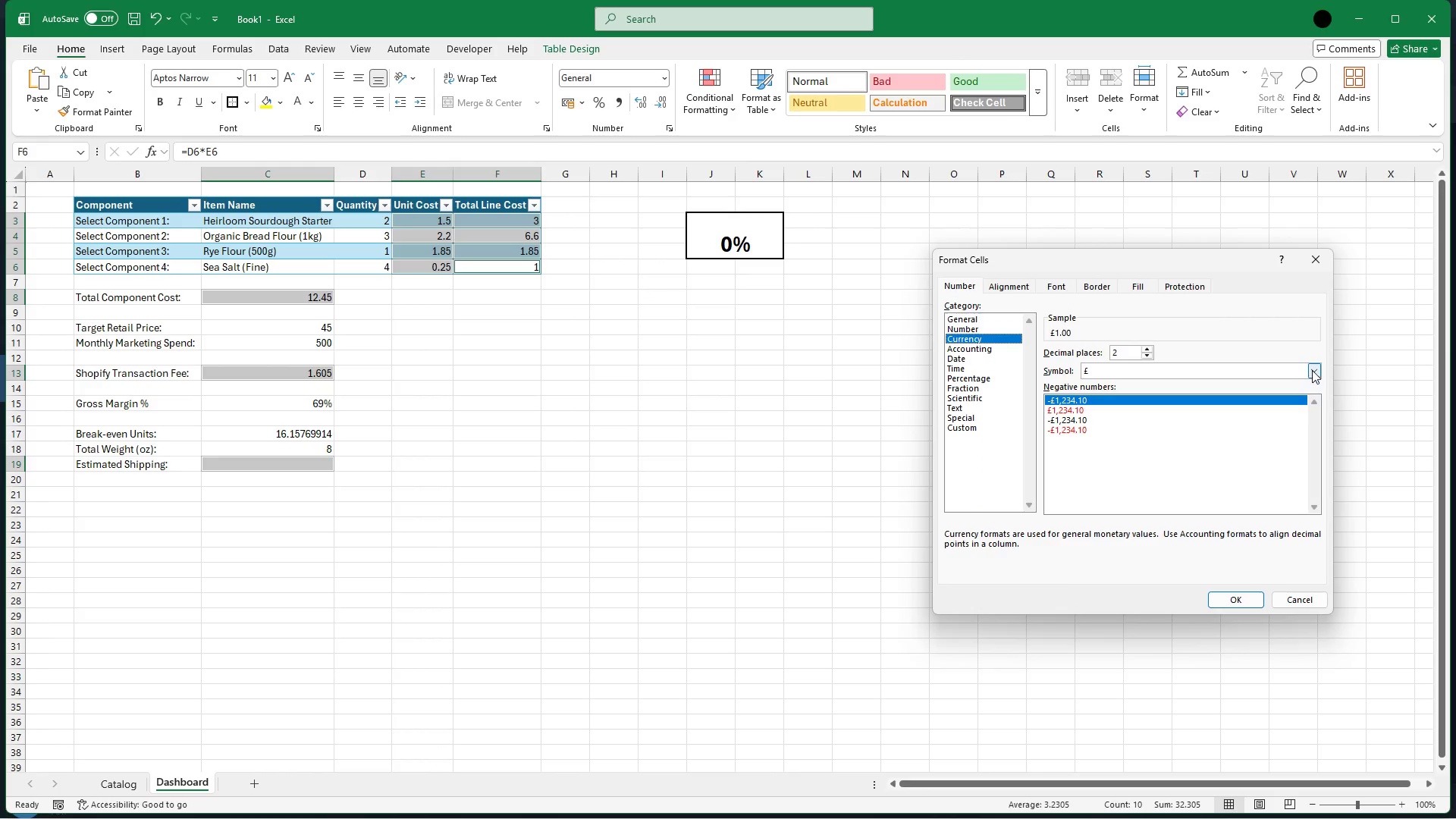 
left_click([1312, 370])
 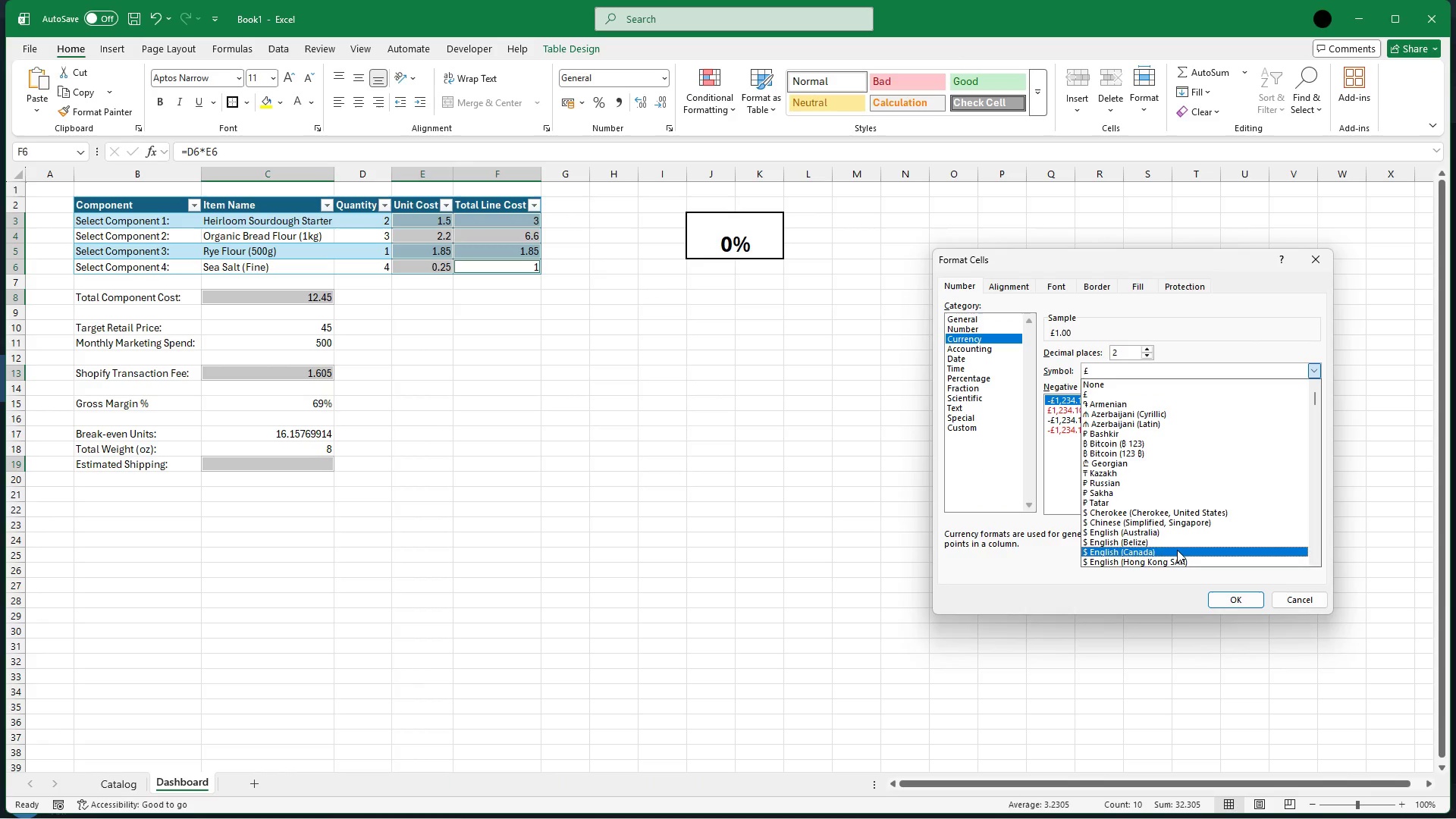 
hold_key(key=ArrowDown, duration=0.98)
 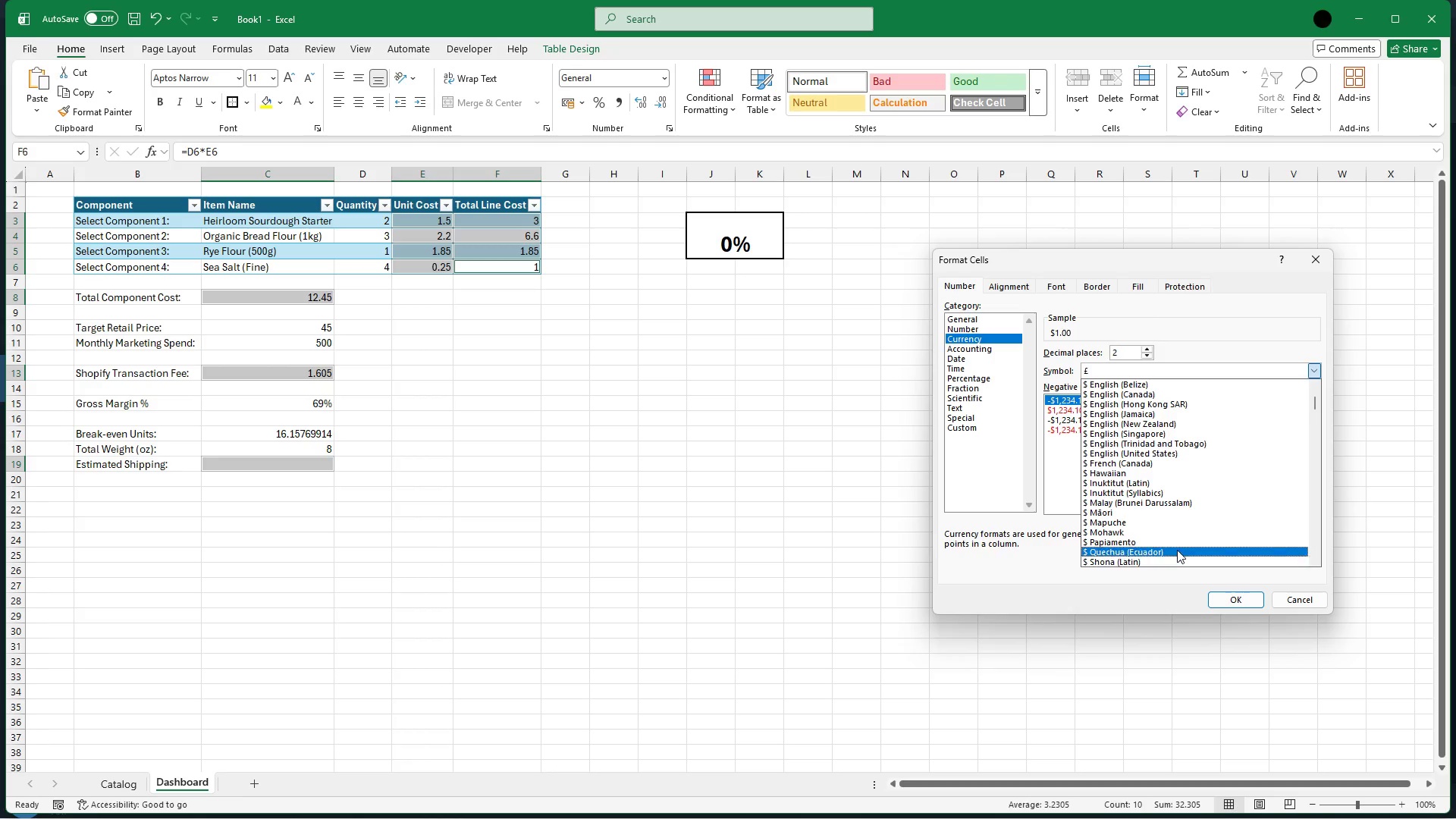 
key(ArrowUp)
 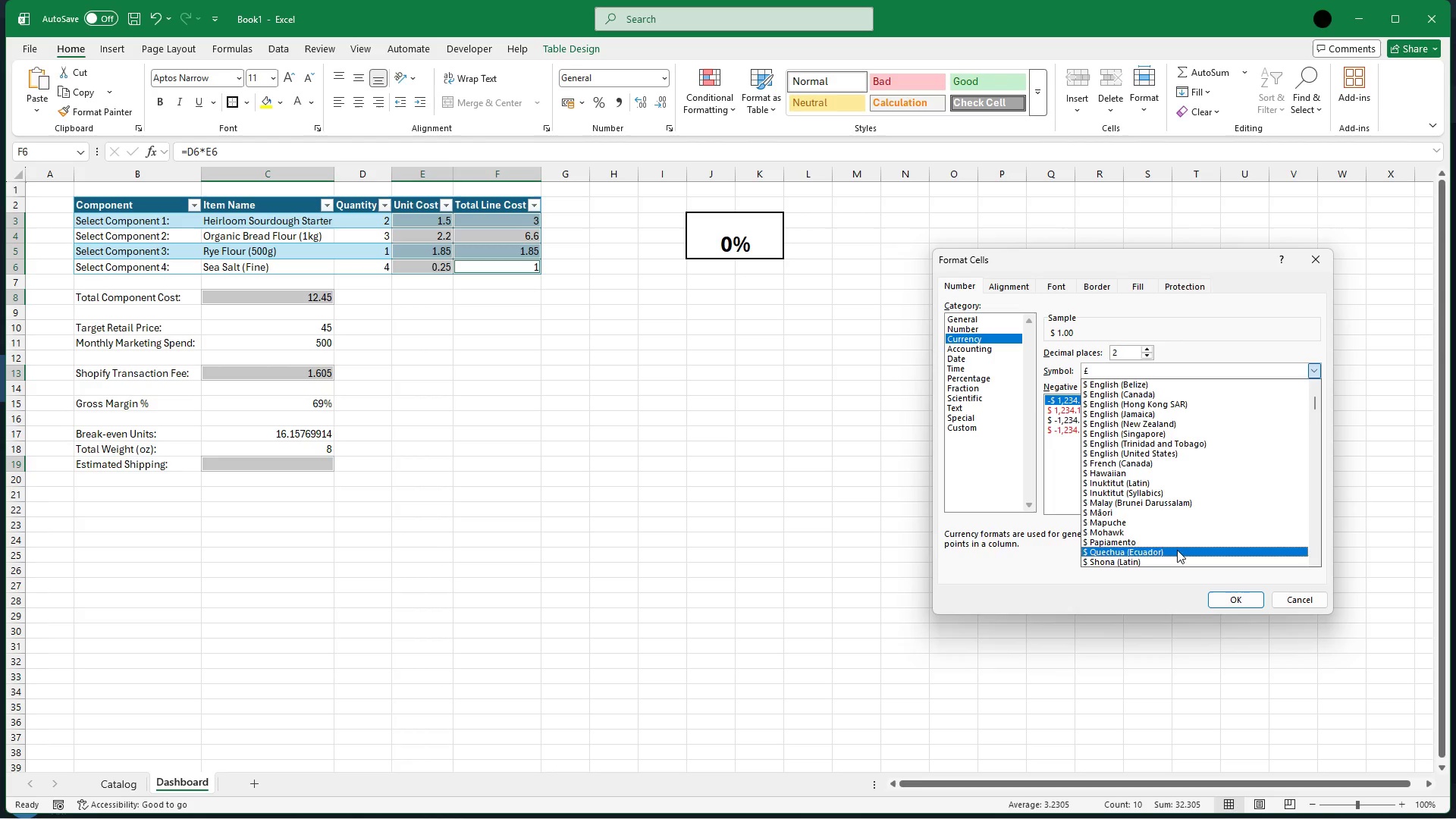 
key(ArrowUp)
 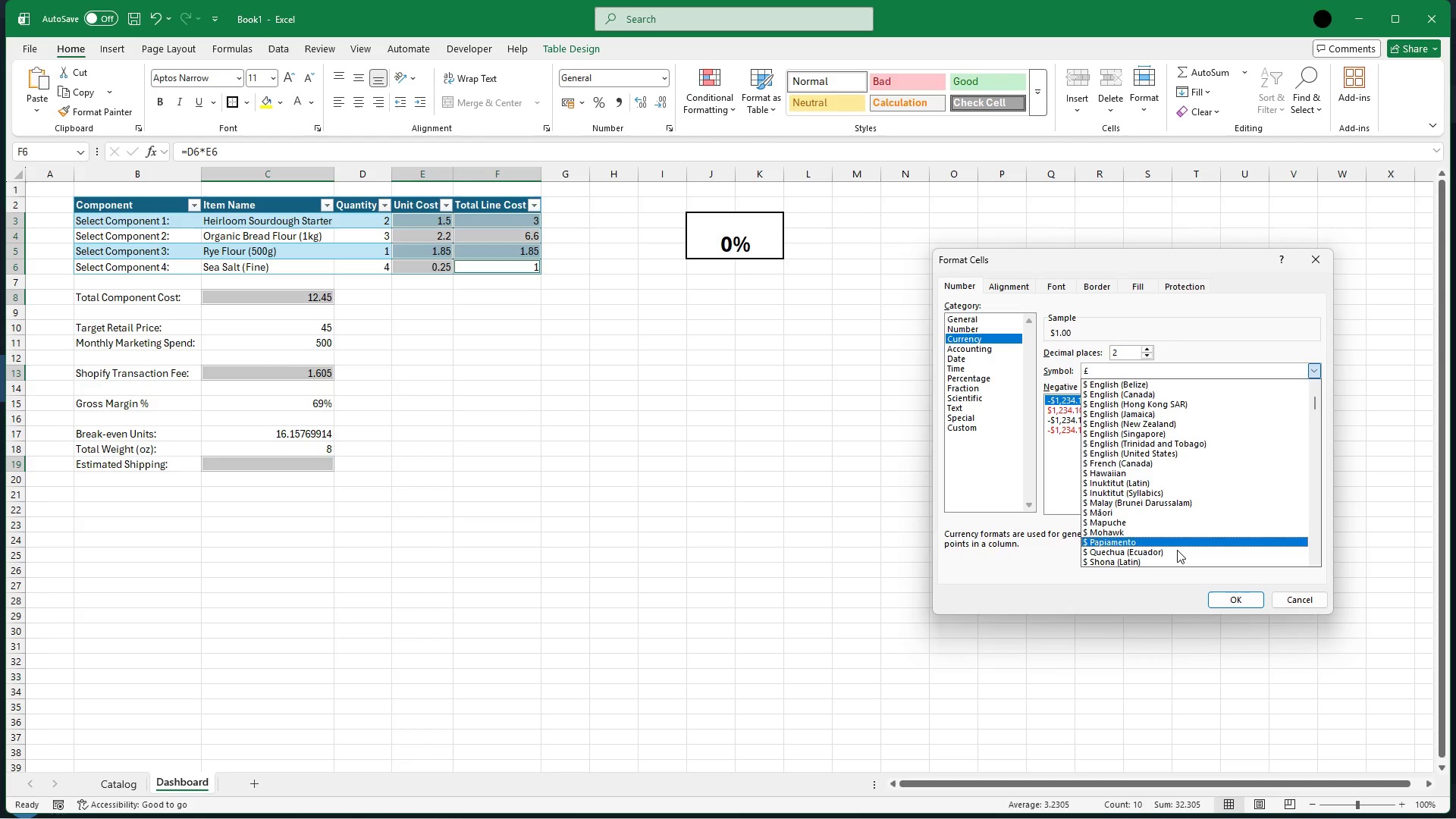 
key(ArrowUp)
 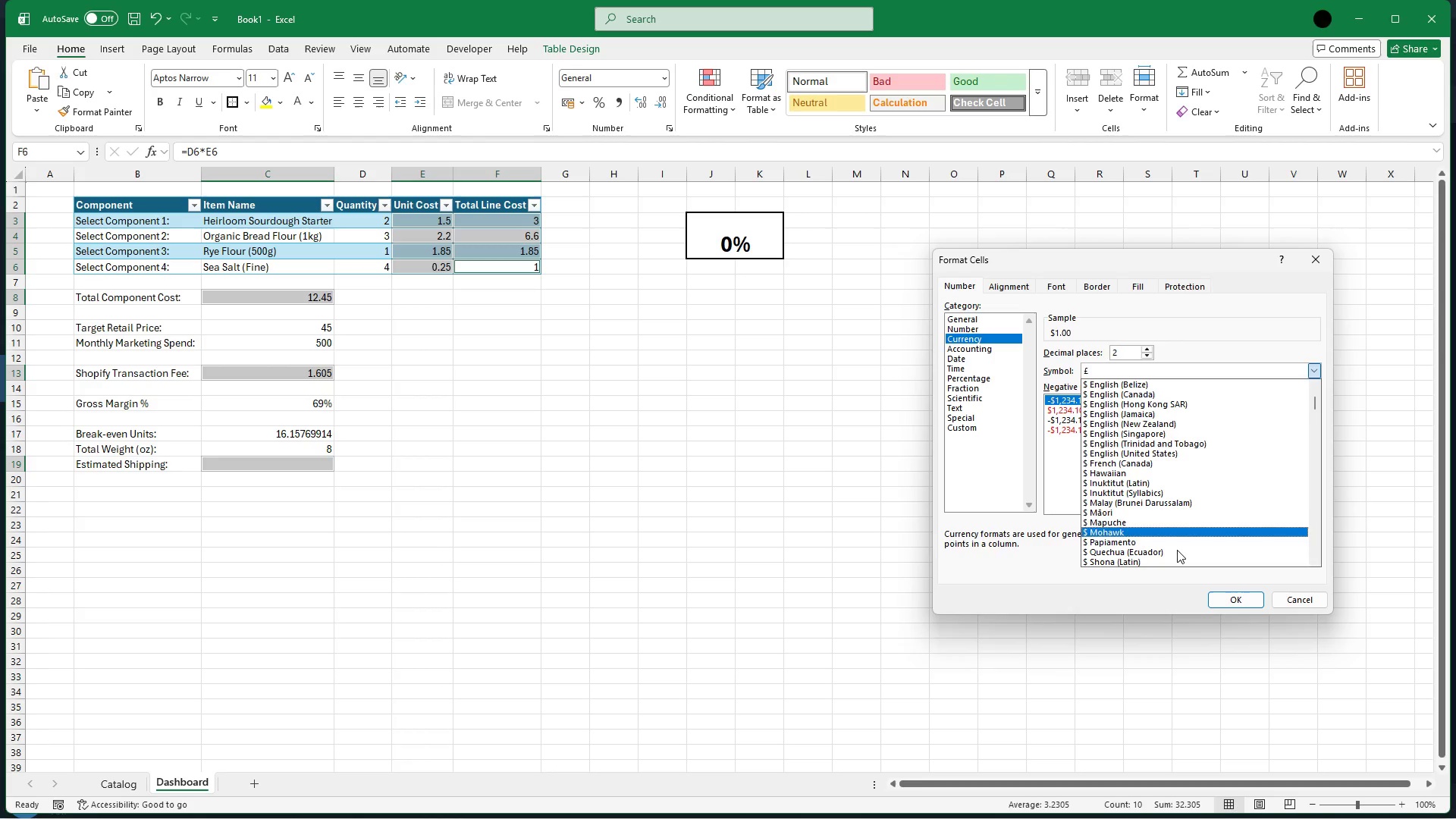 
key(ArrowUp)
 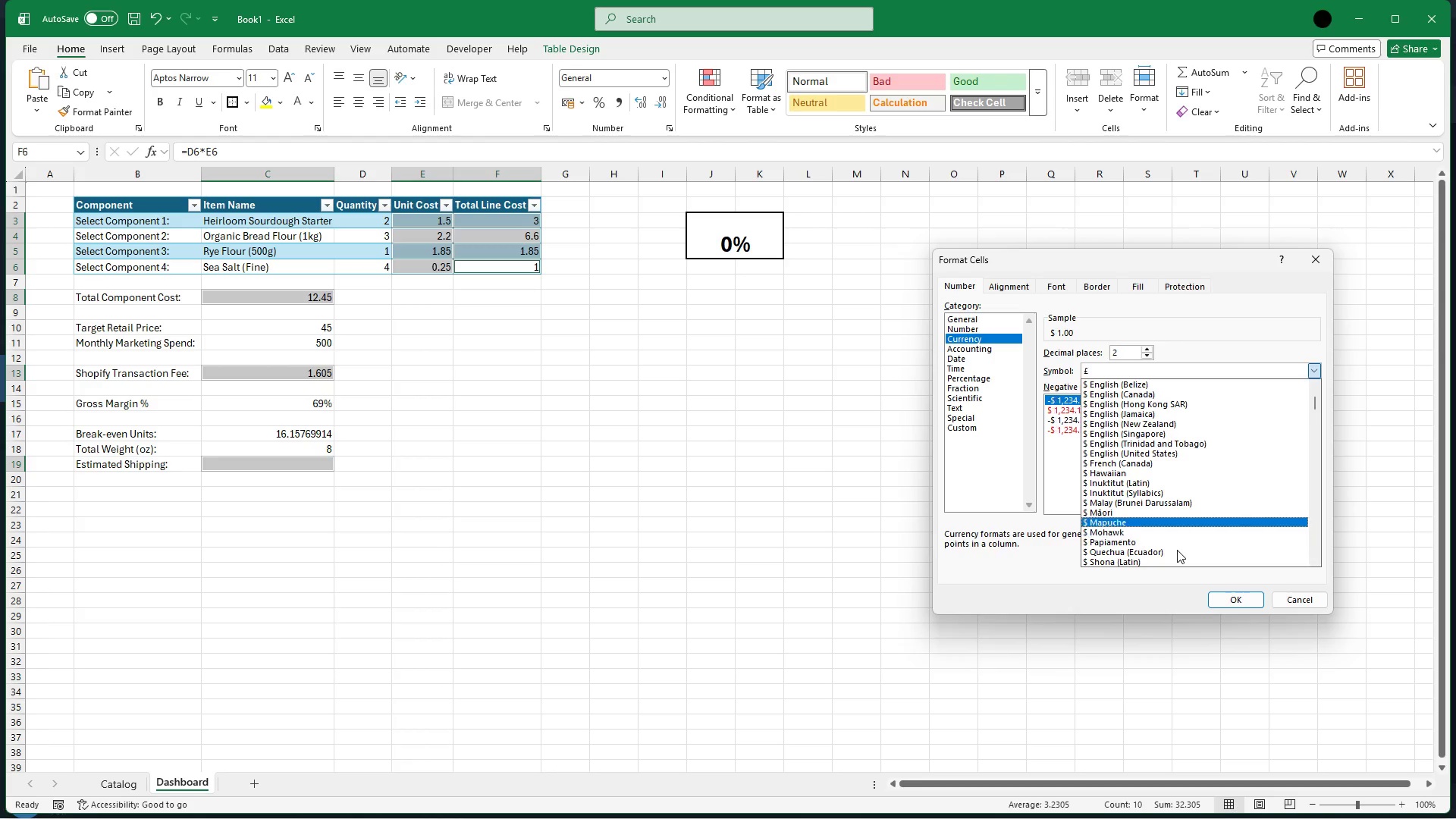 
key(ArrowUp)
 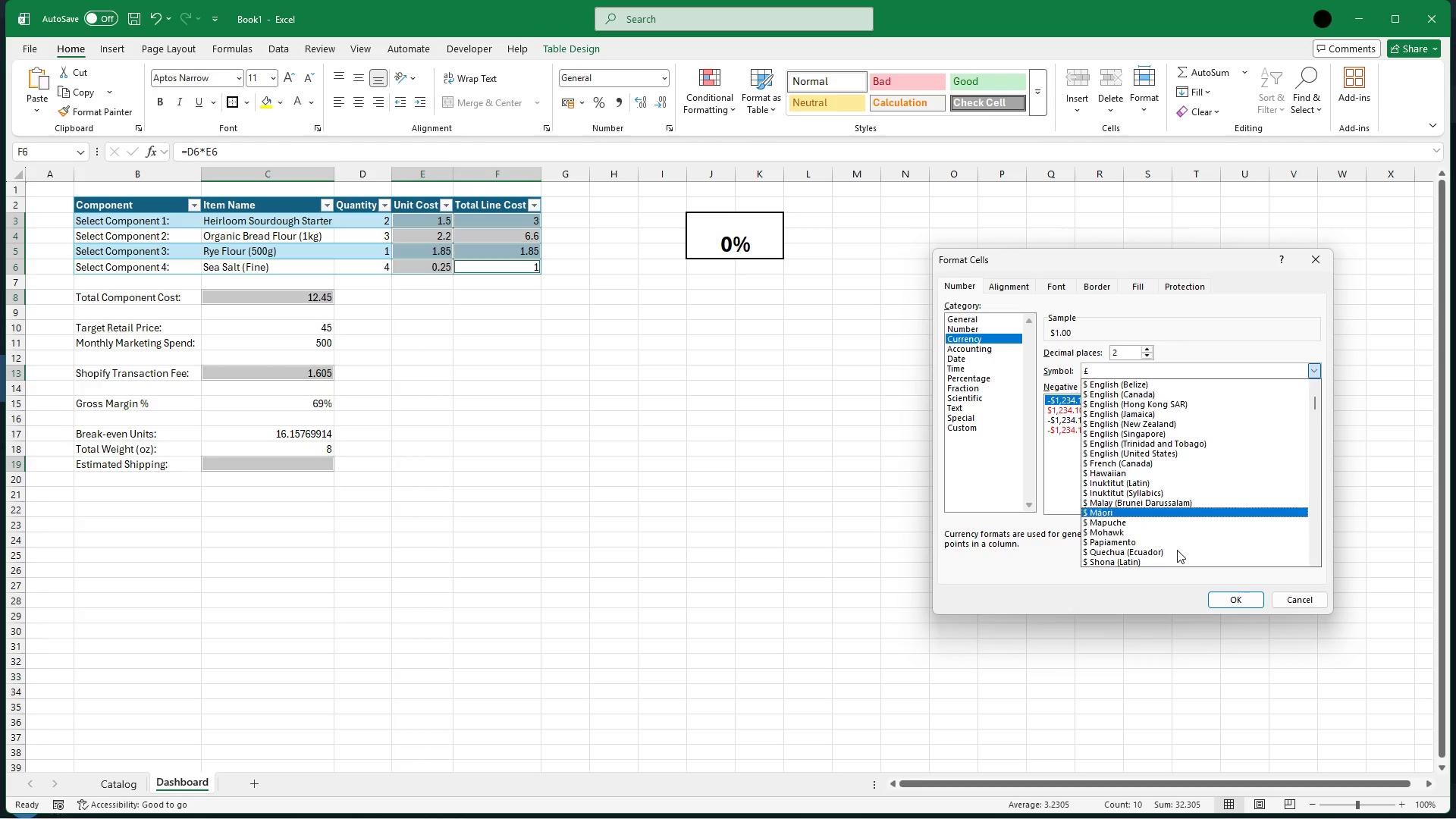 
key(ArrowUp)
 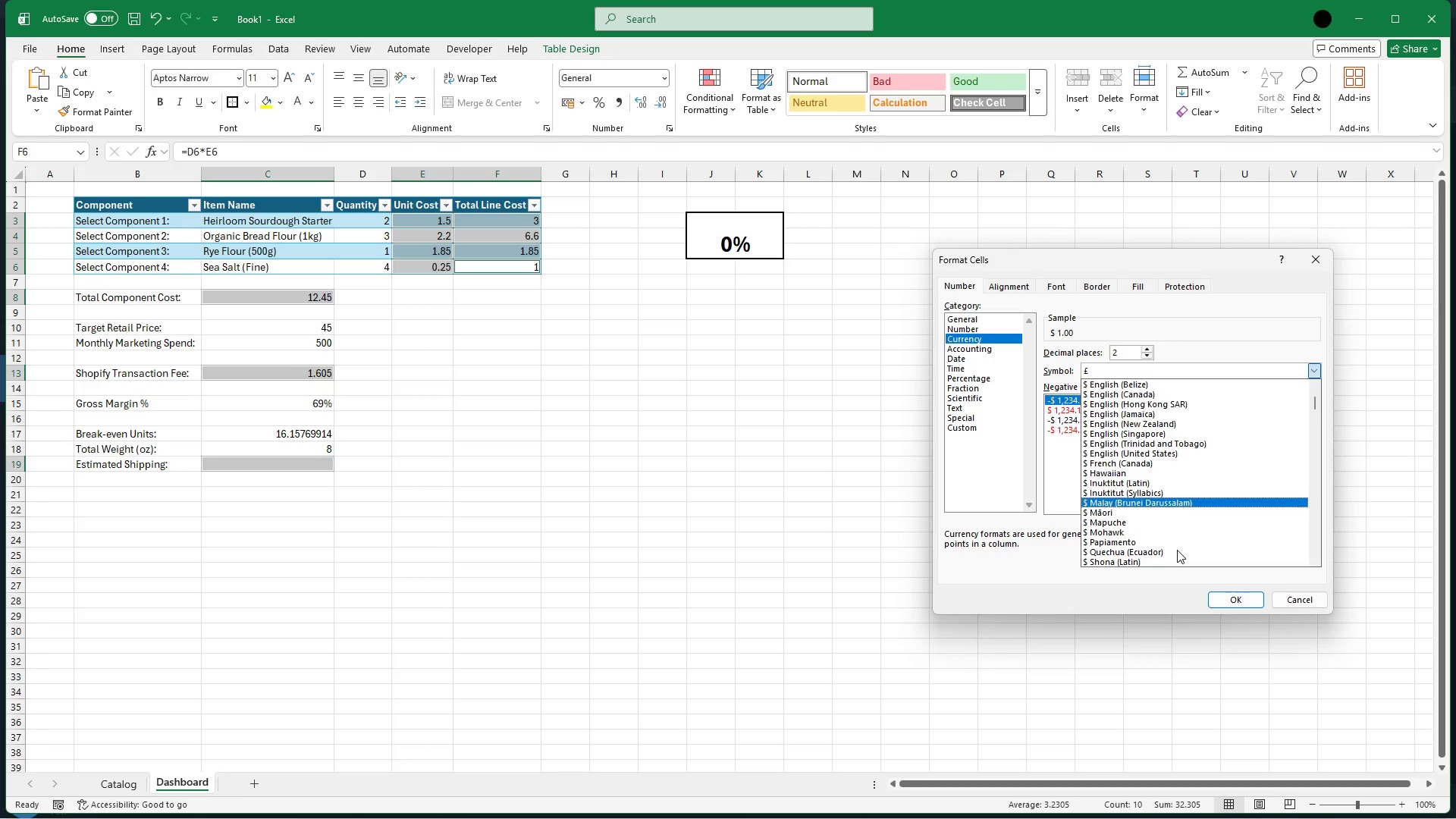 
key(ArrowUp)
 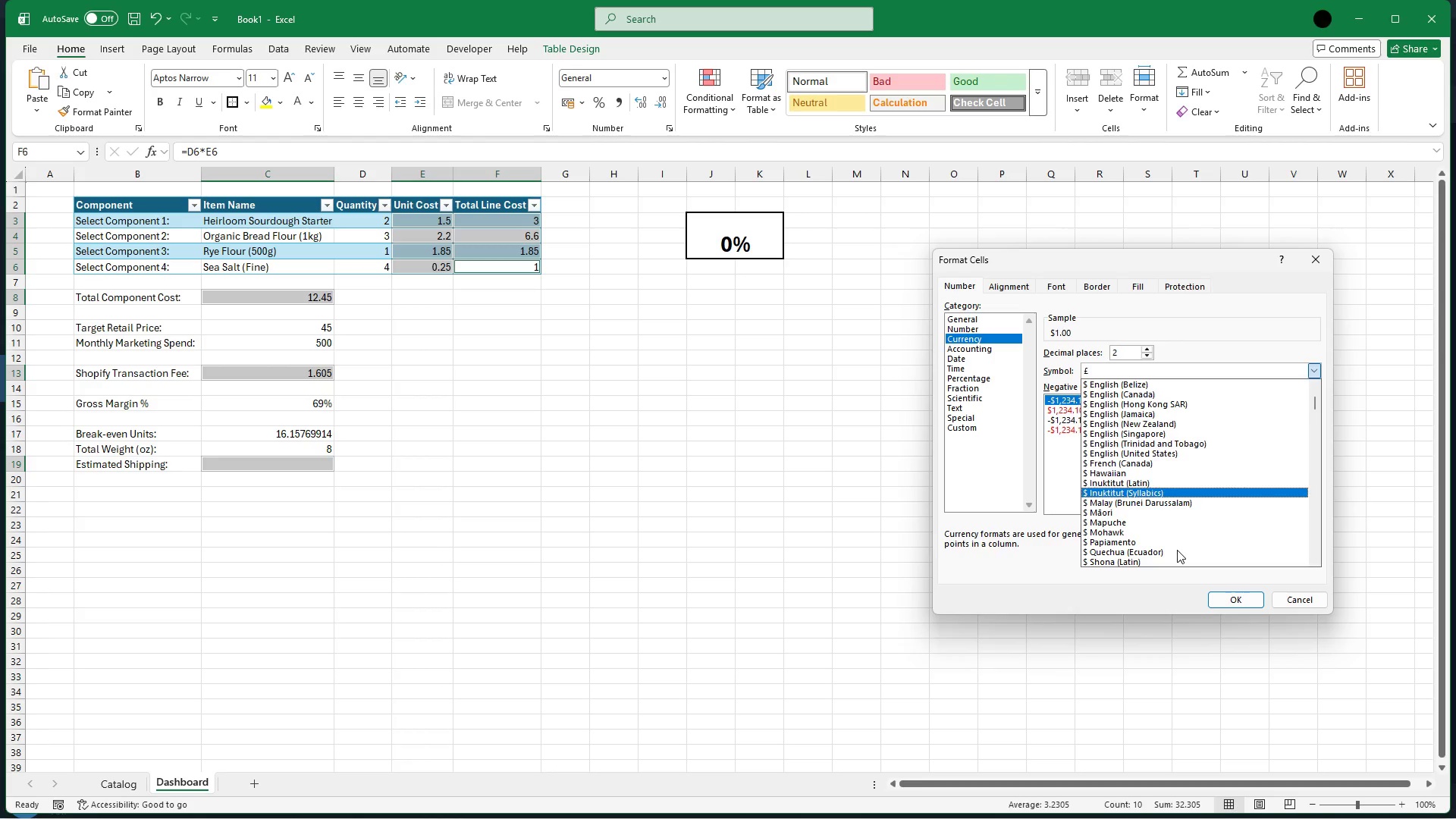 
key(ArrowUp)
 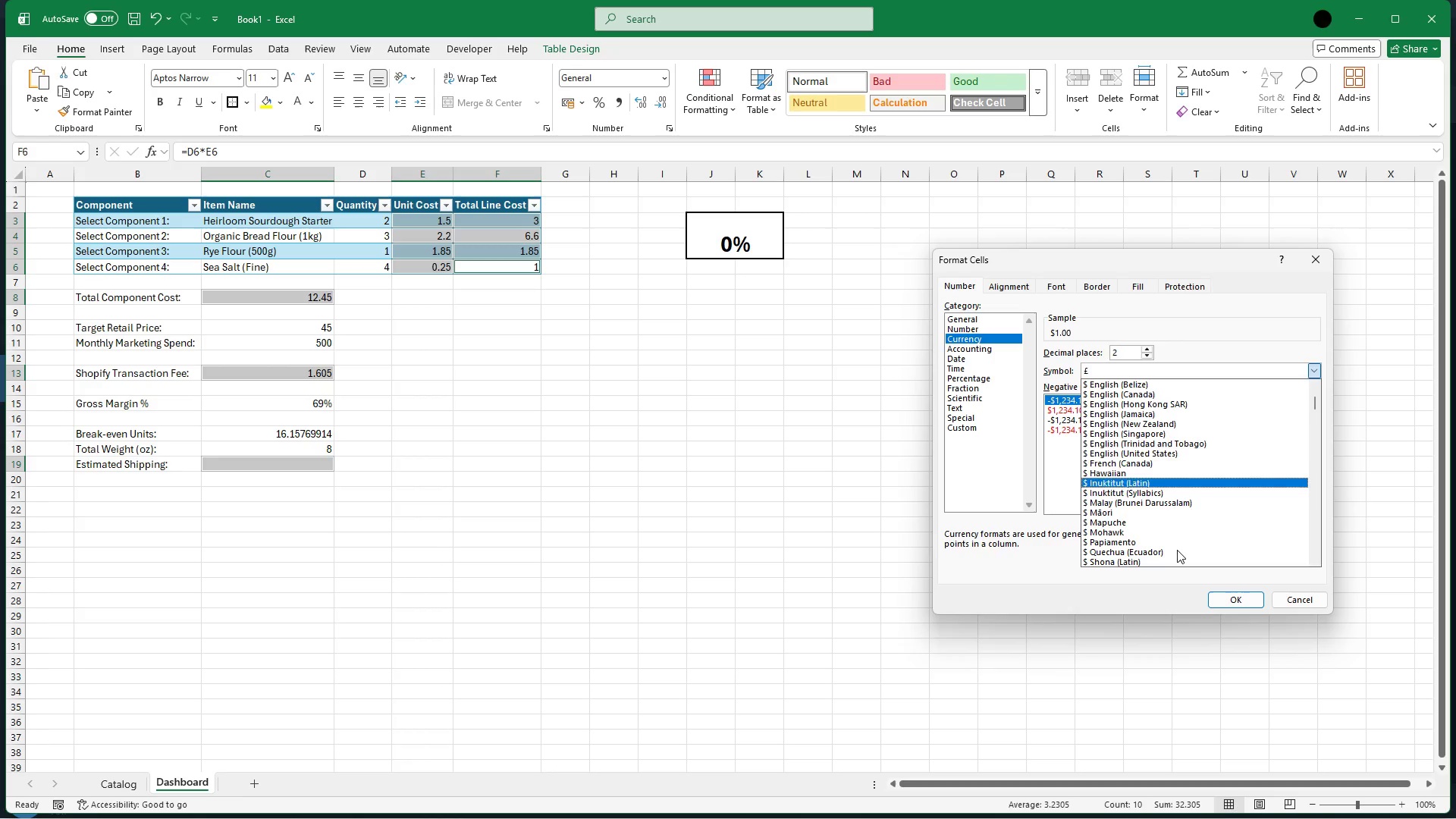 
key(ArrowUp)
 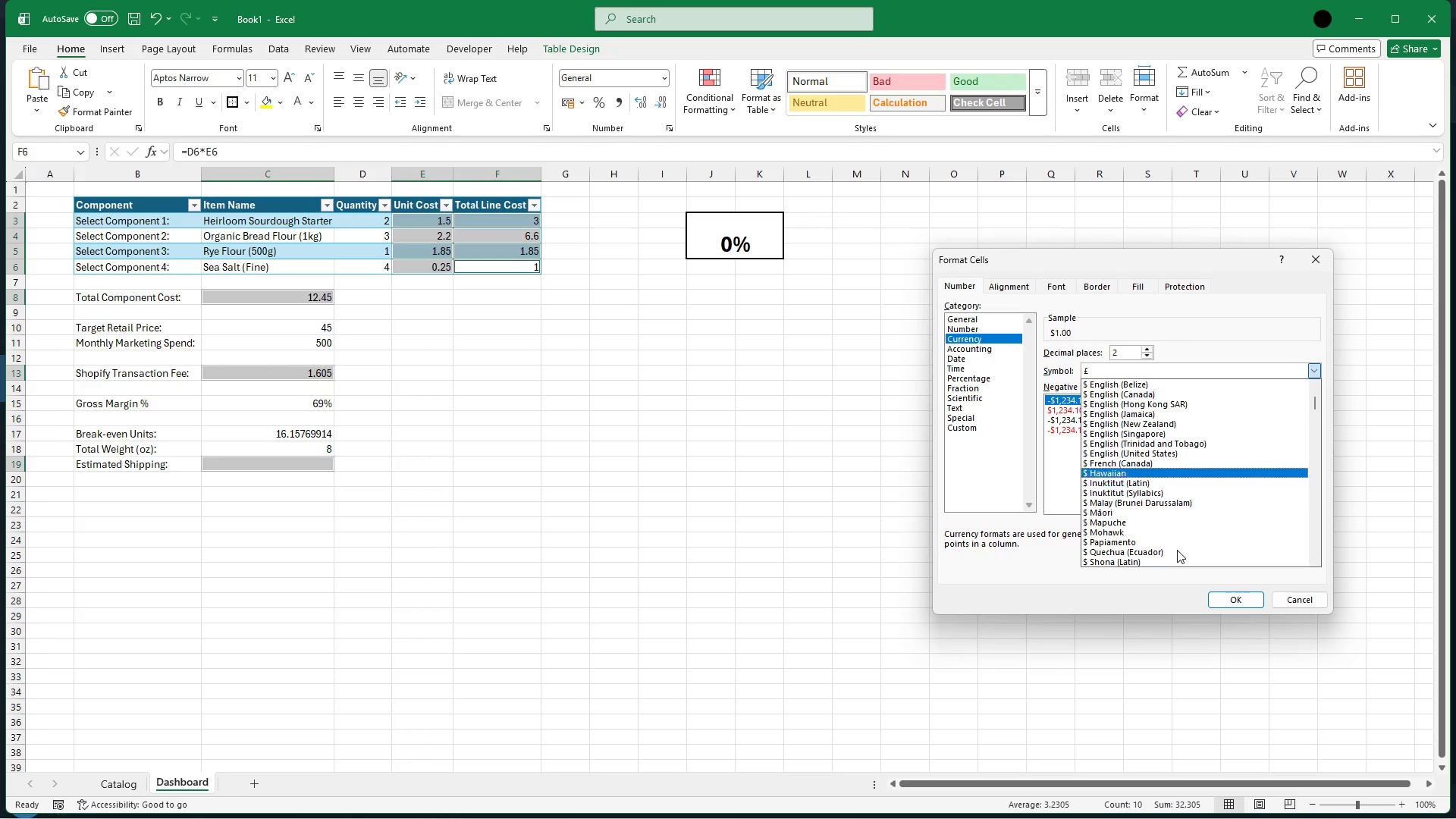 
key(ArrowUp)
 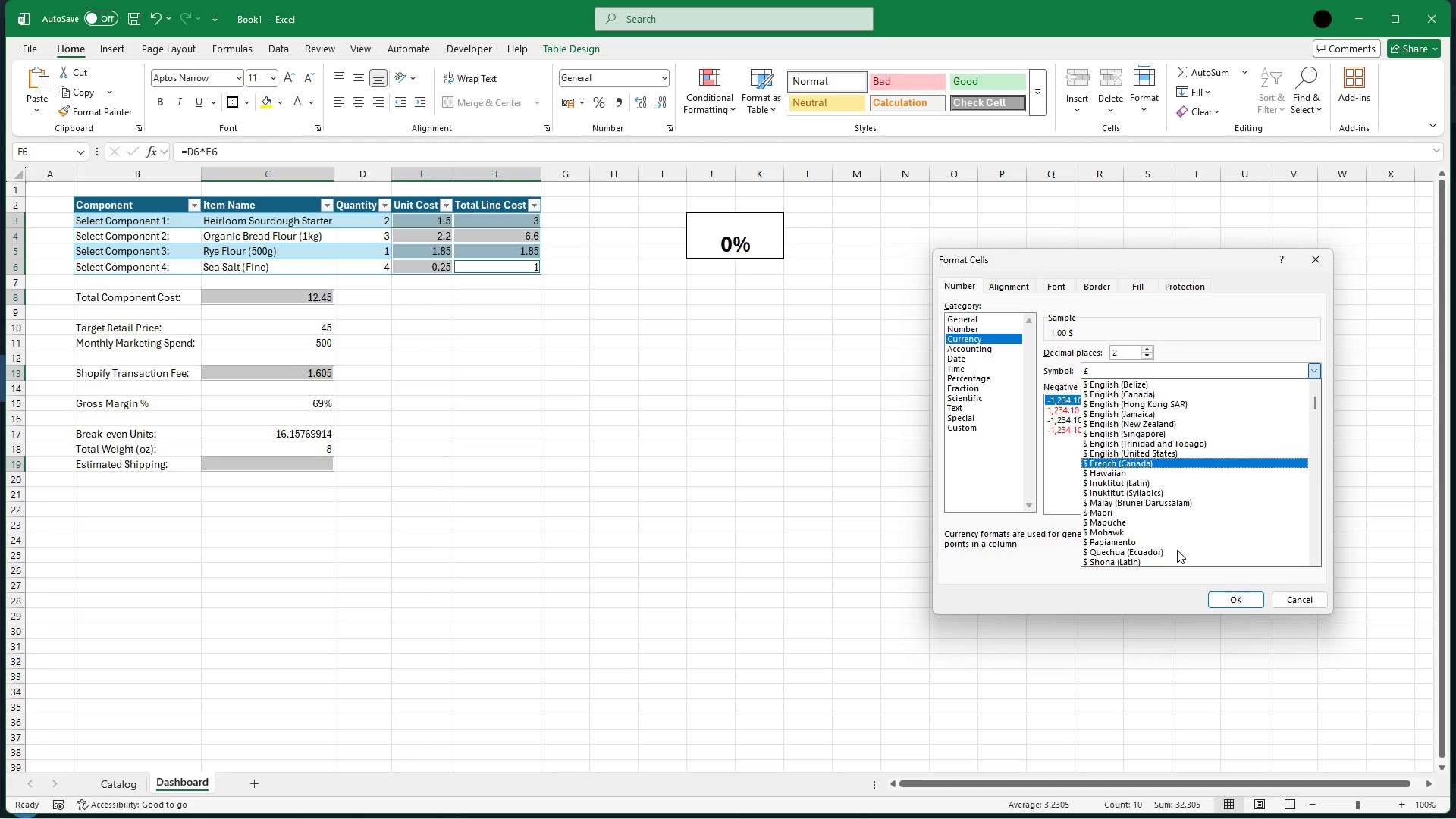 
key(ArrowUp)
 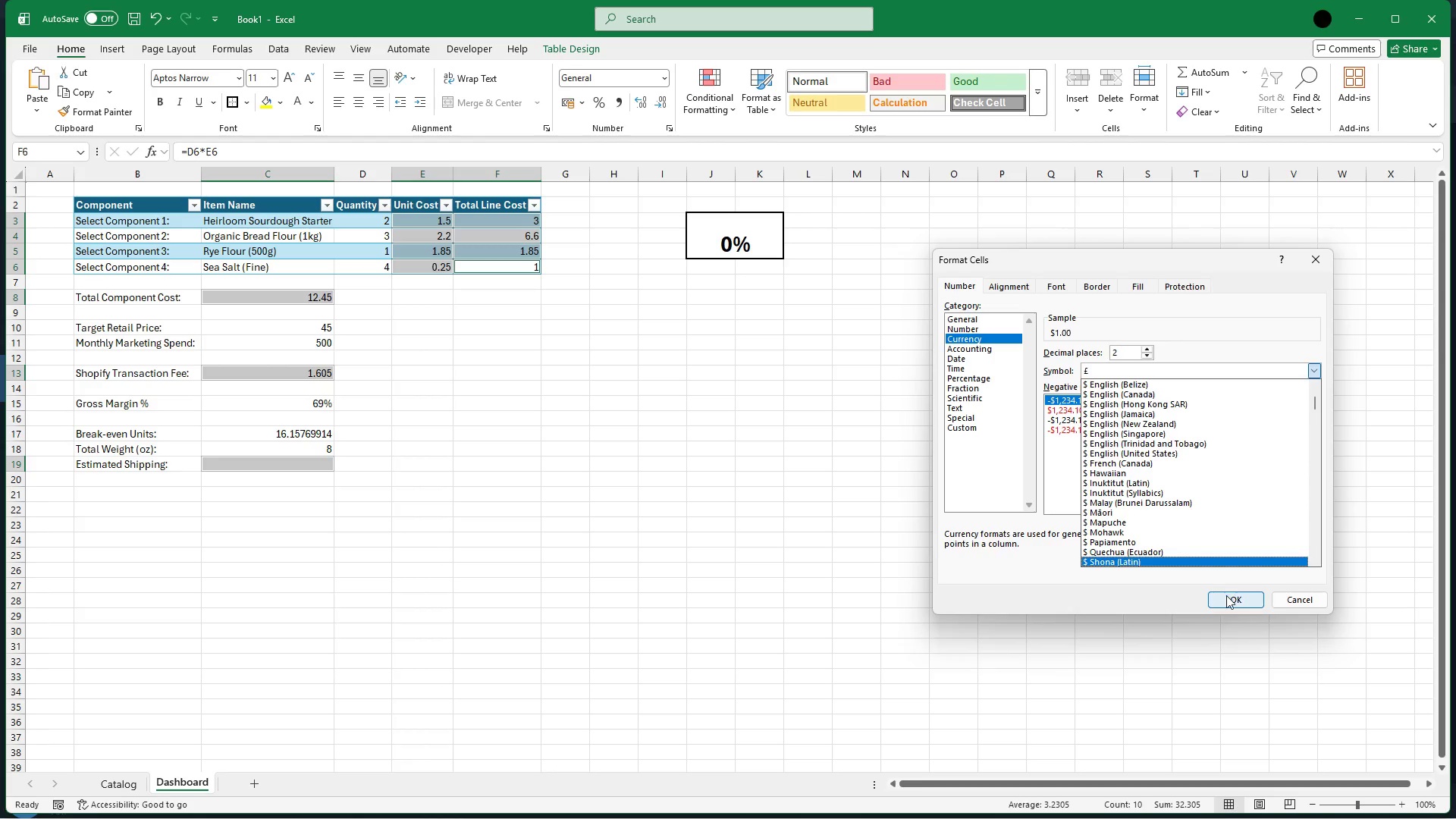 
left_click([1226, 596])
 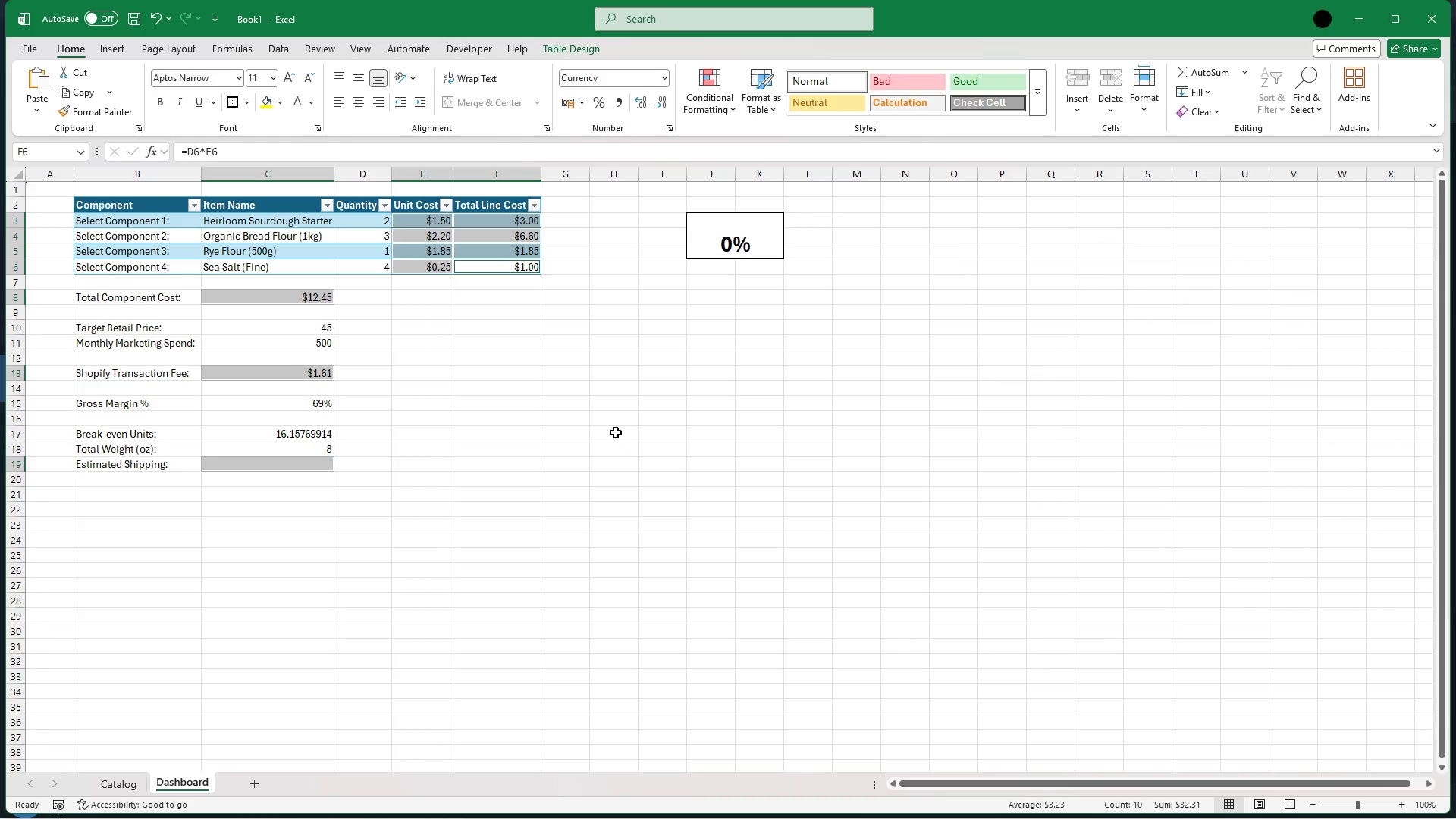 
left_click([617, 432])
 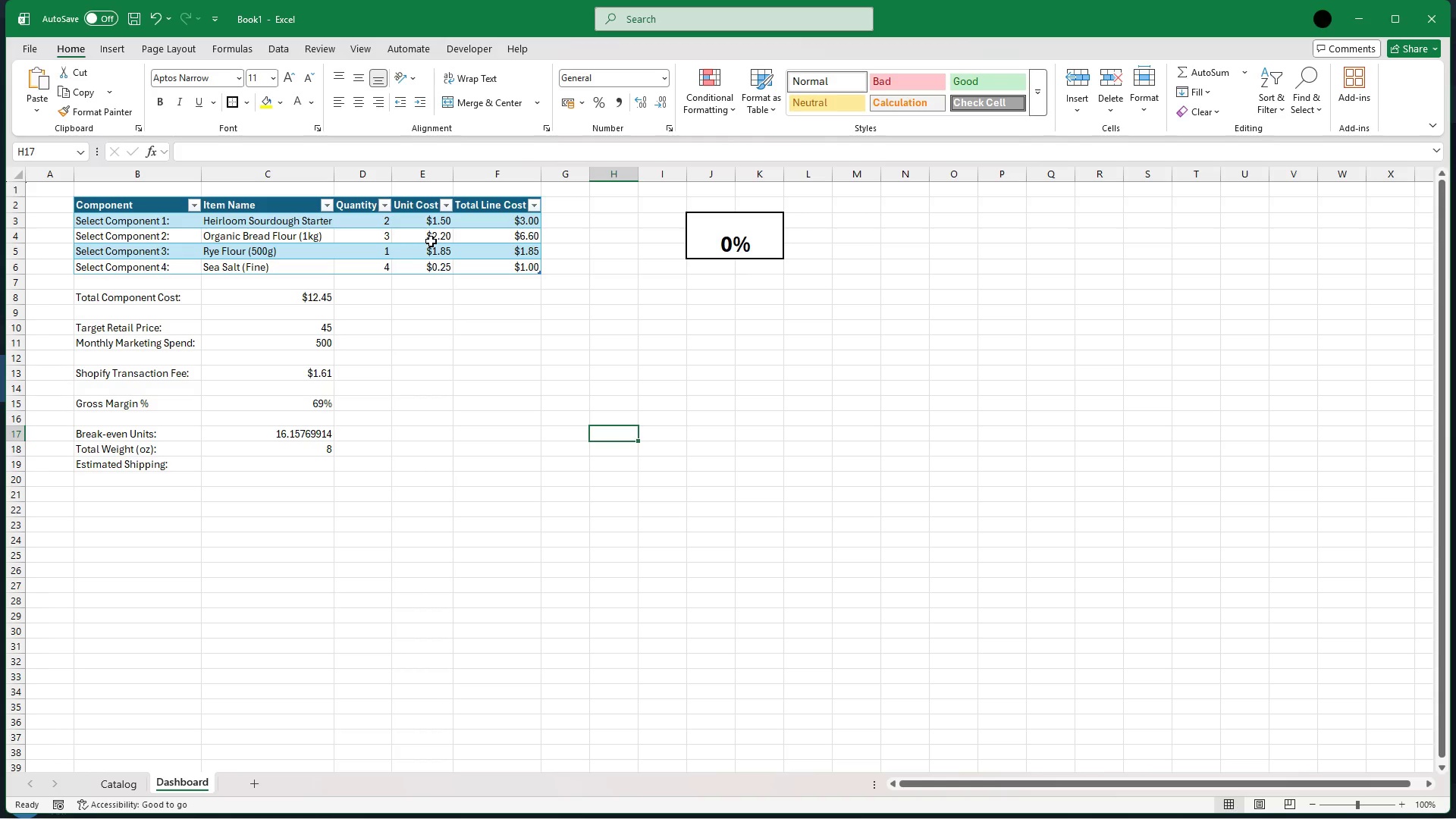 
wait(14.08)
 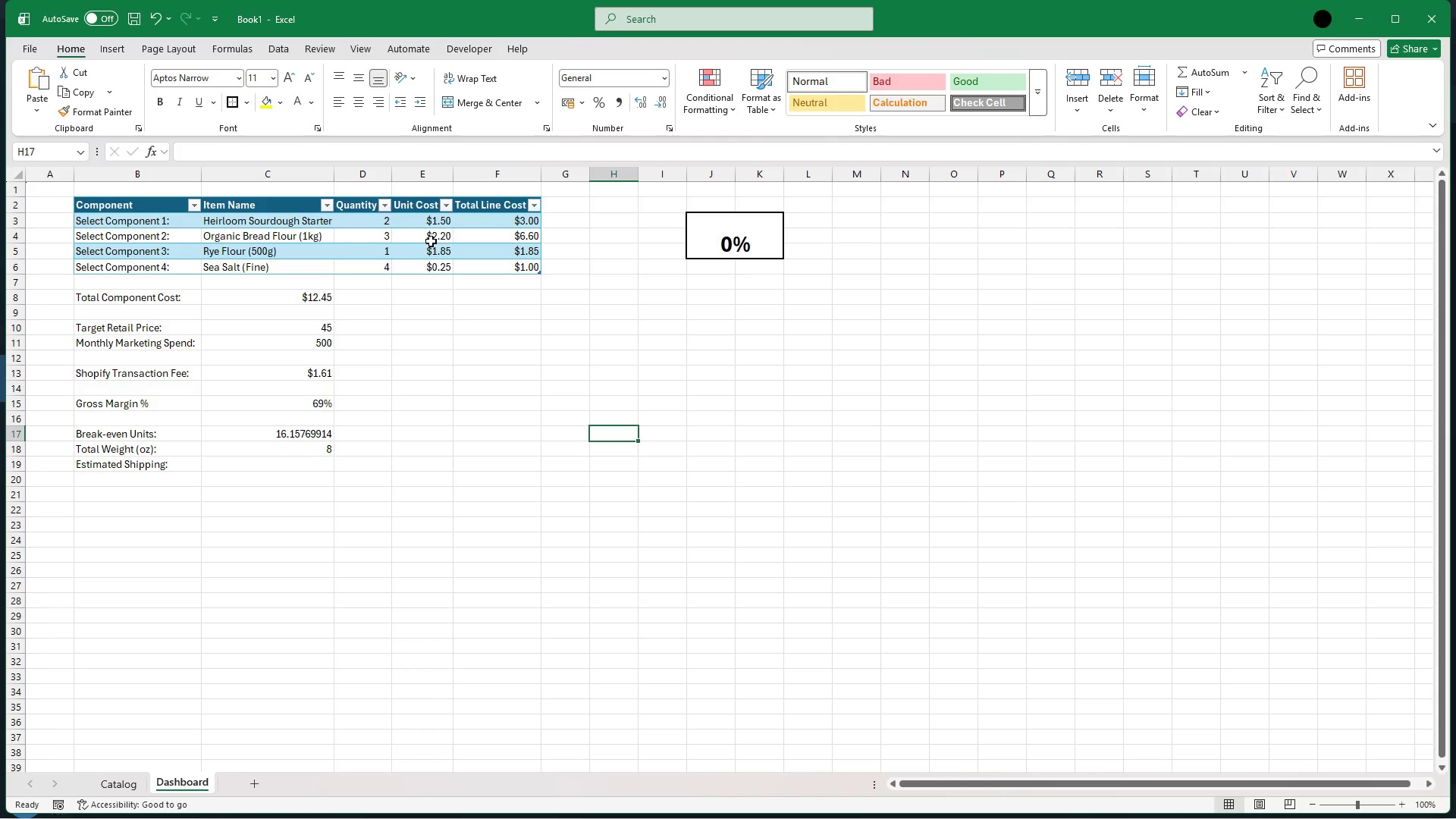 
left_click([568, 203])
 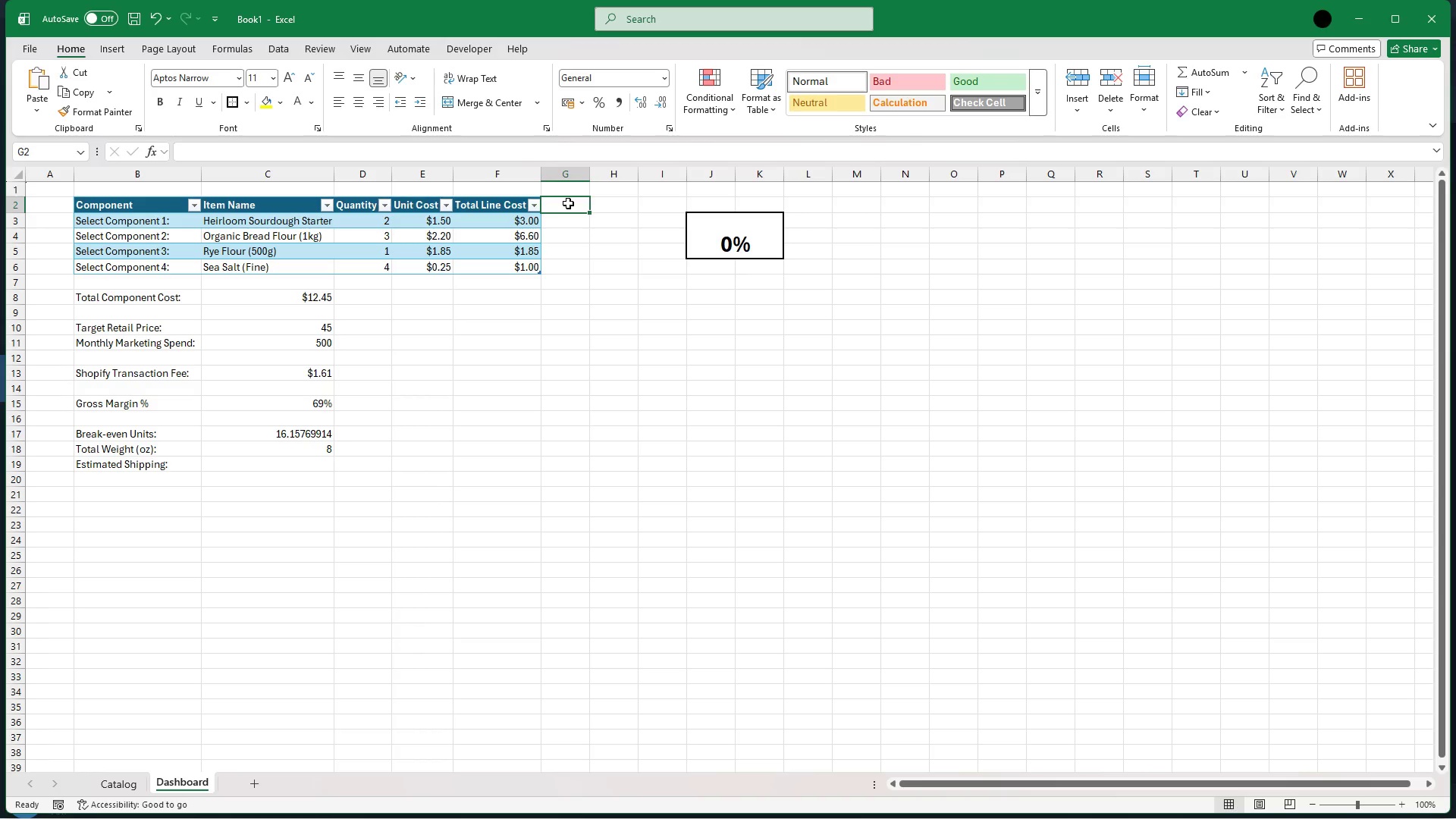 
type(Weight)
 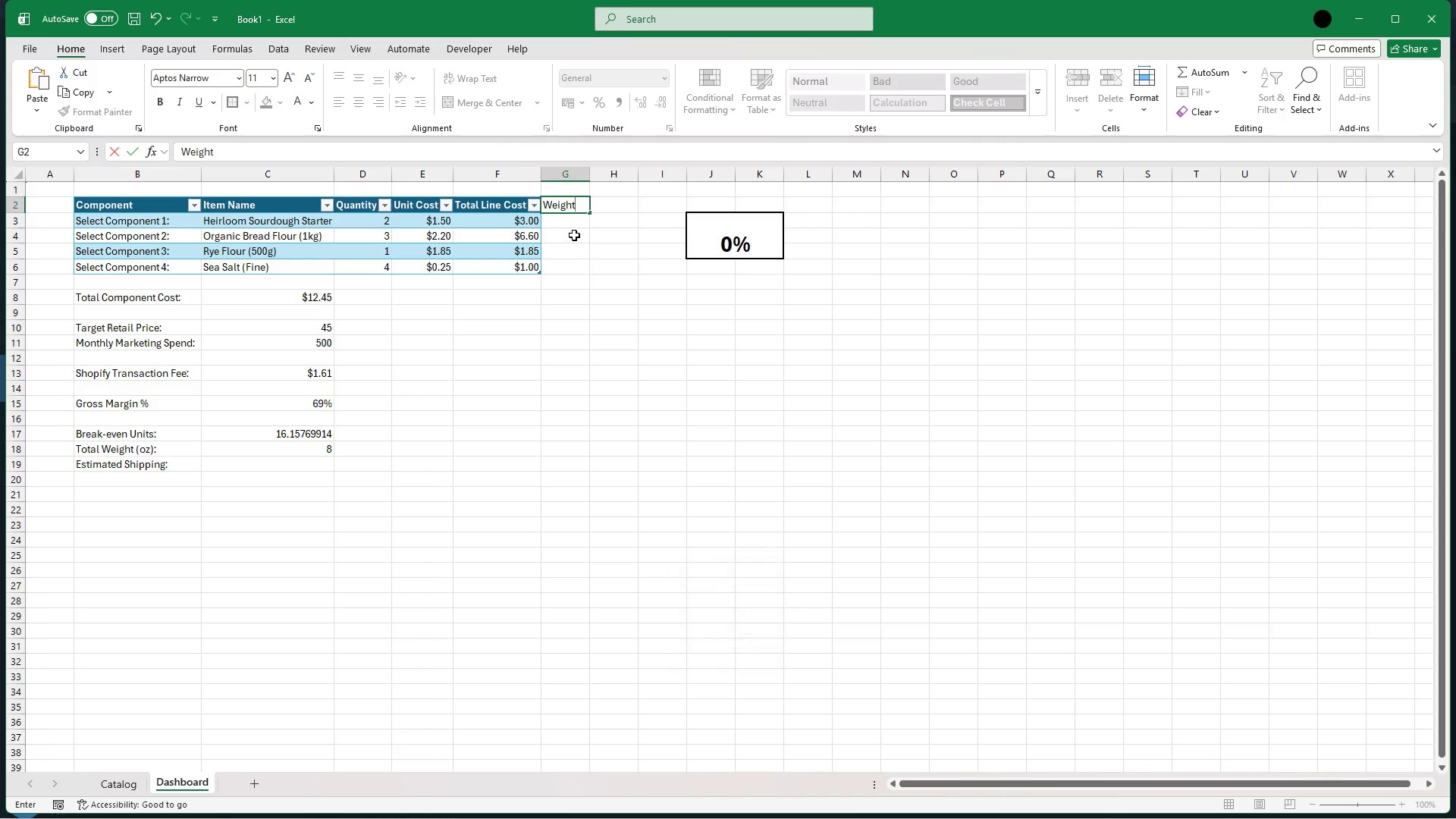 
left_click([576, 224])
 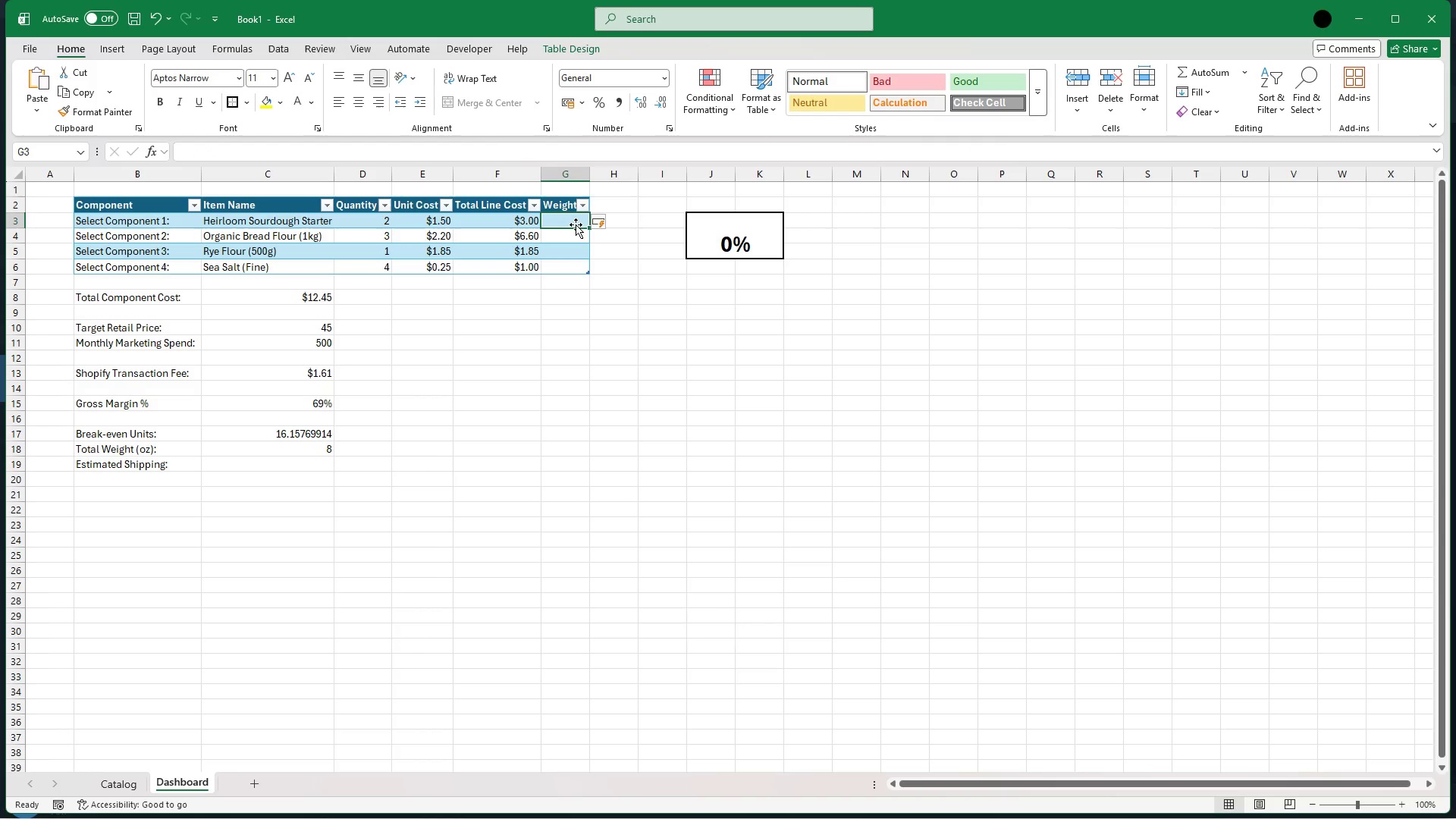 
wait(8.19)
 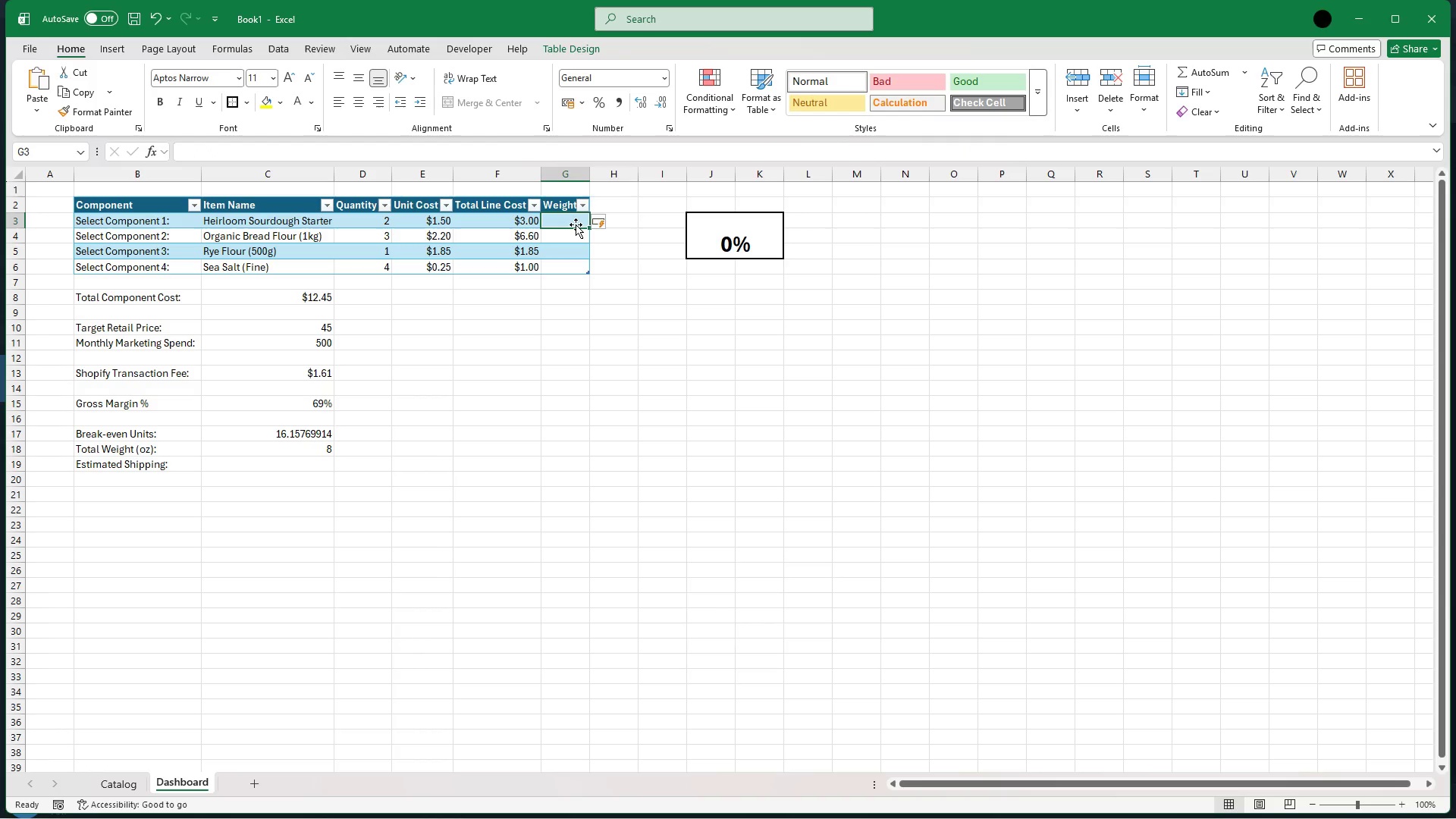 
mouse_move([590, 227])
 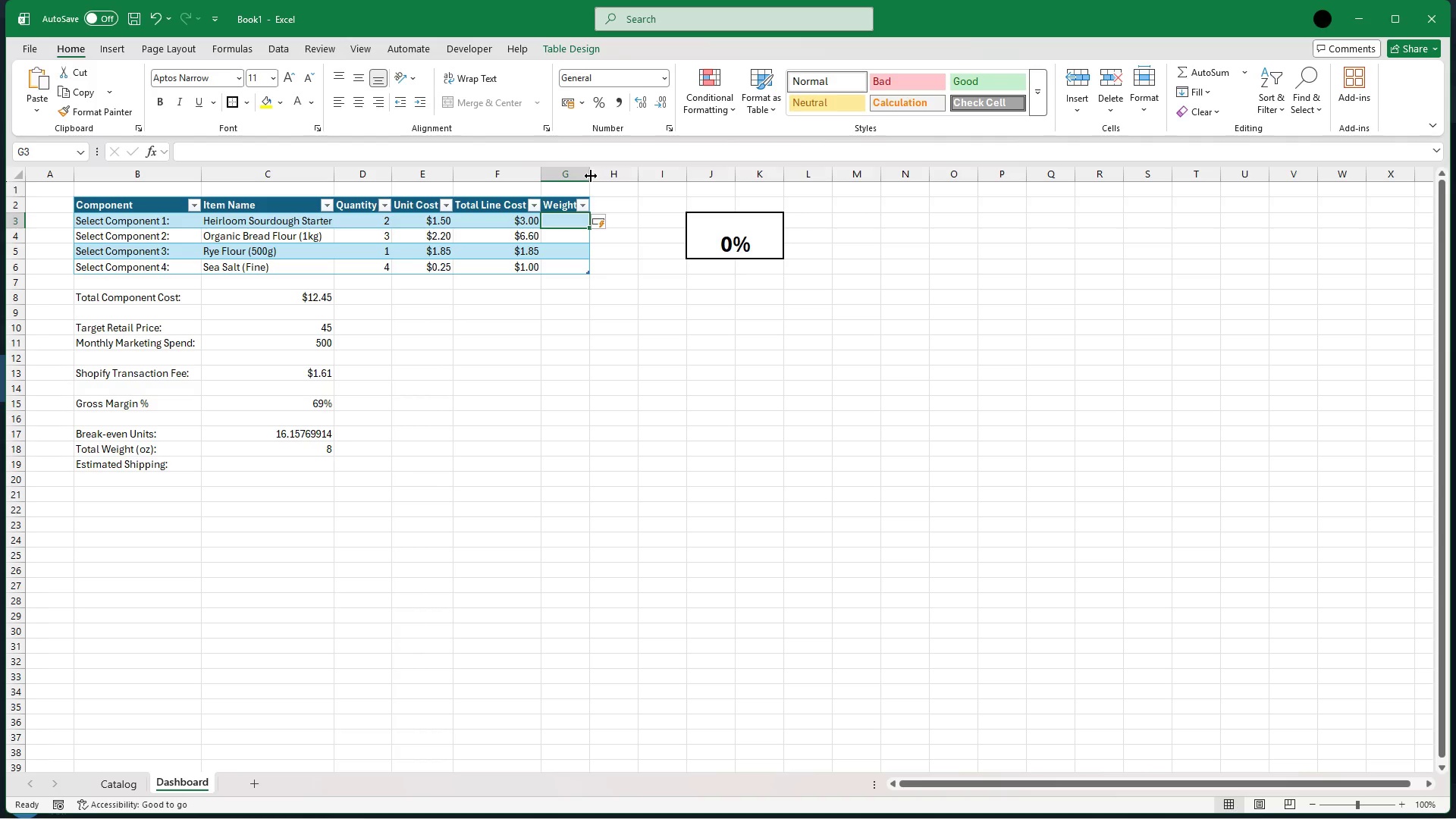 
double_click([591, 176])
 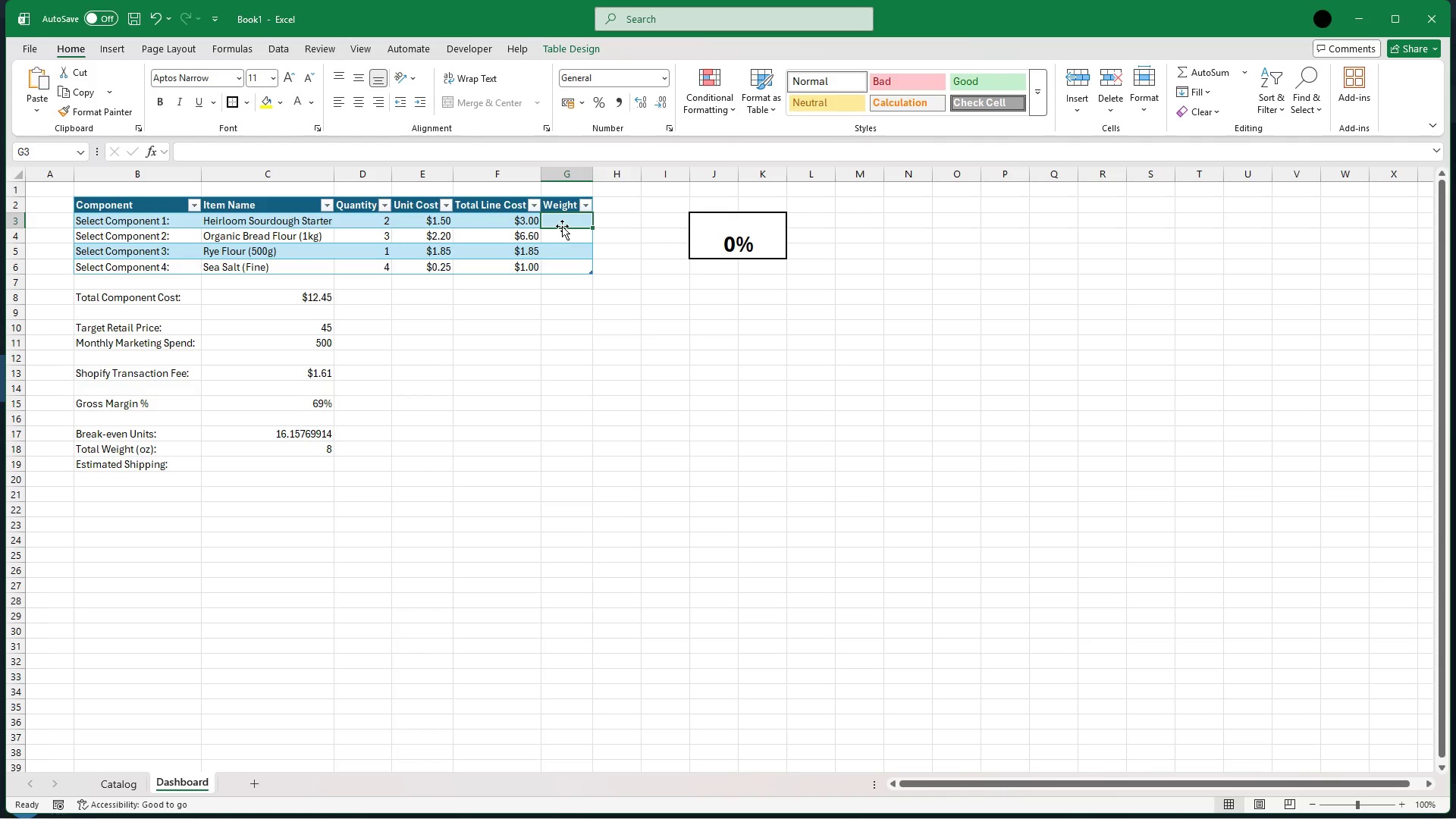 
left_click([562, 225])
 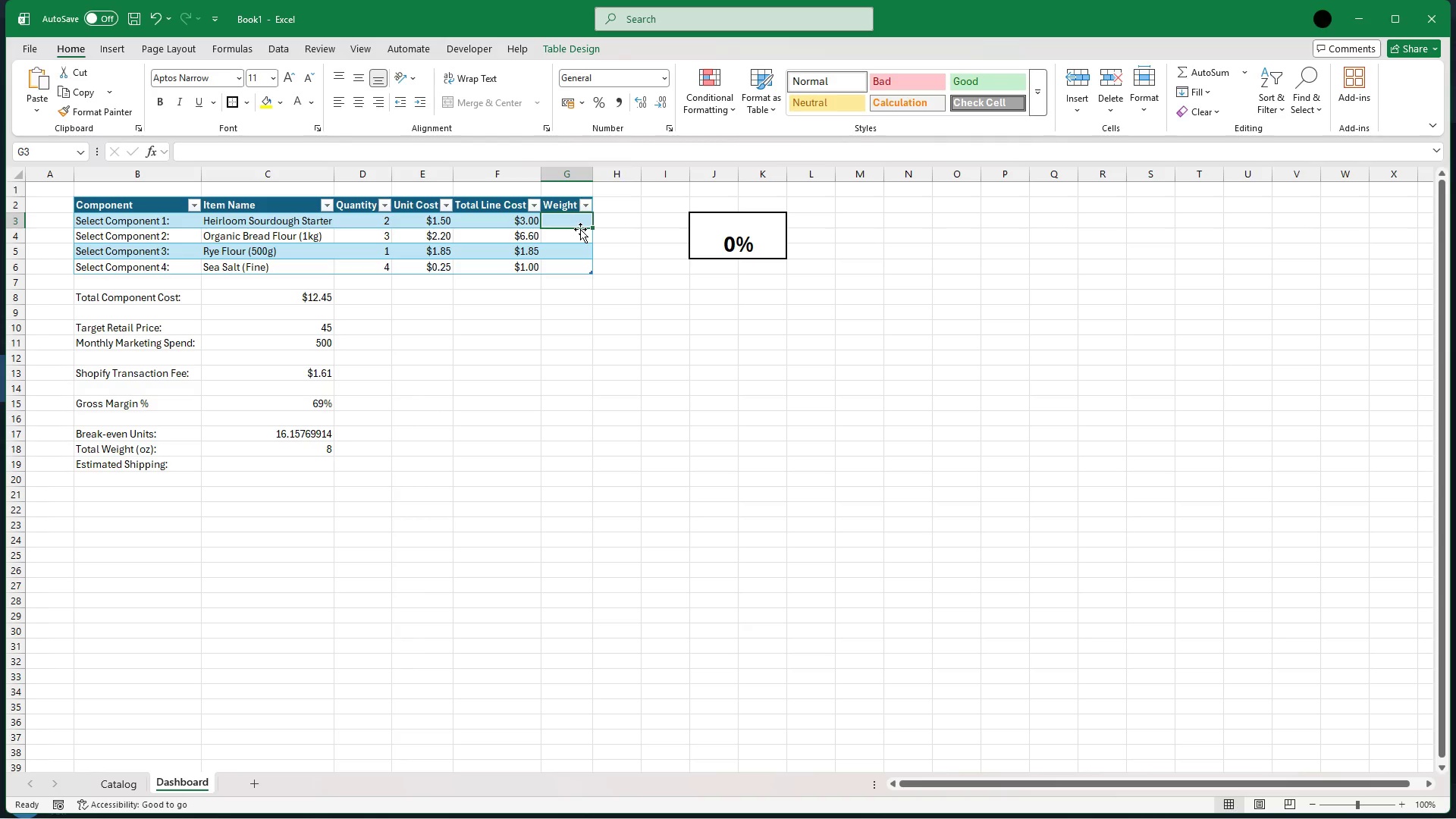 
wait(24.16)
 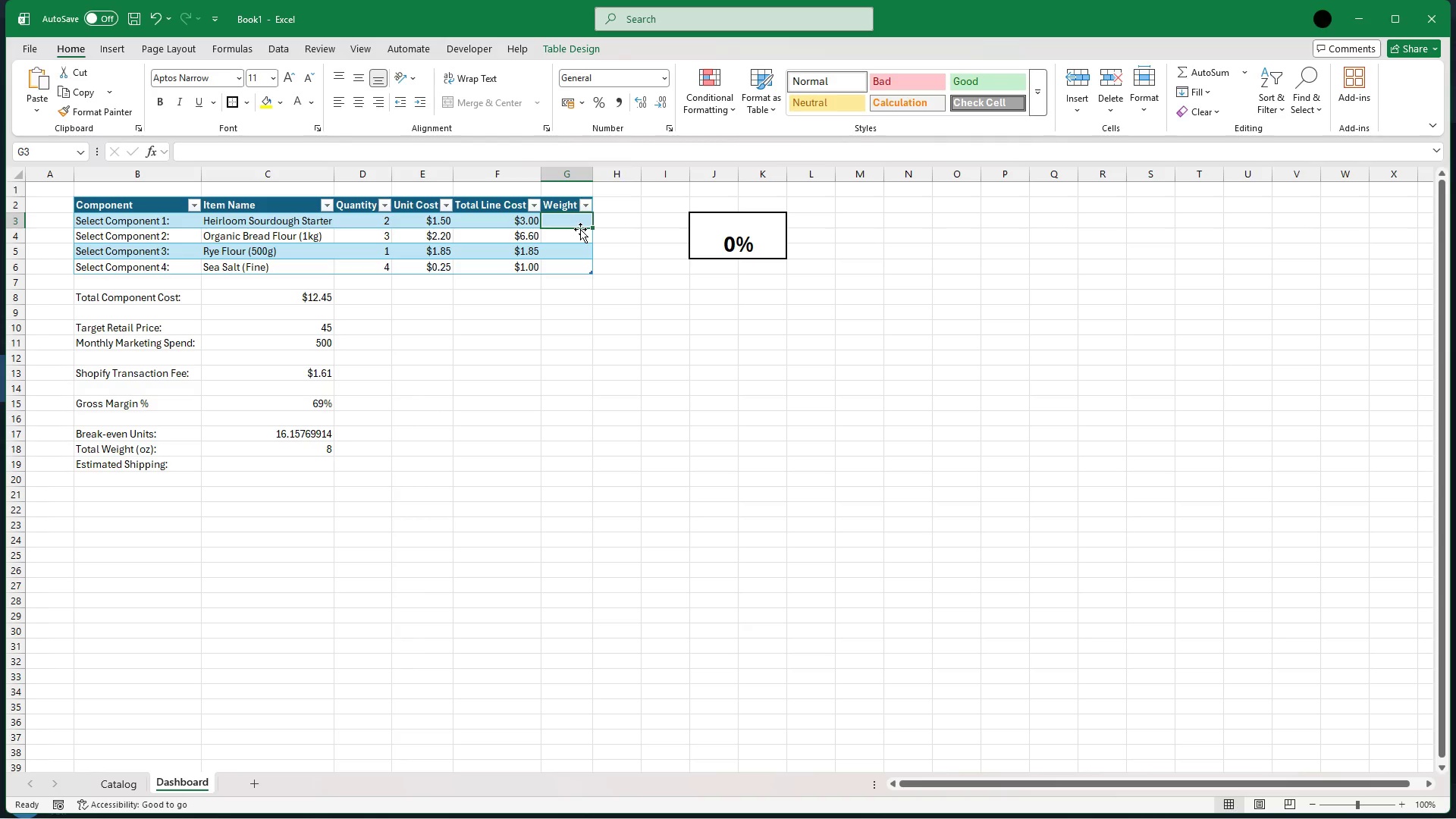 
left_click([318, 448])
 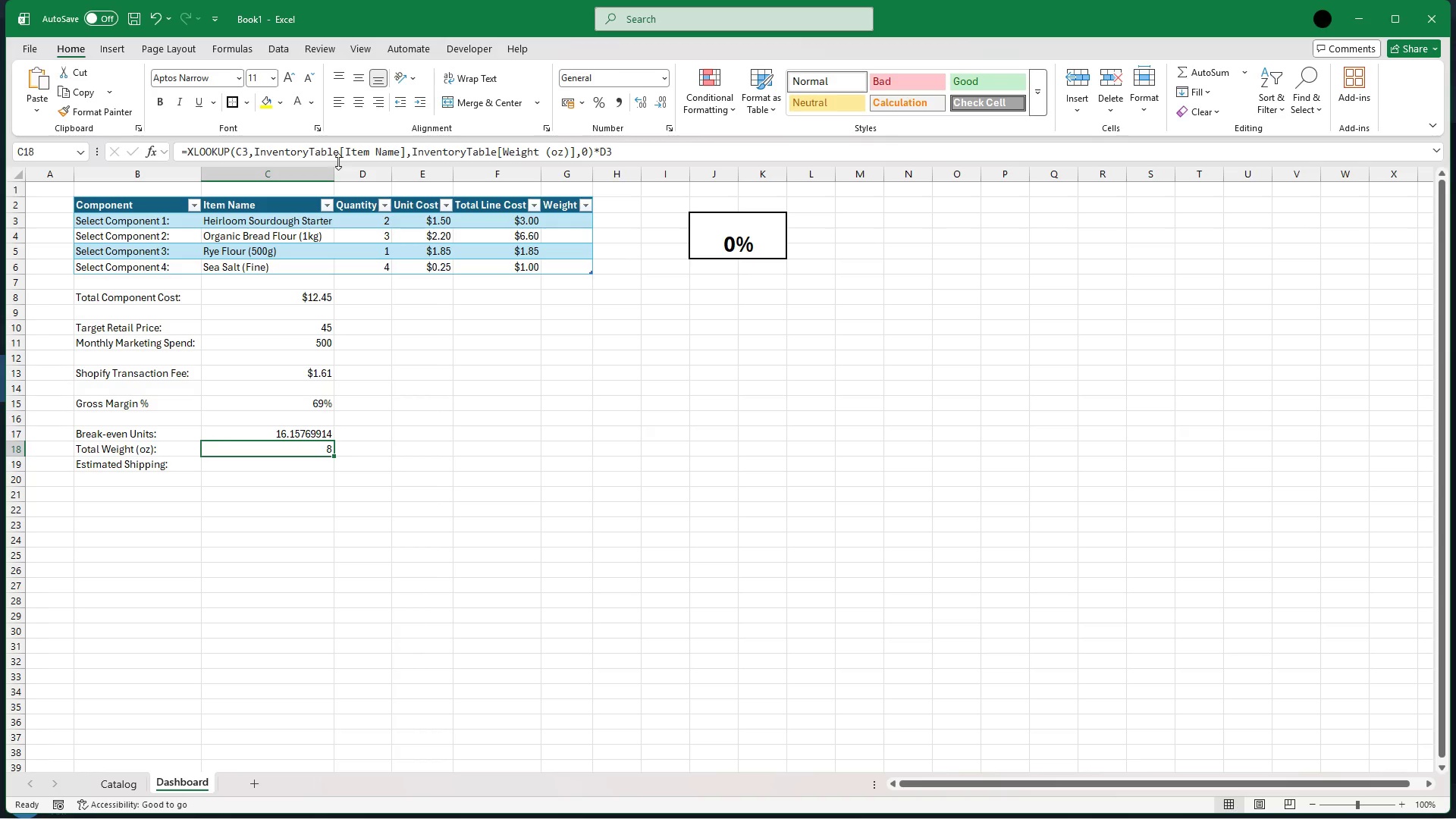 
double_click([354, 156])
 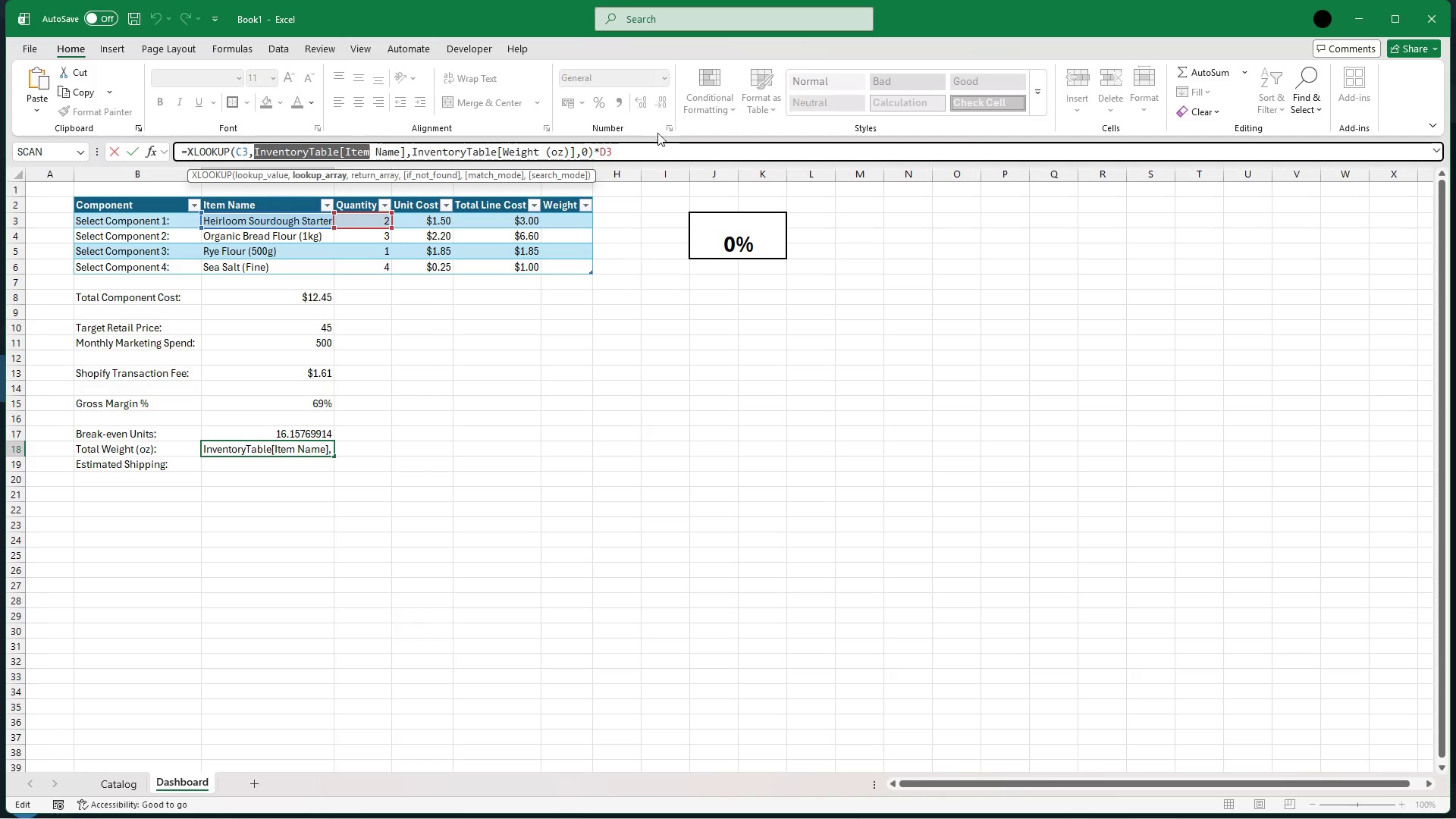 
left_click([642, 139])
 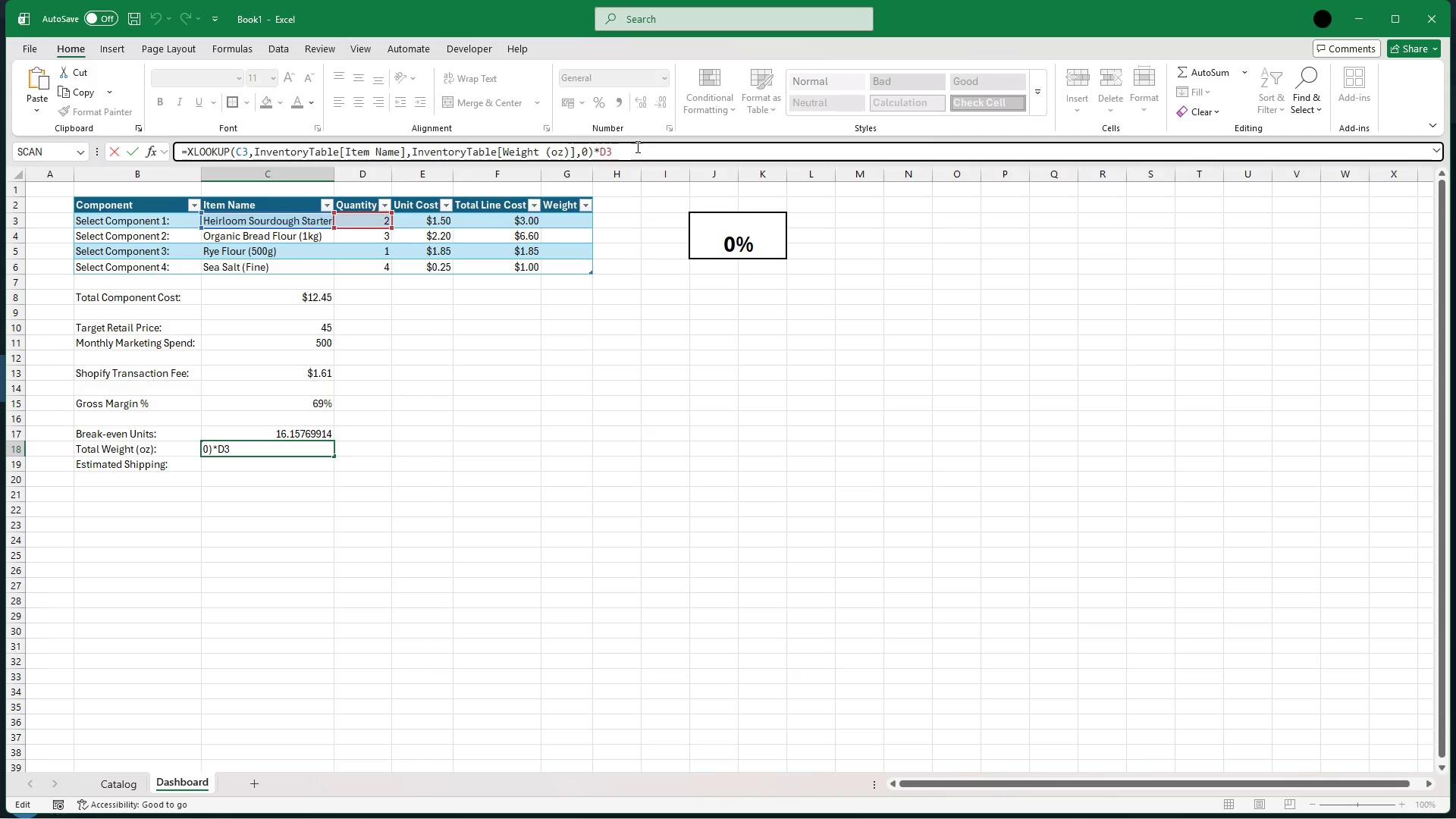 
left_click_drag(start_coordinate=[636, 146], to_coordinate=[162, 164])
 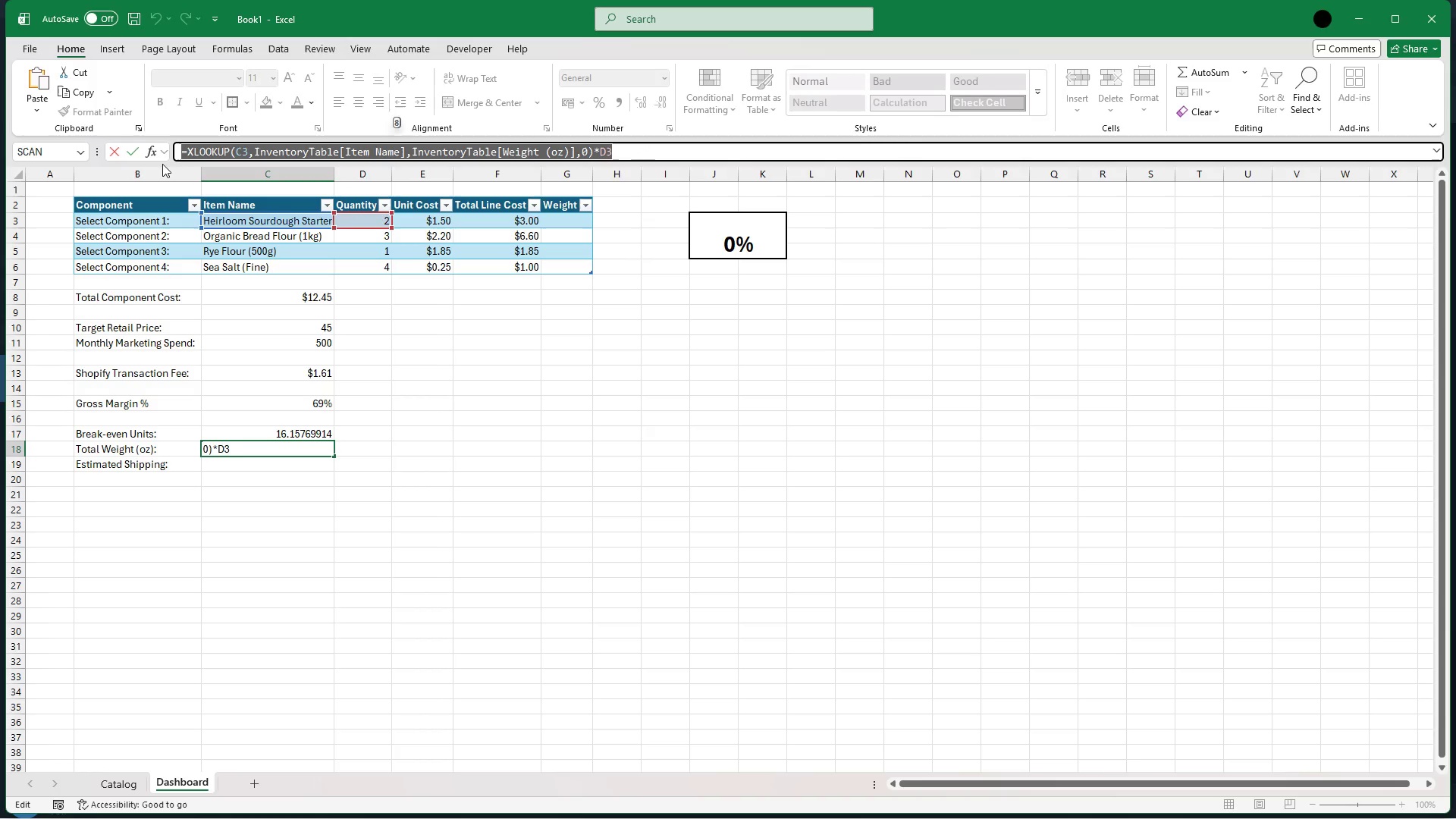 
key(Control+C)
 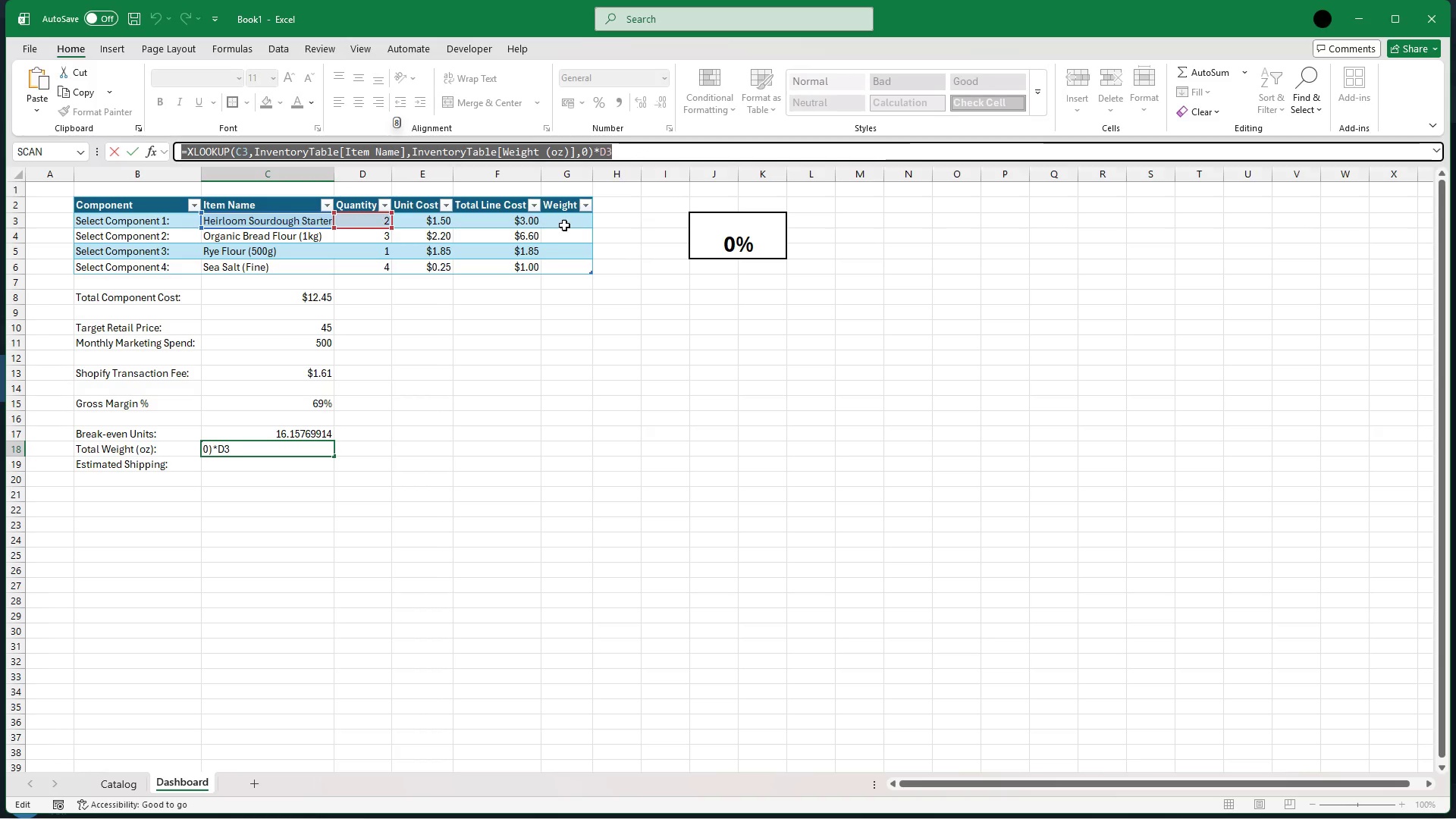 
left_click([566, 220])
 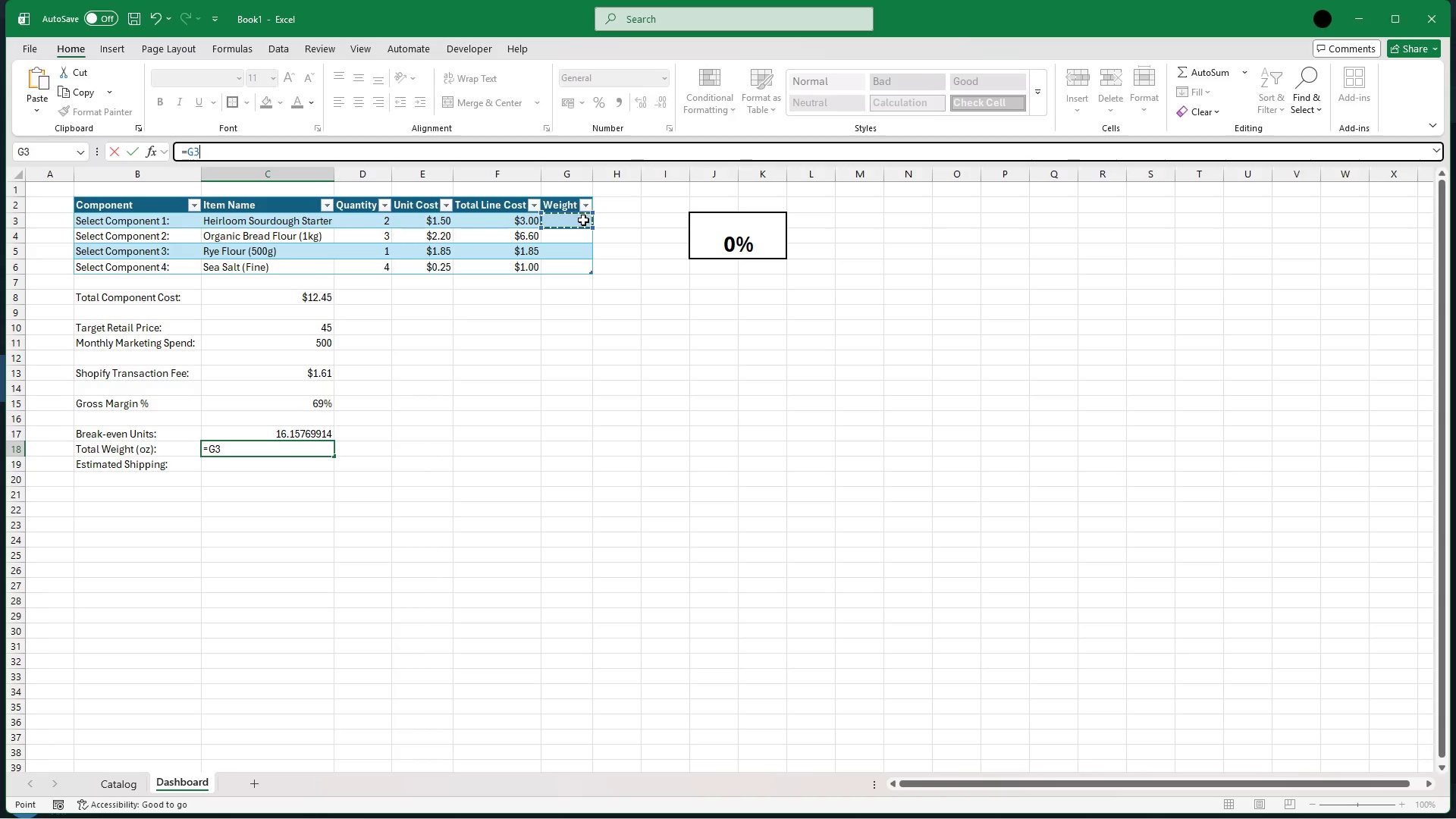 
key(Escape)
 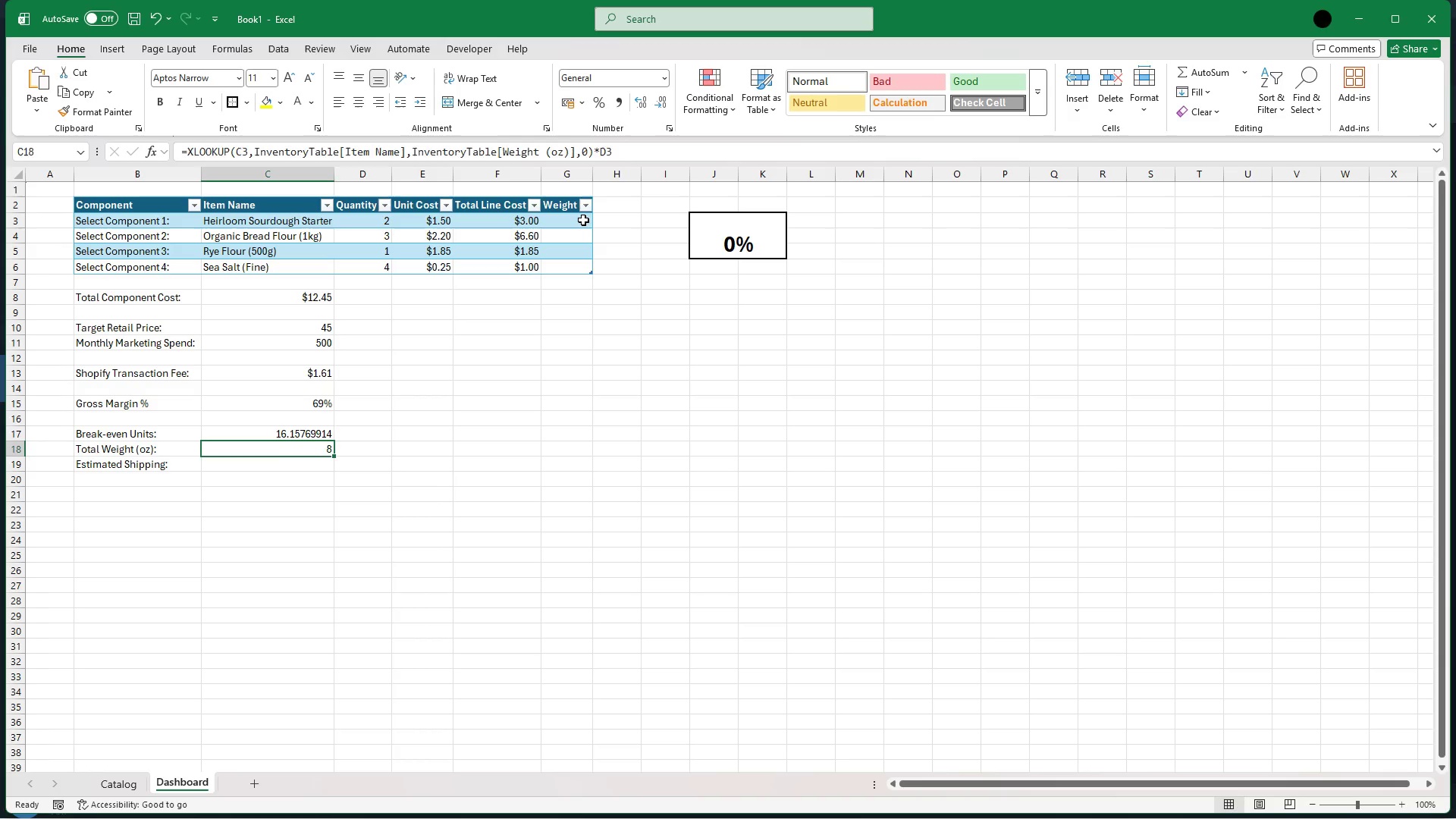 
left_click([583, 220])
 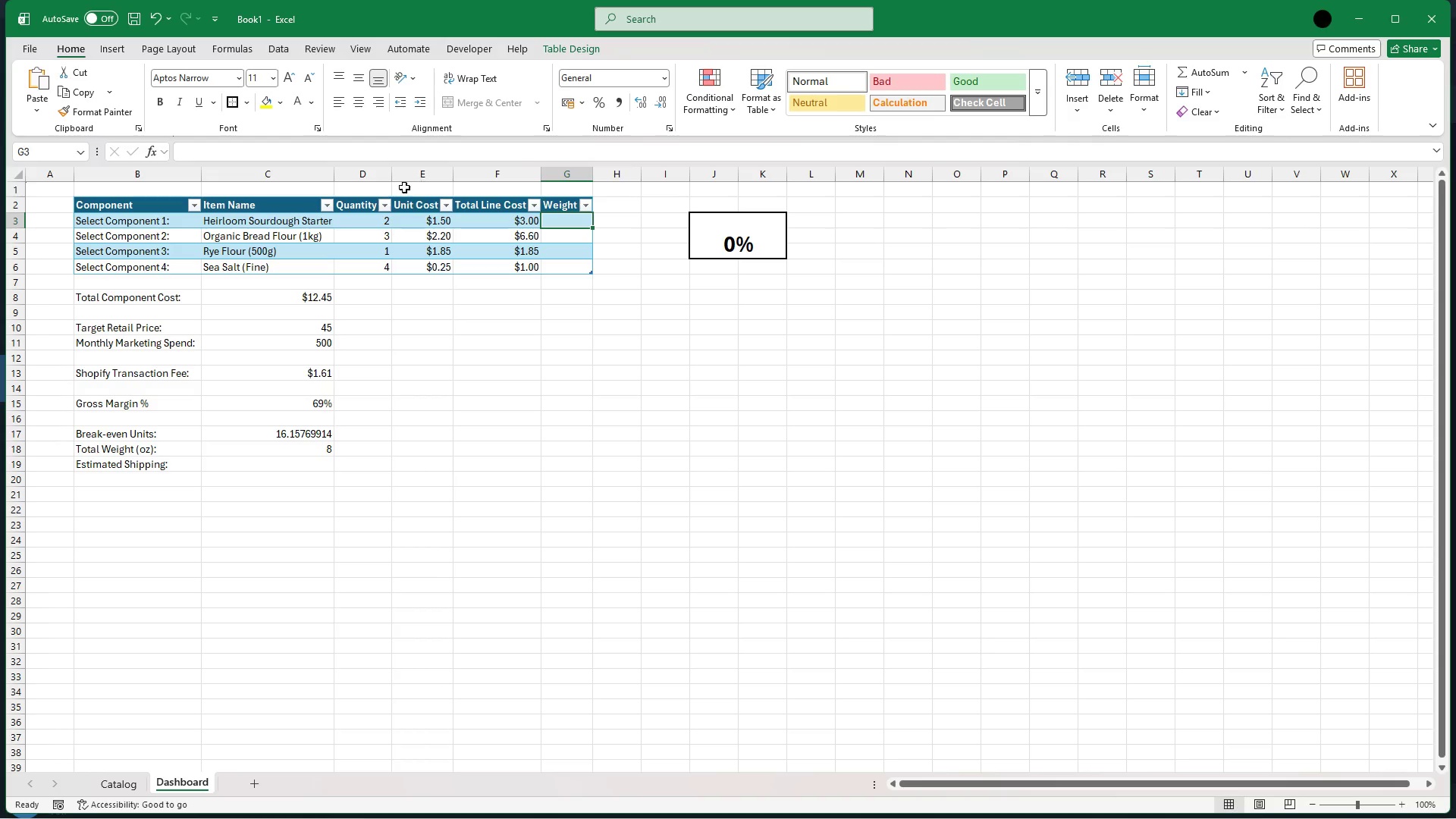 
left_click([383, 151])
 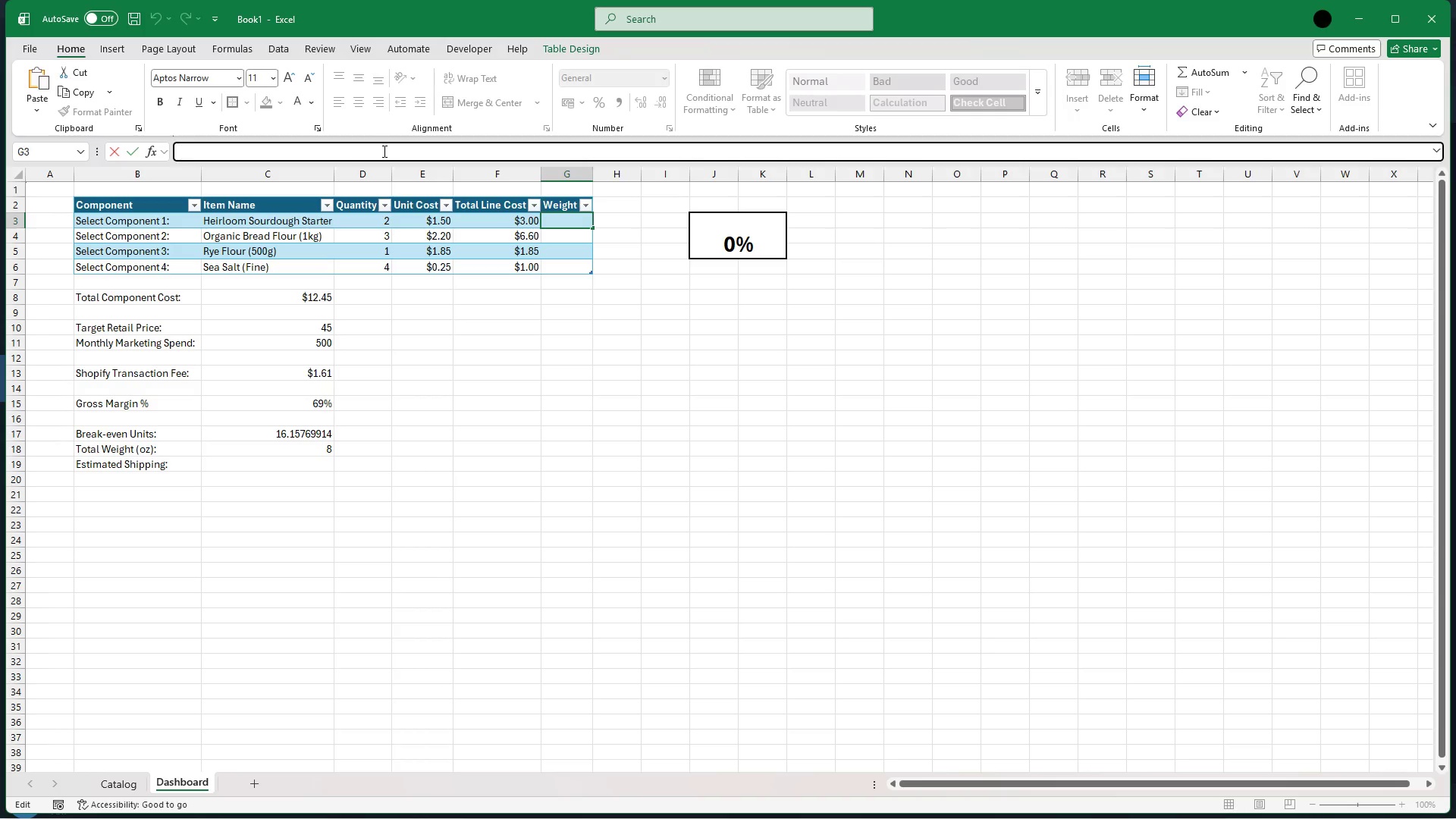 
key(Control+V)
 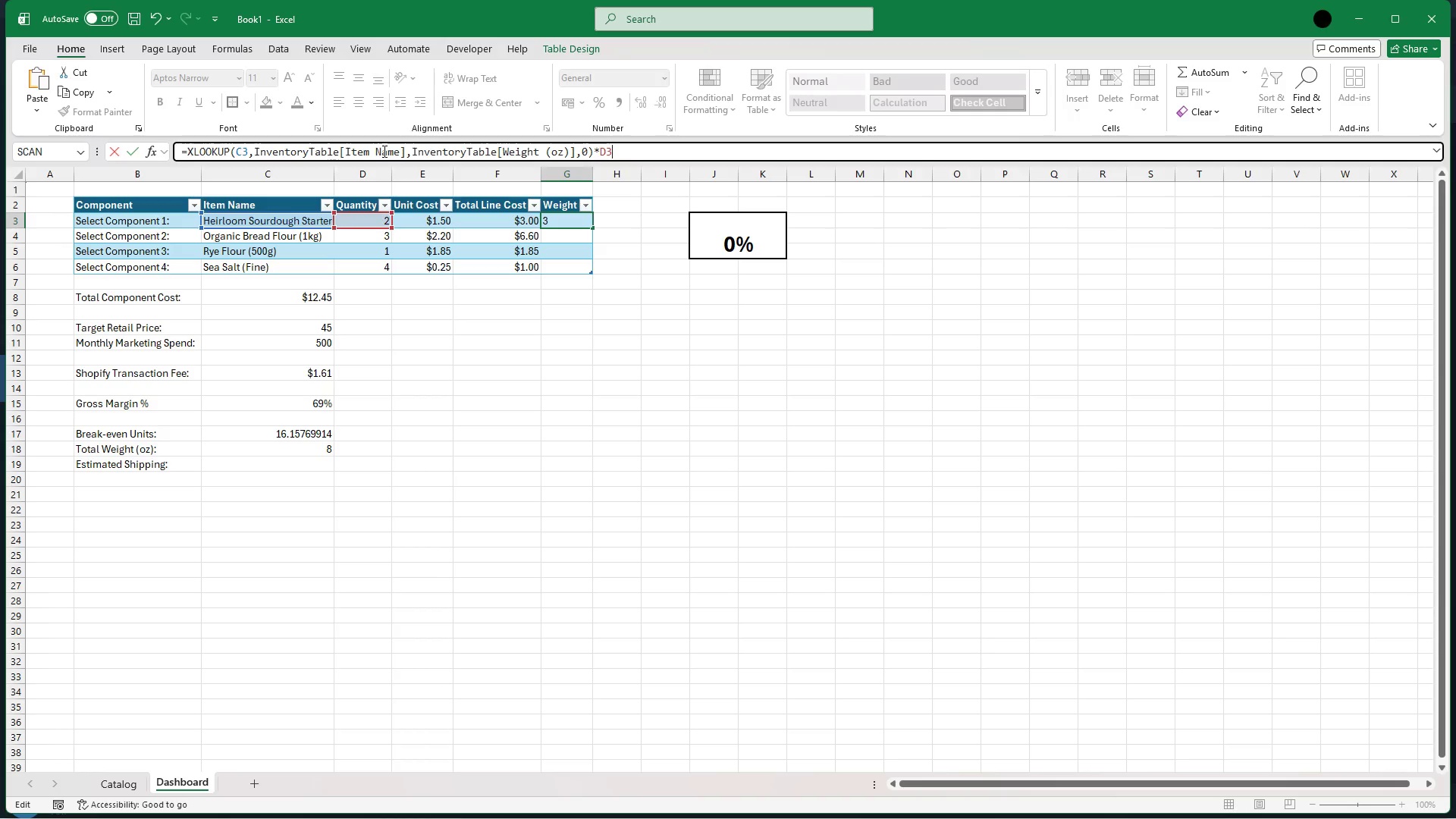 
wait(9.03)
 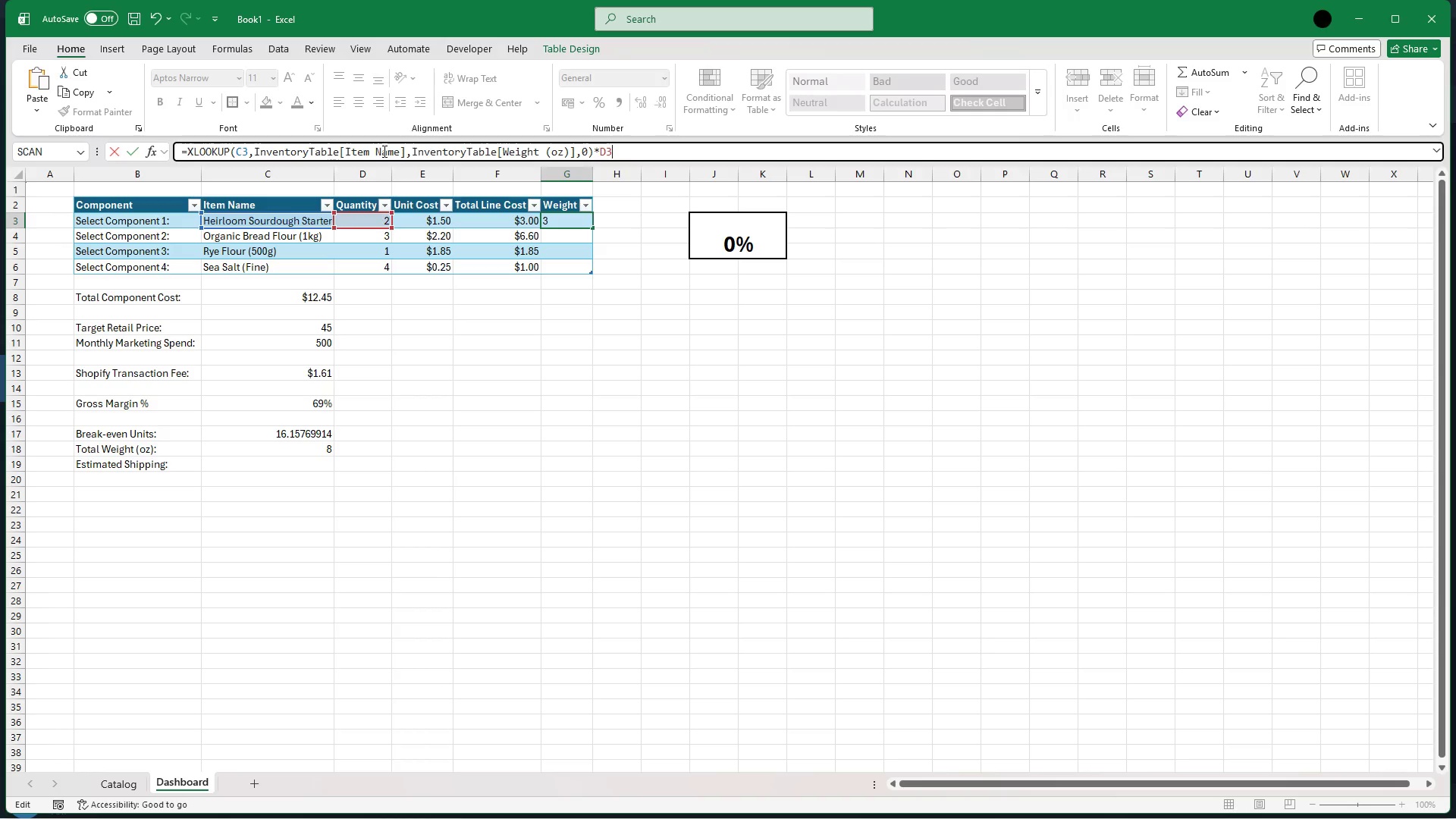 
key(Control+Enter)
 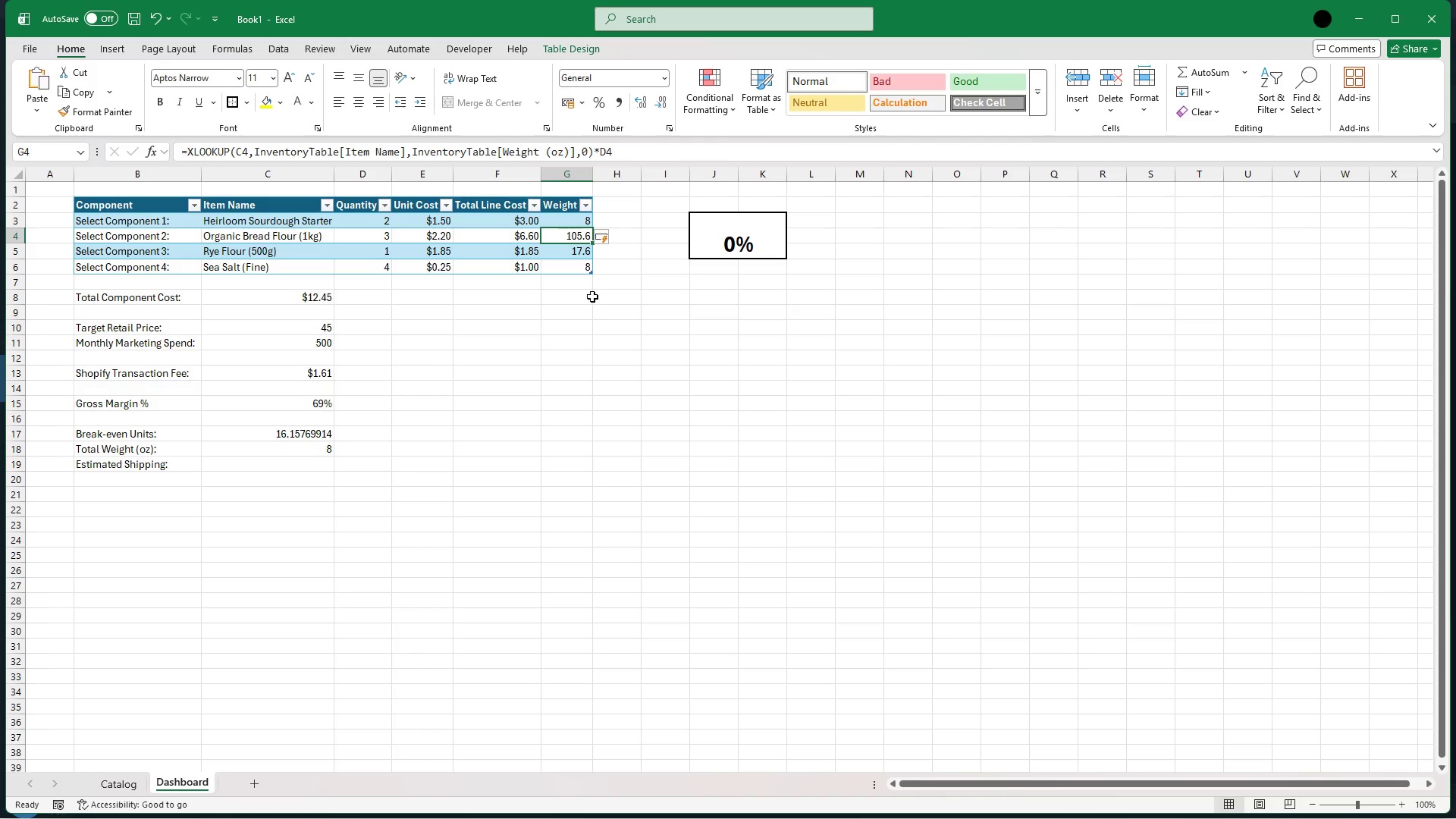 
left_click([581, 284])
 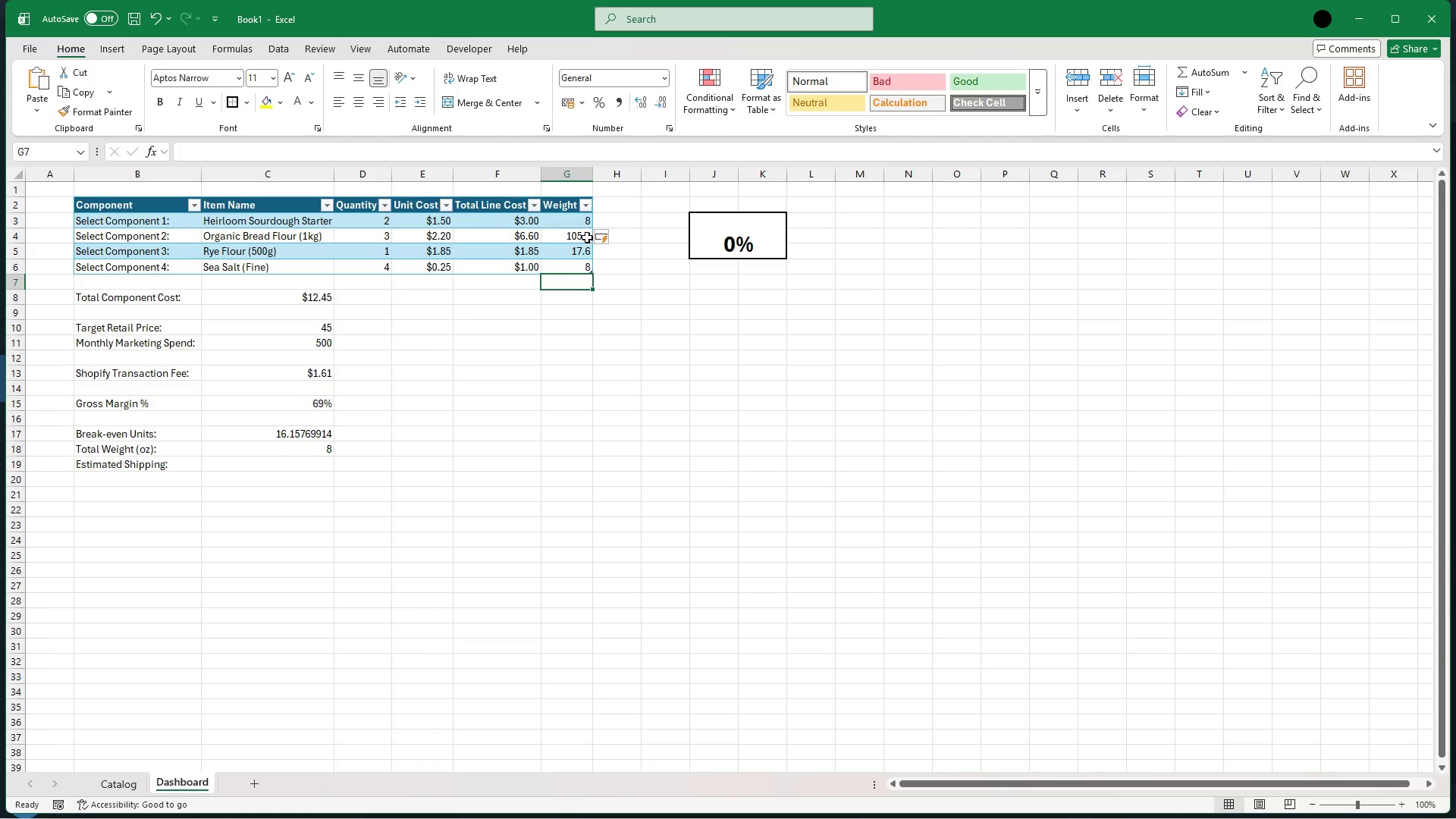 
left_click([587, 237])
 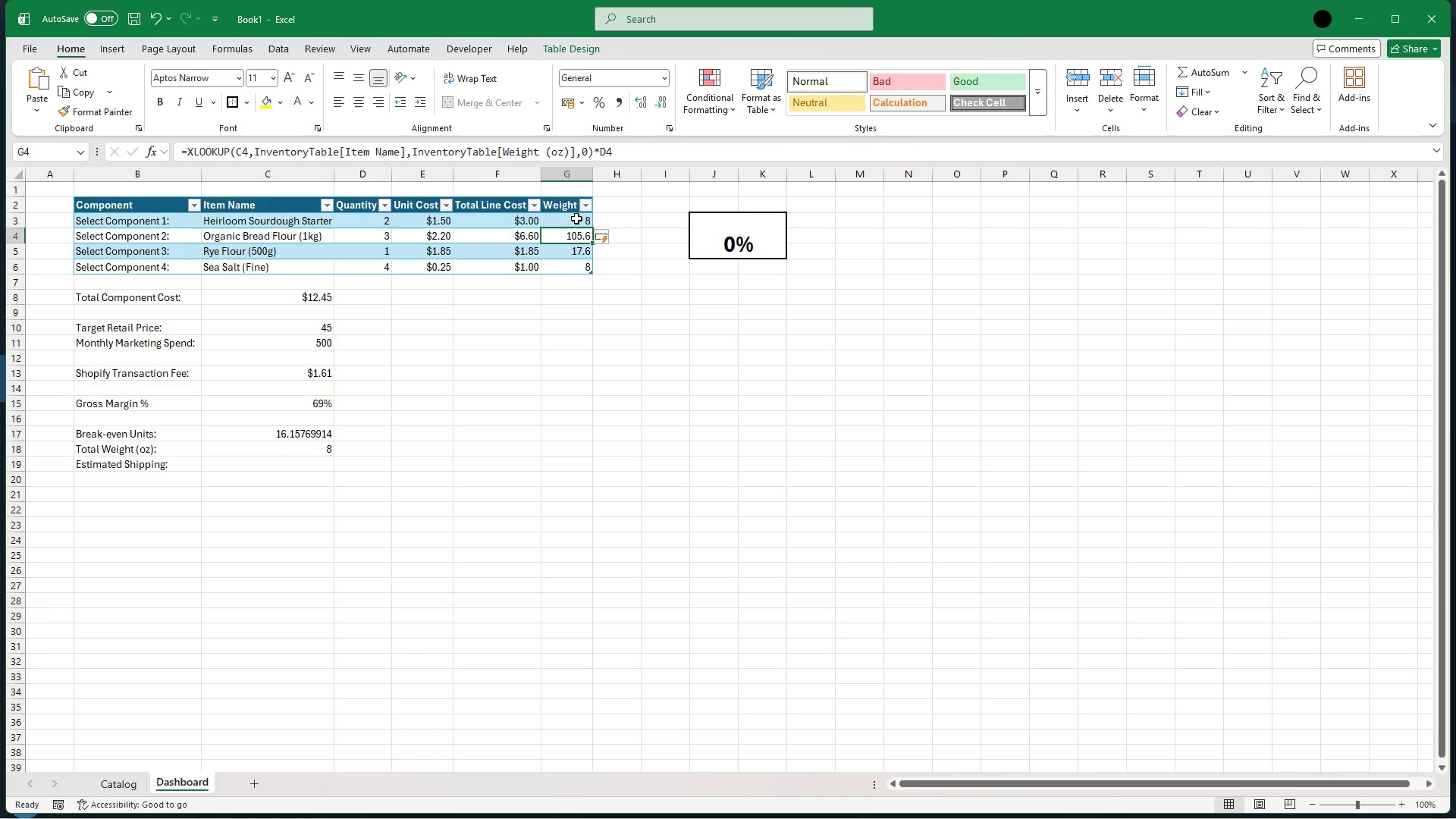 
left_click([576, 216])
 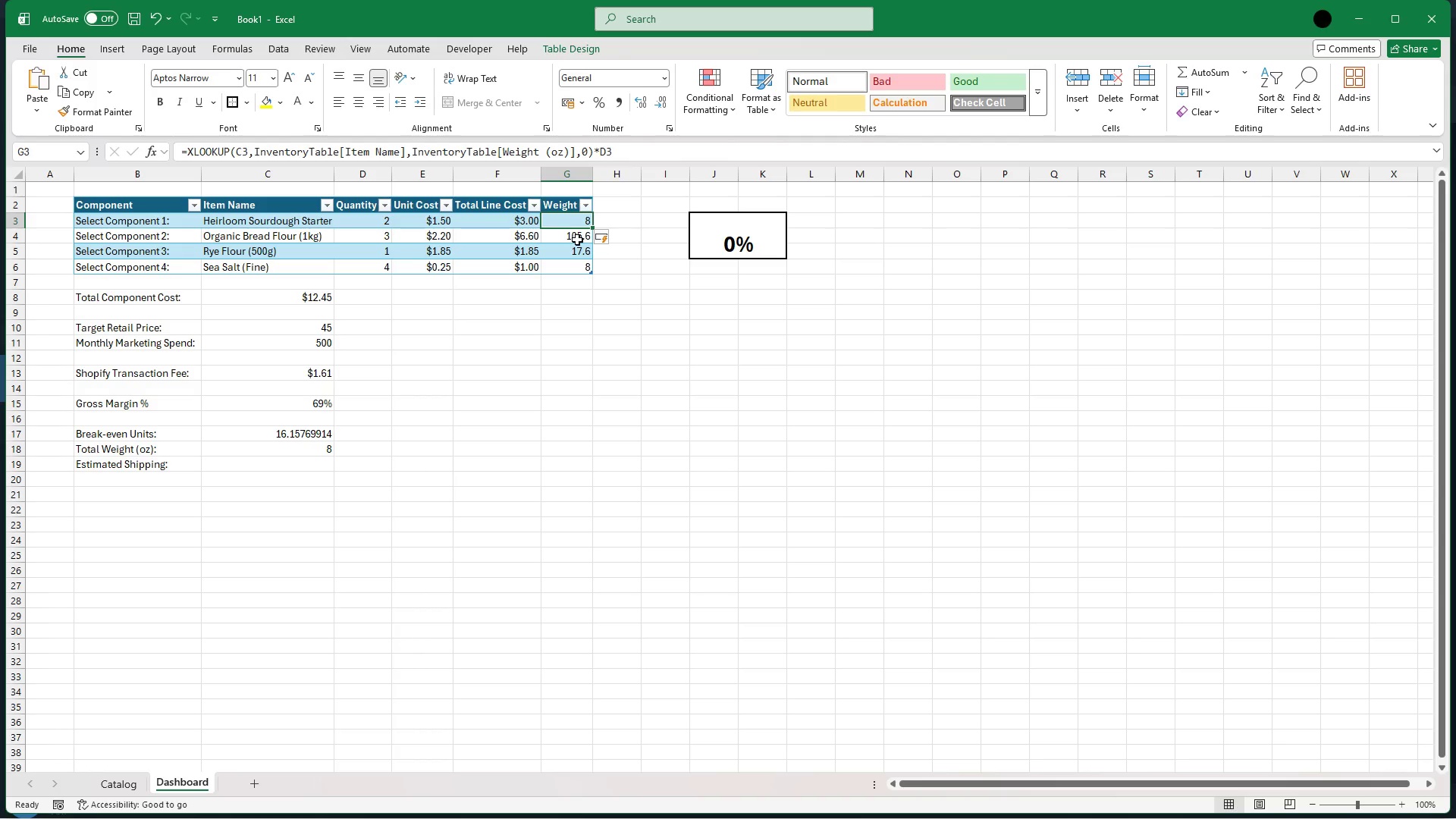 
left_click([578, 237])
 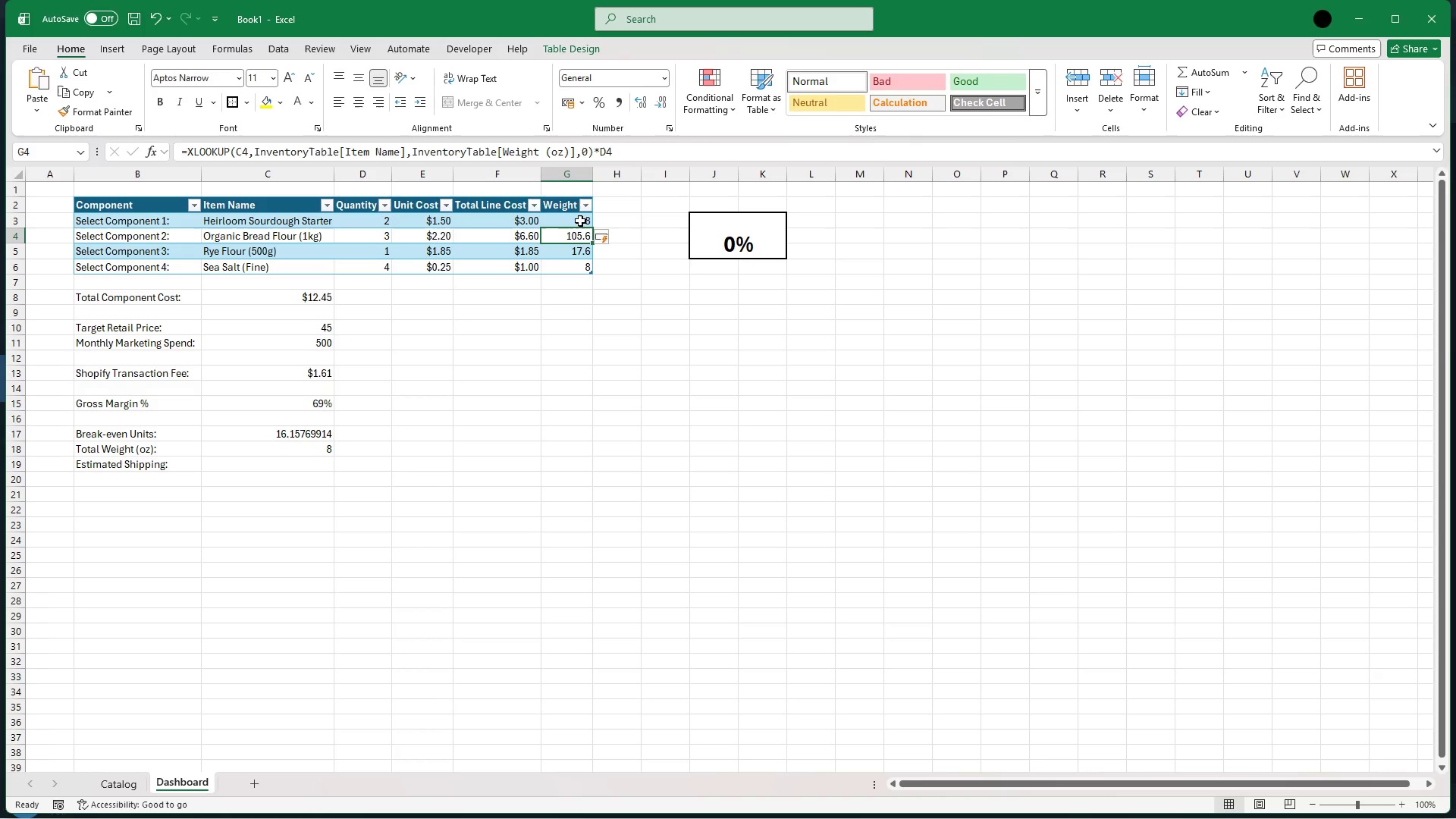 
left_click([580, 221])
 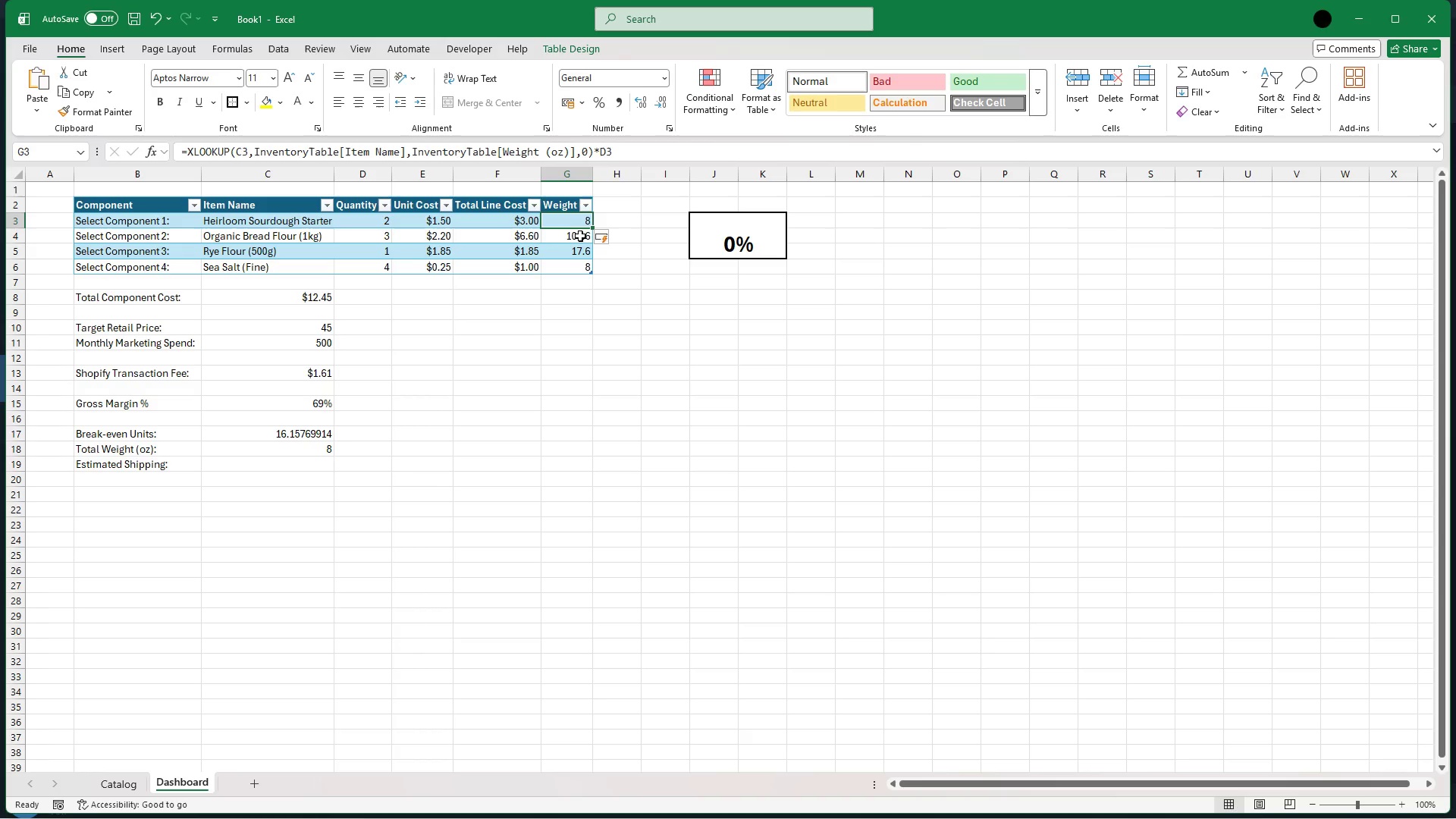 
left_click([580, 235])
 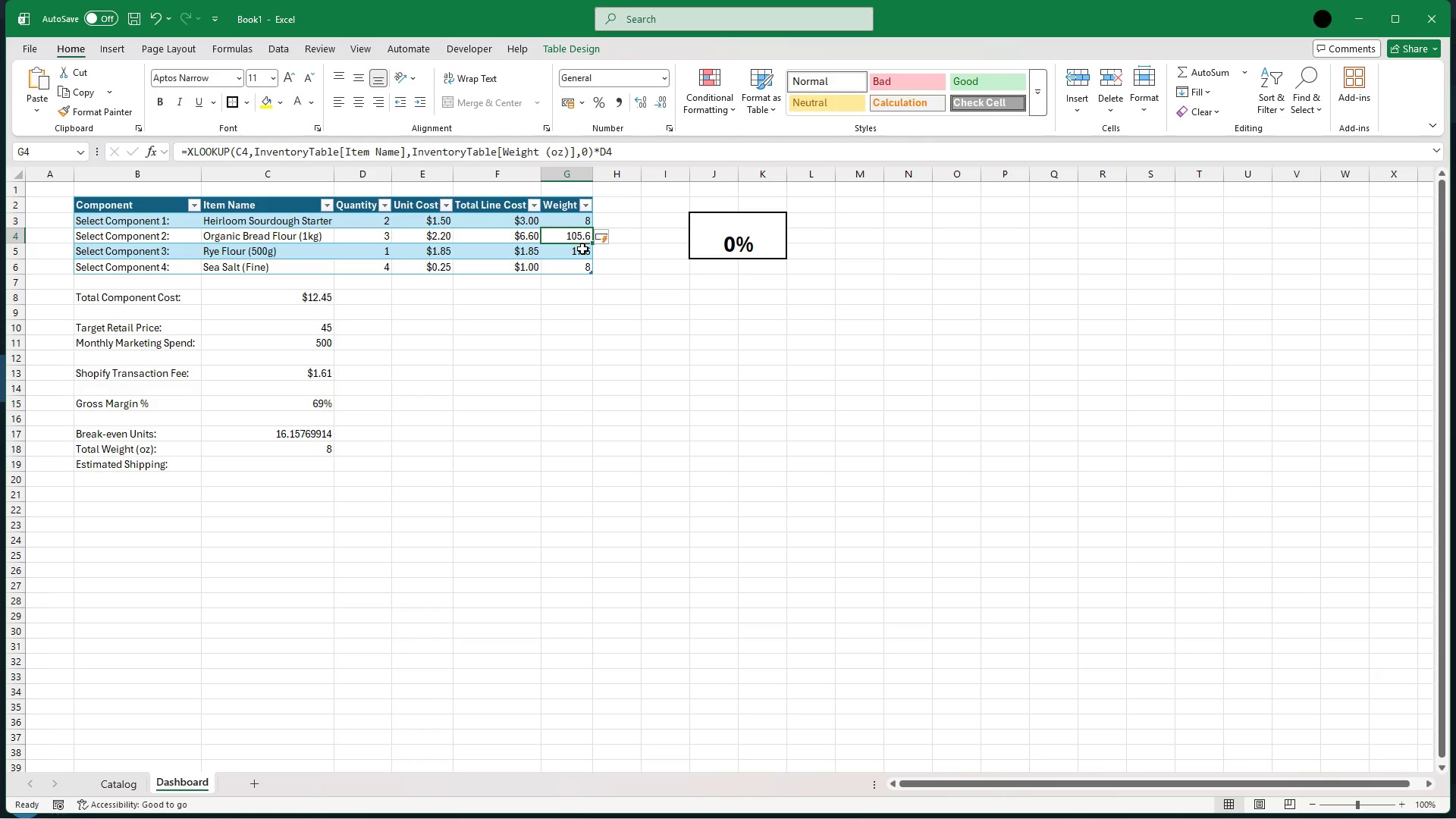 
left_click([582, 249])
 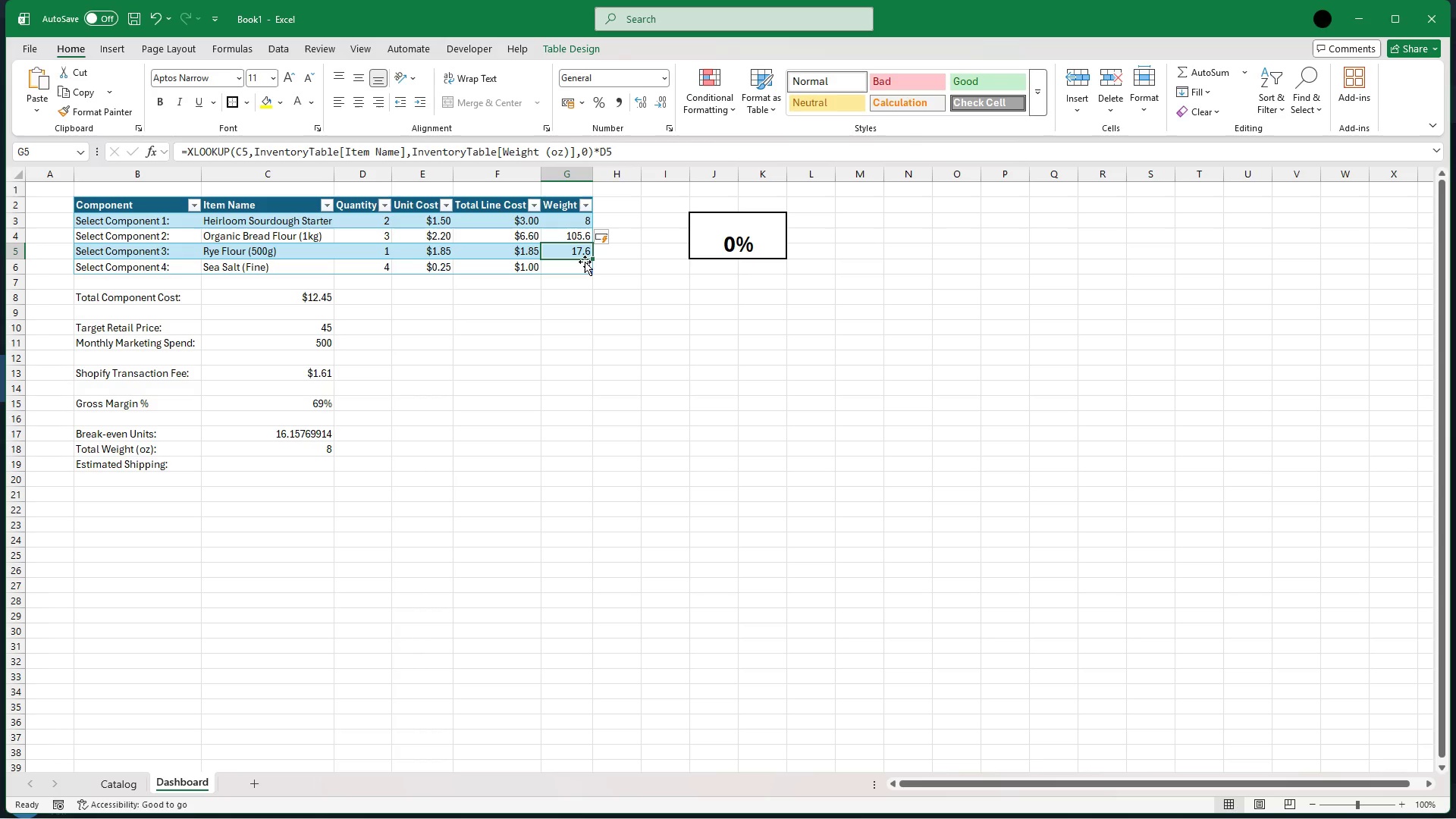 
left_click([585, 262])
 